 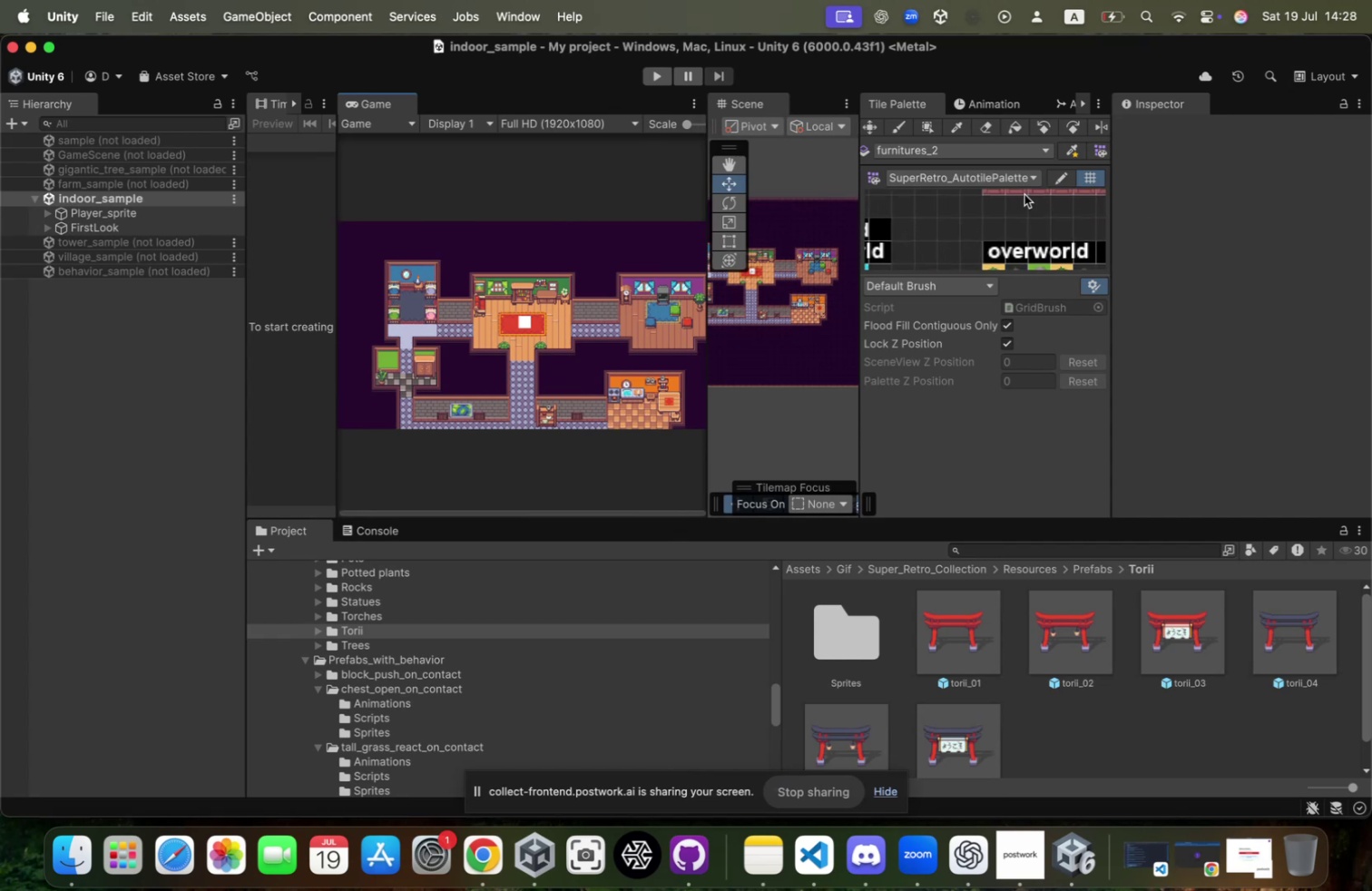 
scroll: coordinate [1024, 194], scroll_direction: down, amount: 41.0
 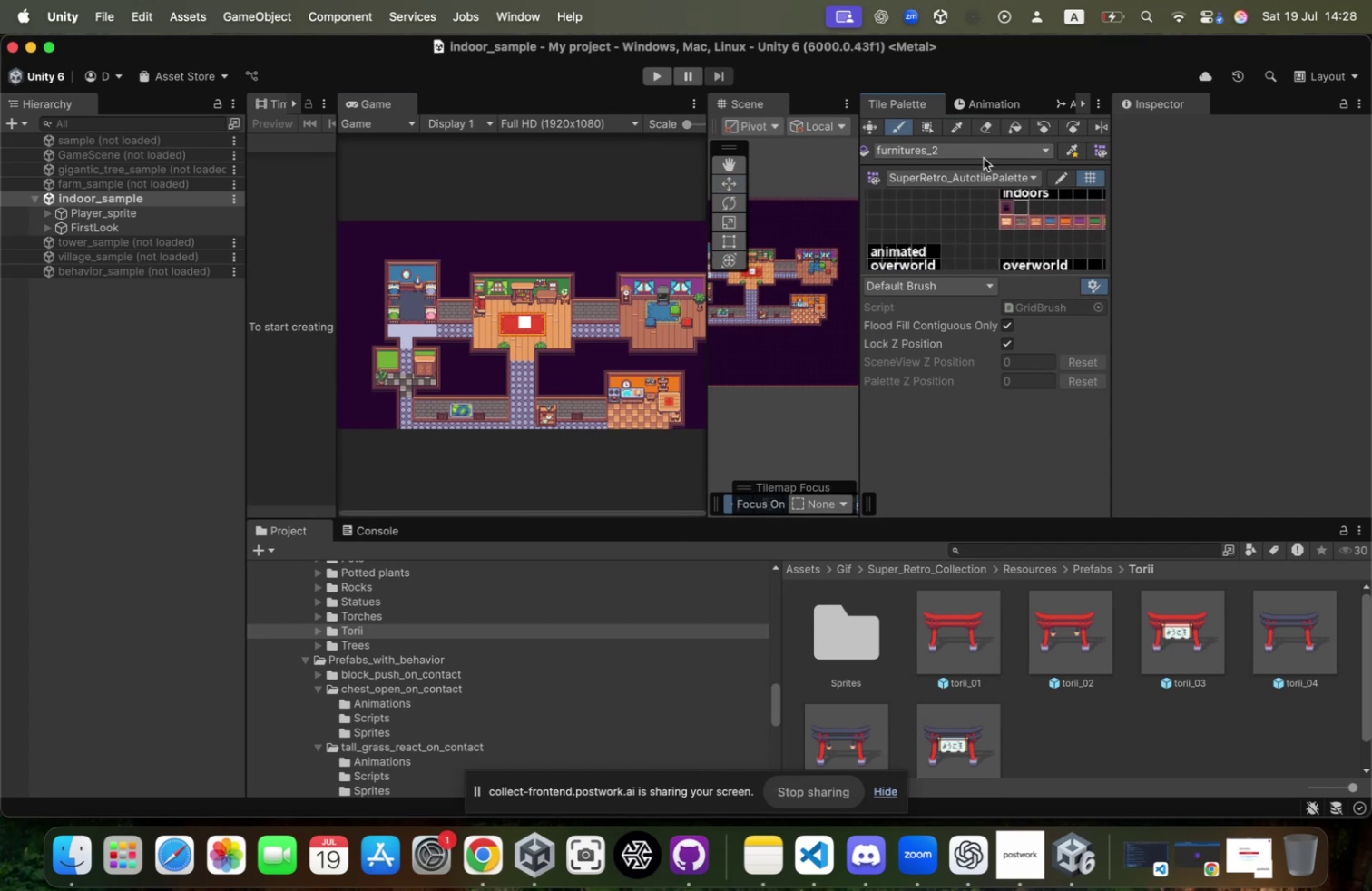 
left_click([992, 122])
 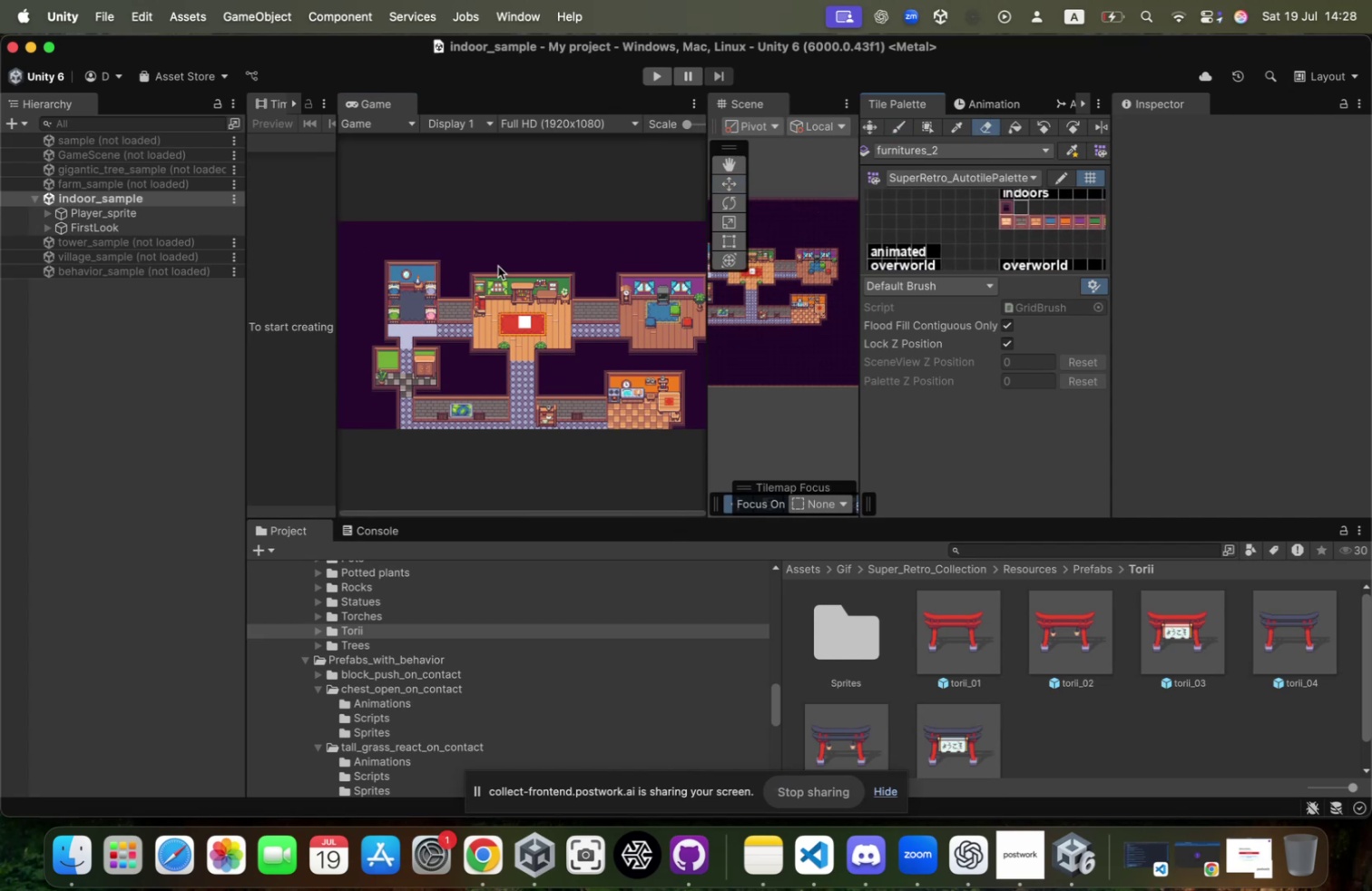 
hold_key(key=CommandLeft, duration=0.36)
 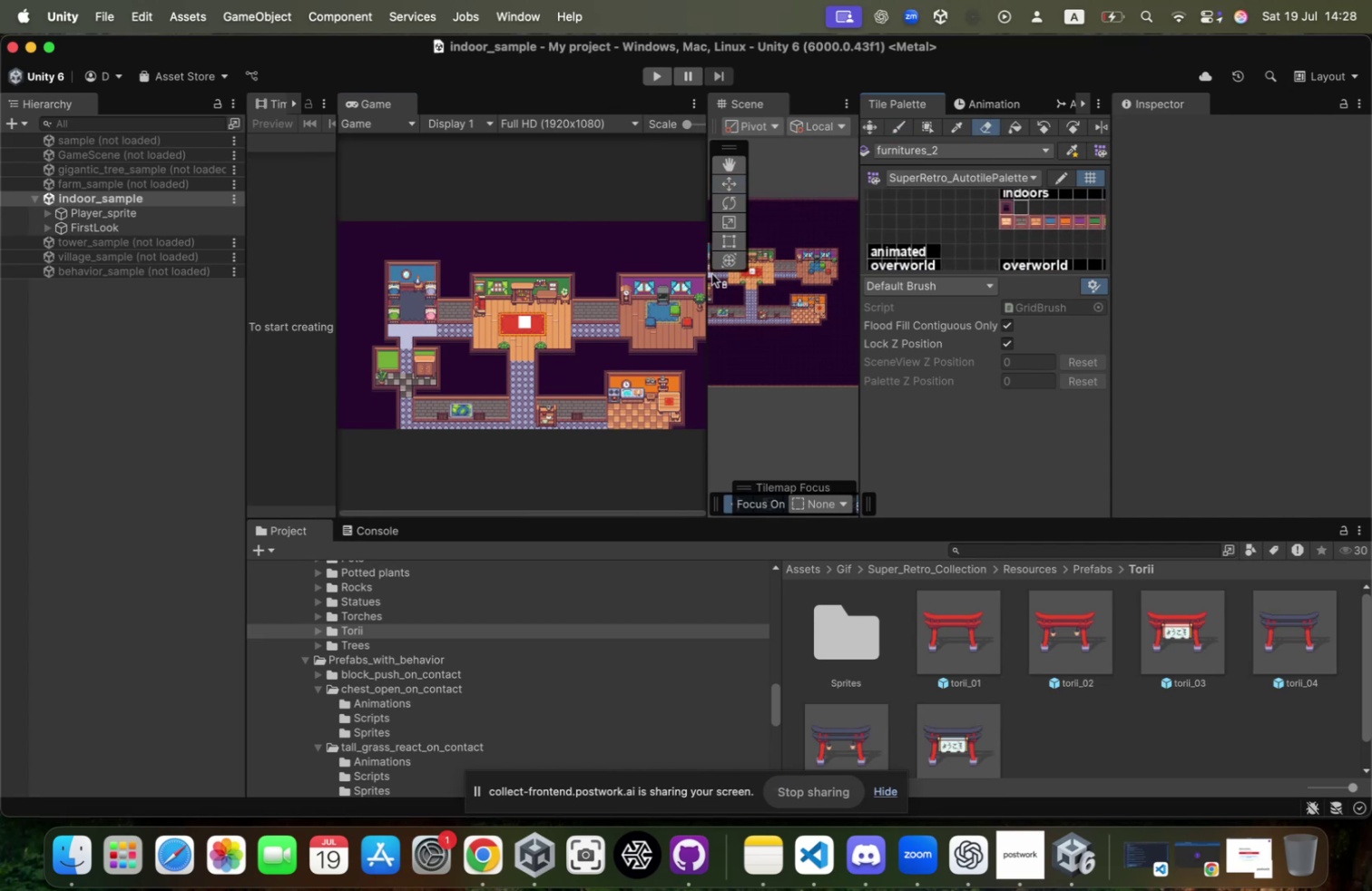 
left_click_drag(start_coordinate=[707, 275], to_coordinate=[410, 289])
 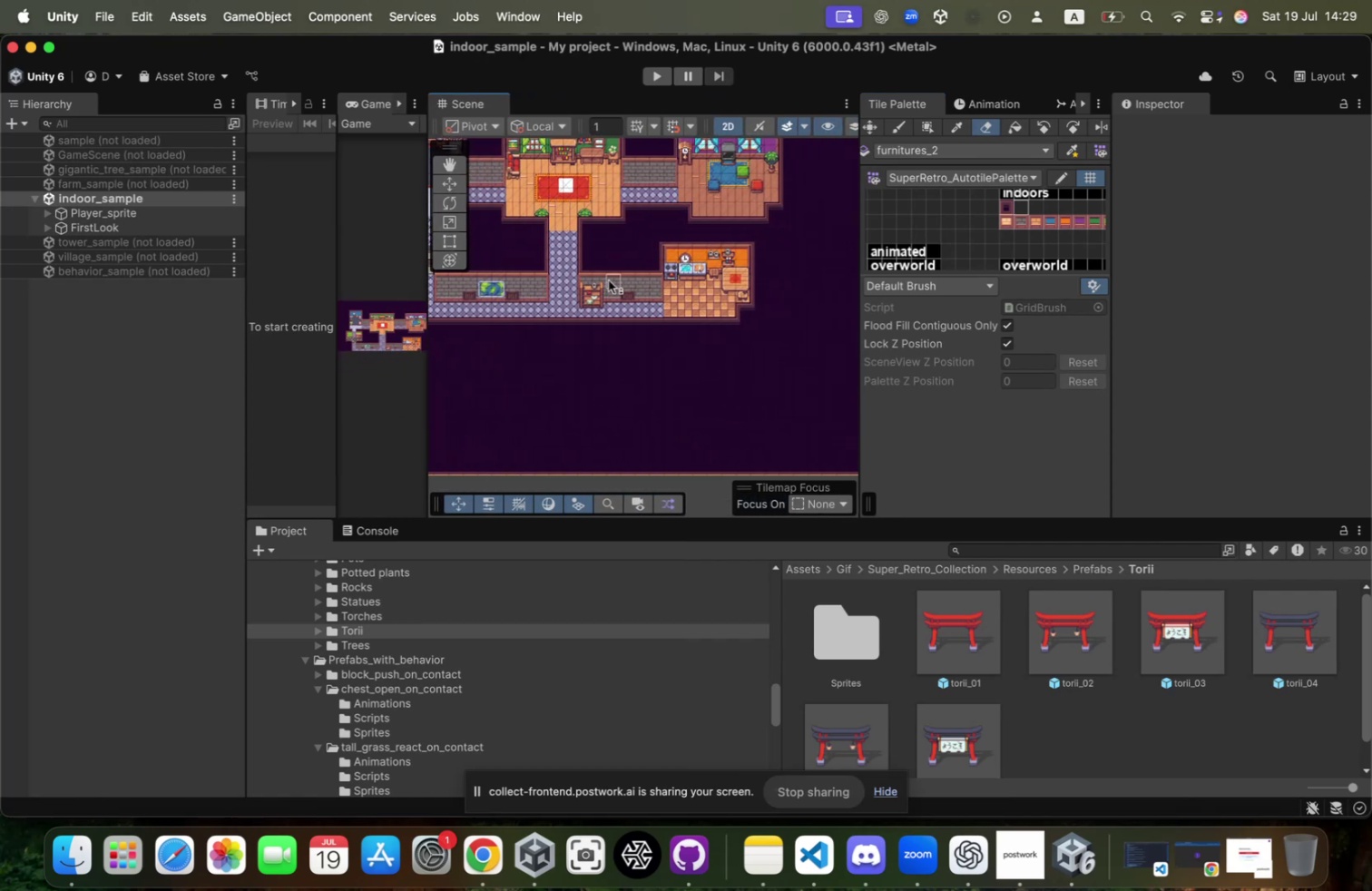 
scroll: coordinate [608, 279], scroll_direction: down, amount: 111.0
 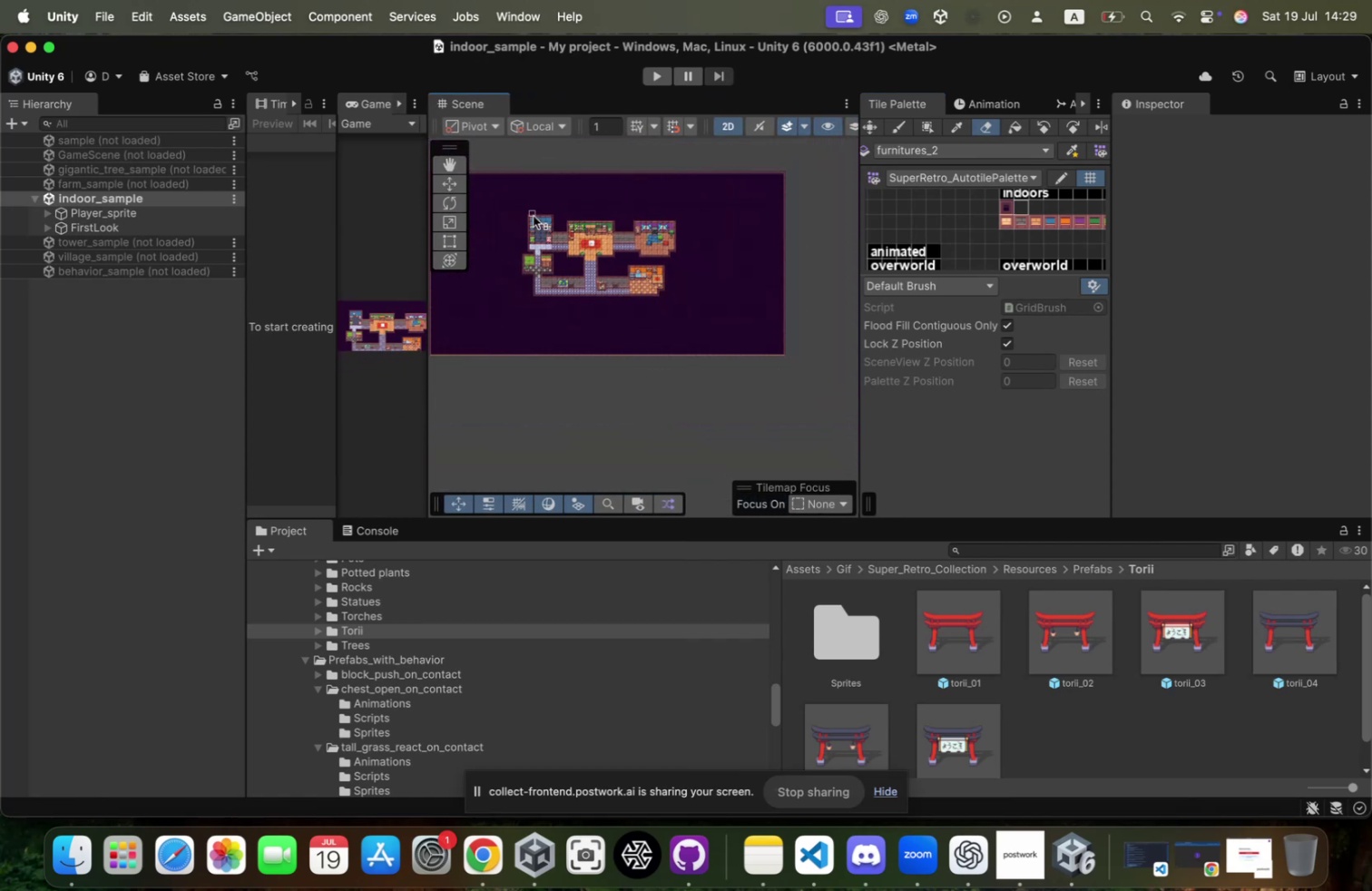 
scroll: coordinate [525, 209], scroll_direction: up, amount: 170.0
 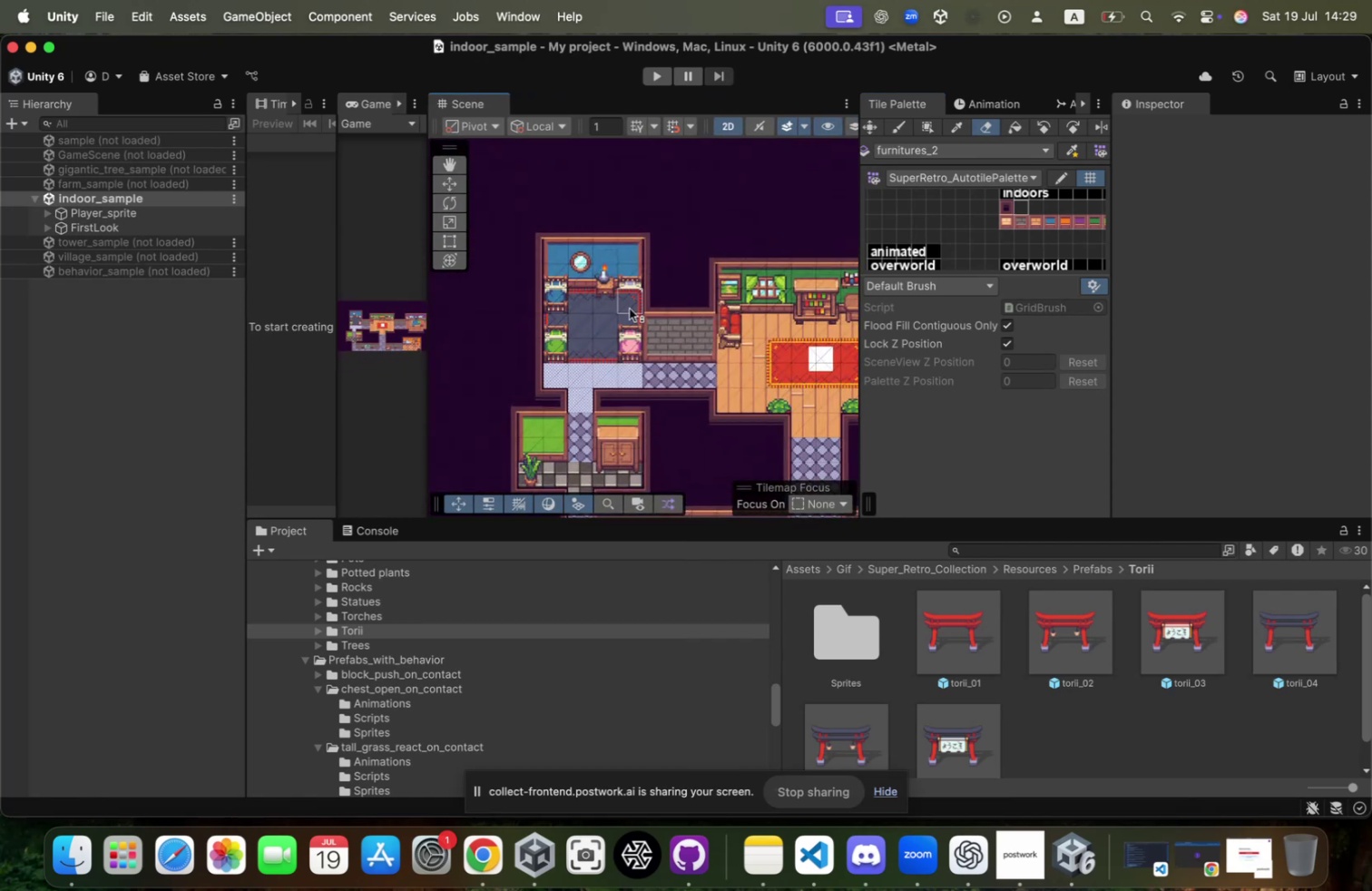 
left_click([626, 299])
 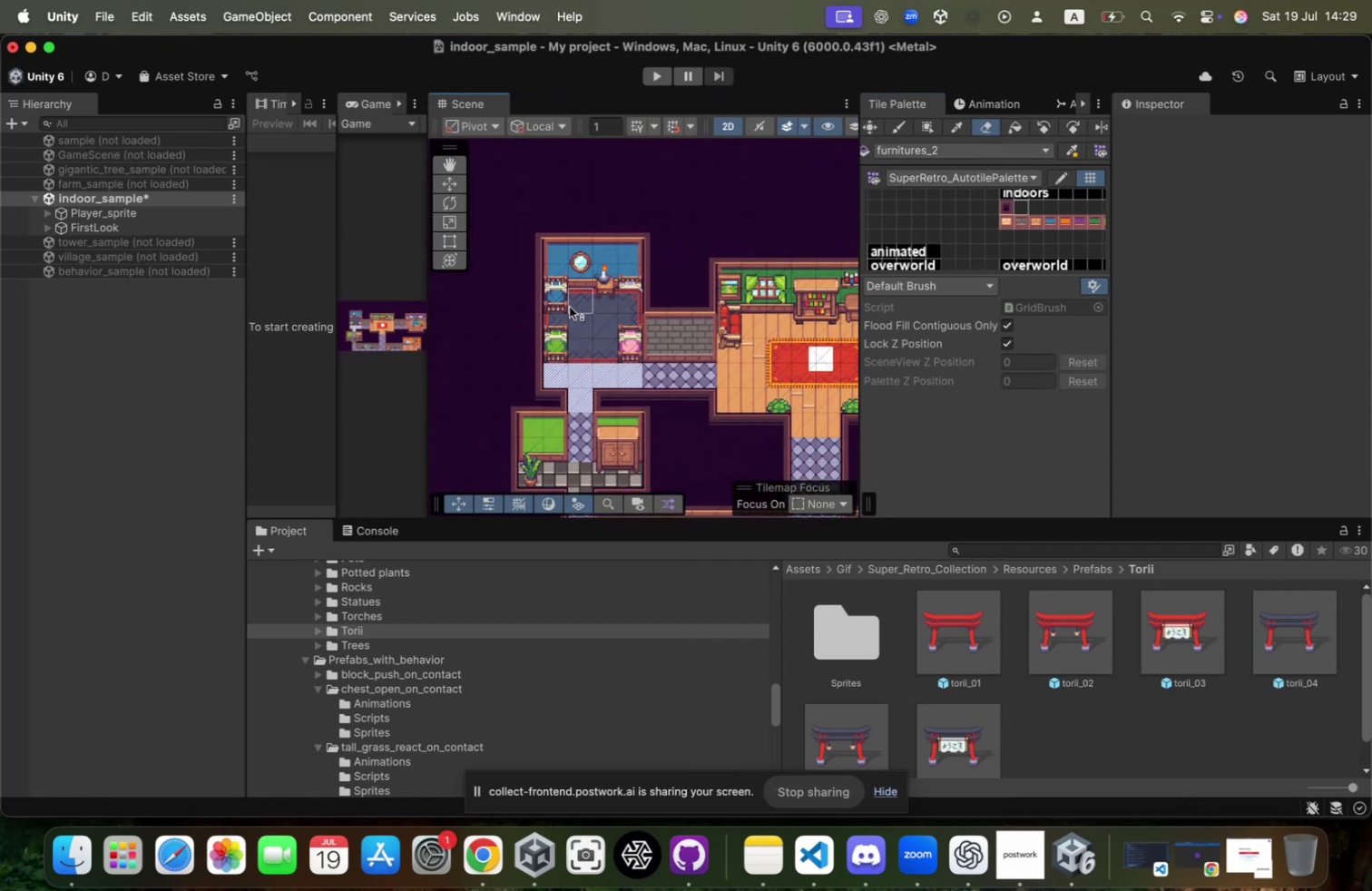 
left_click([554, 299])
 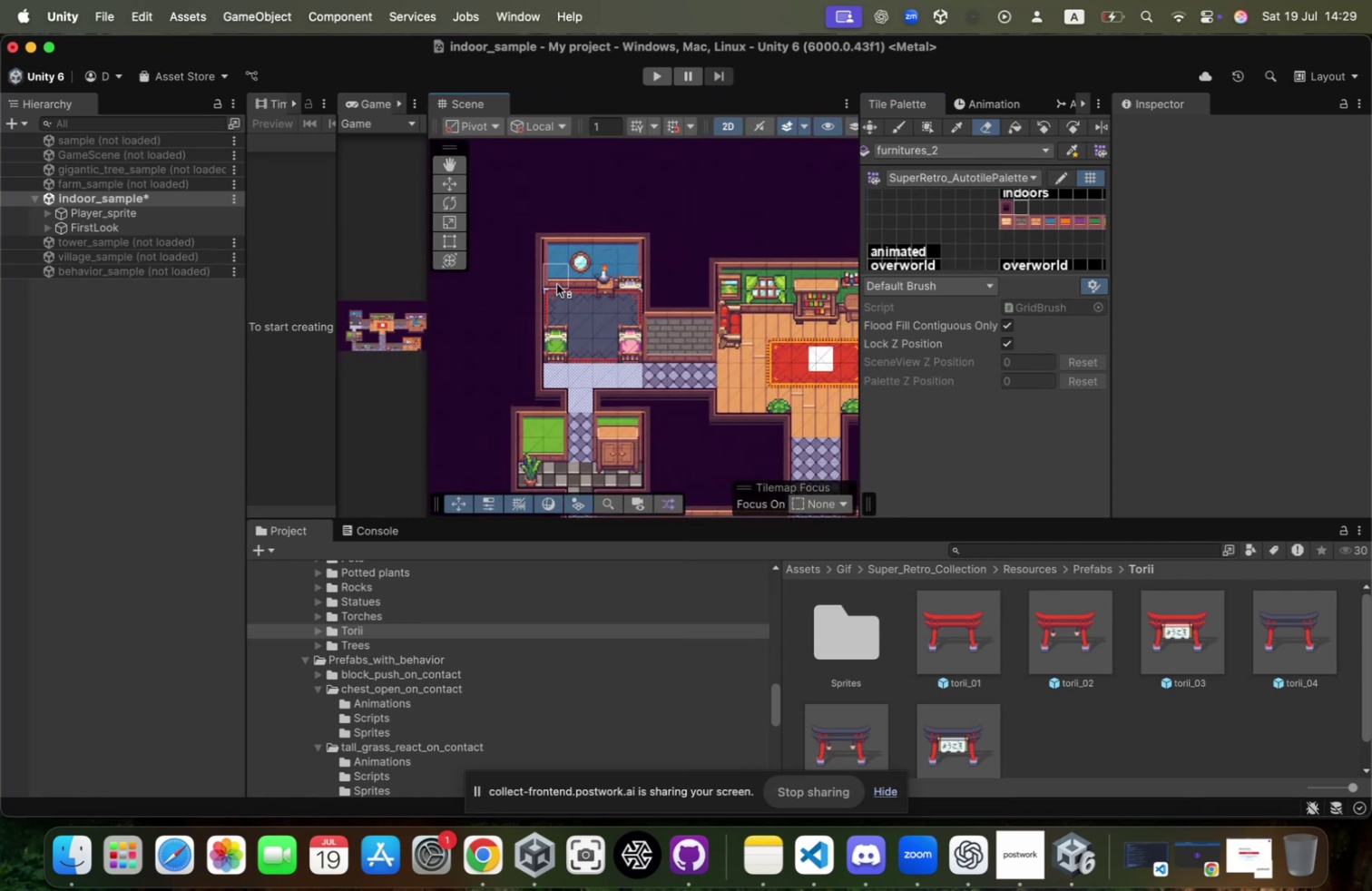 
left_click([558, 278])
 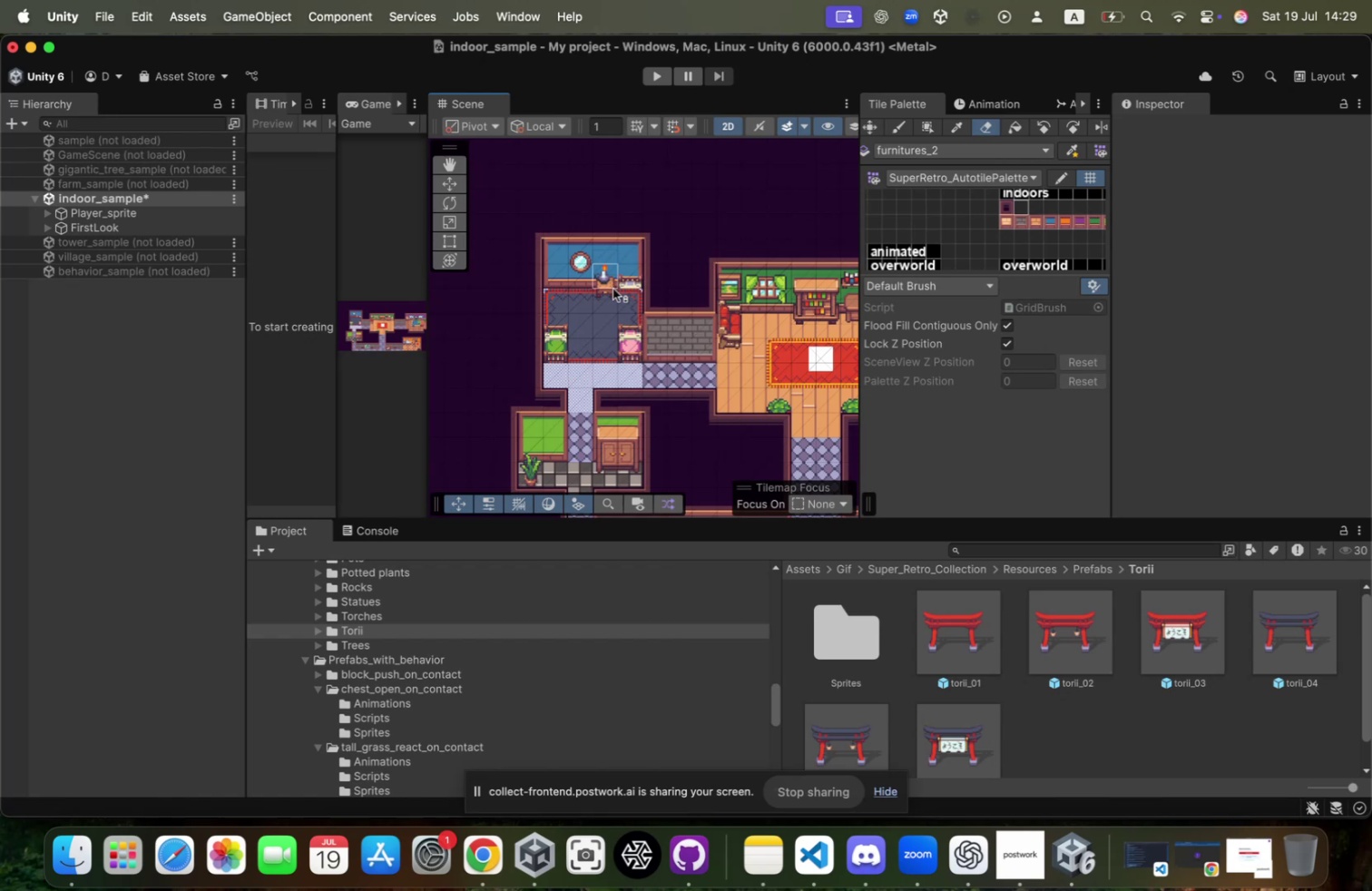 
left_click([632, 279])
 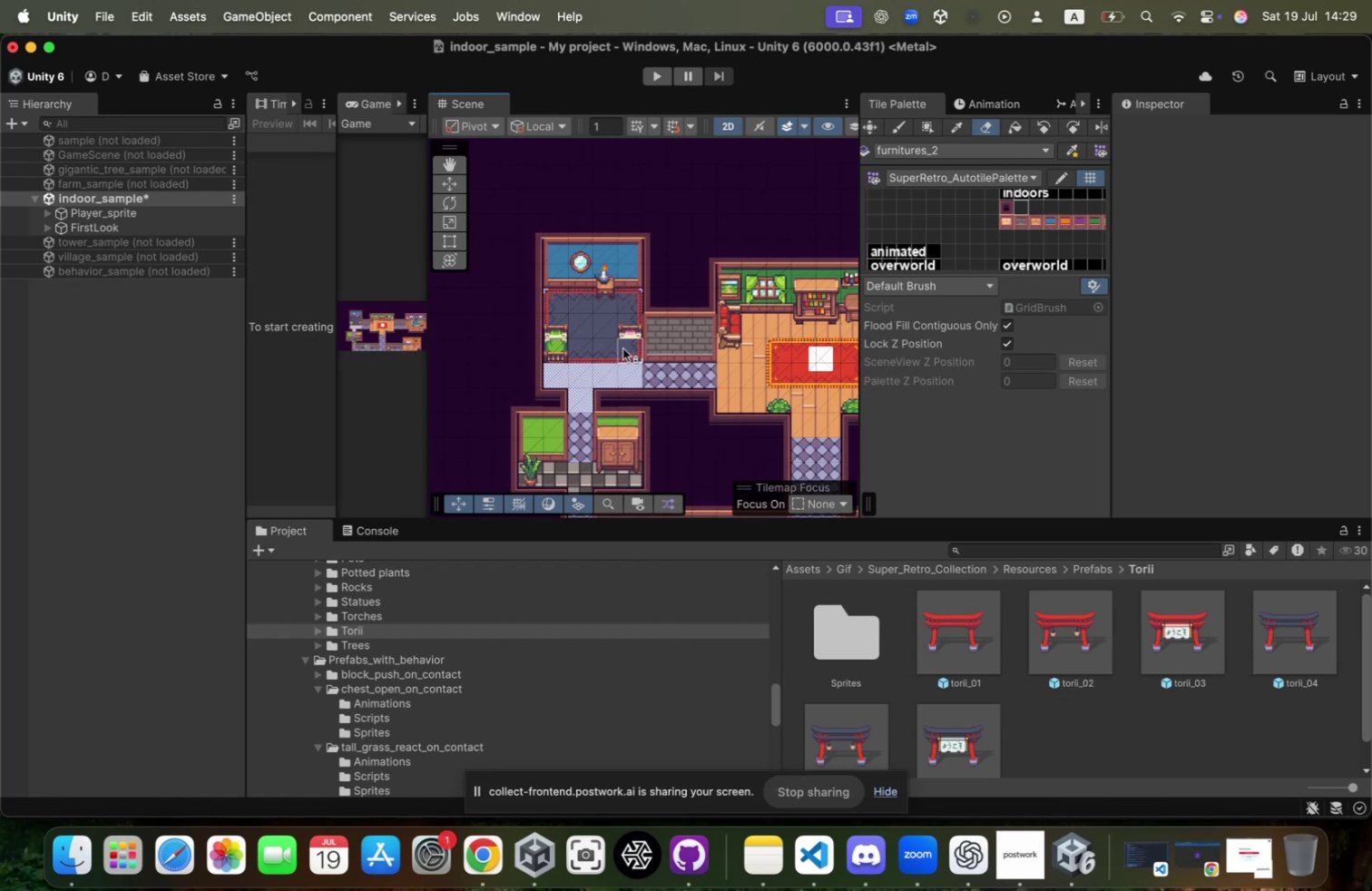 
left_click([622, 347])
 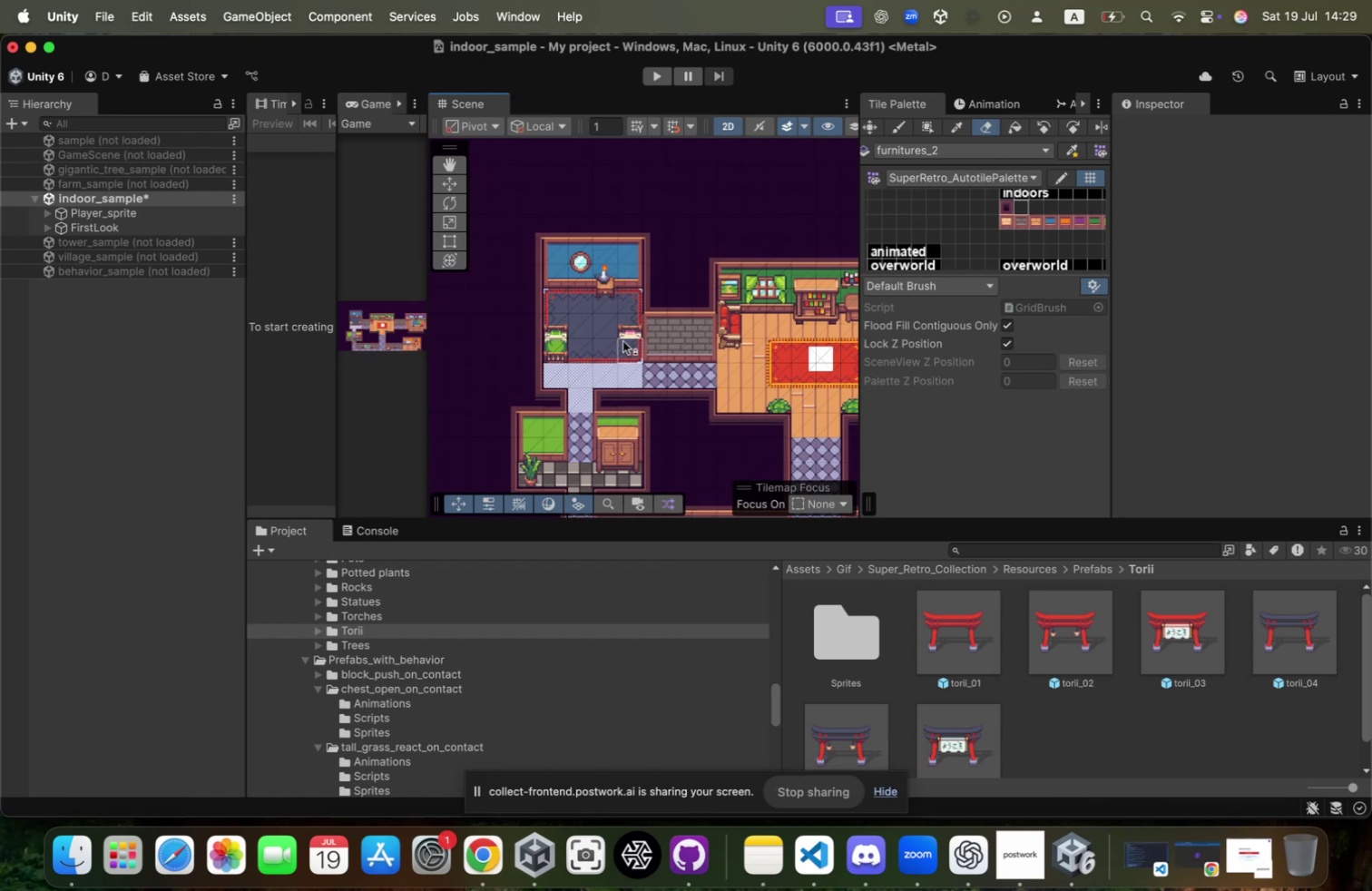 
left_click([622, 339])
 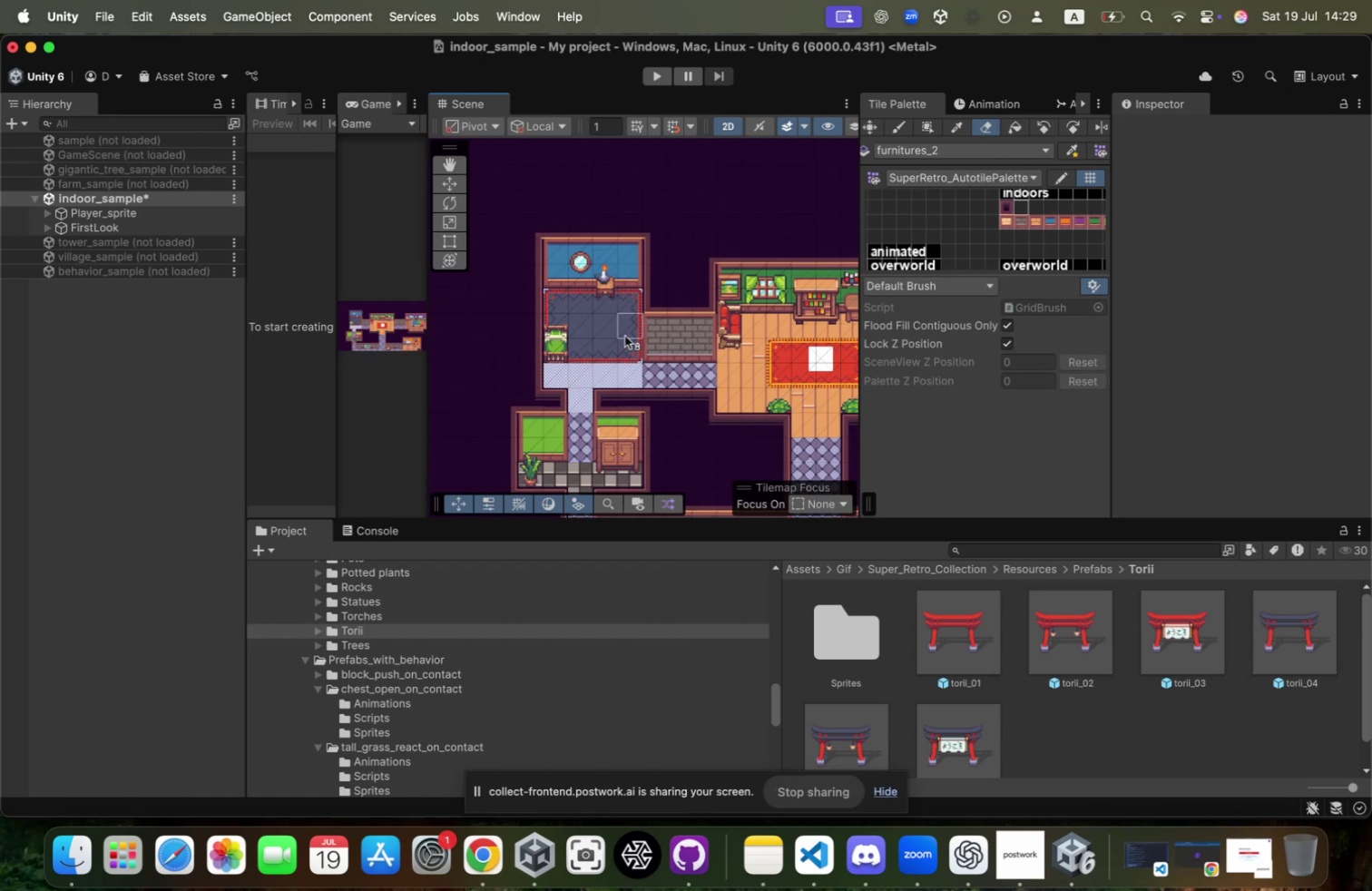 
left_click([625, 333])
 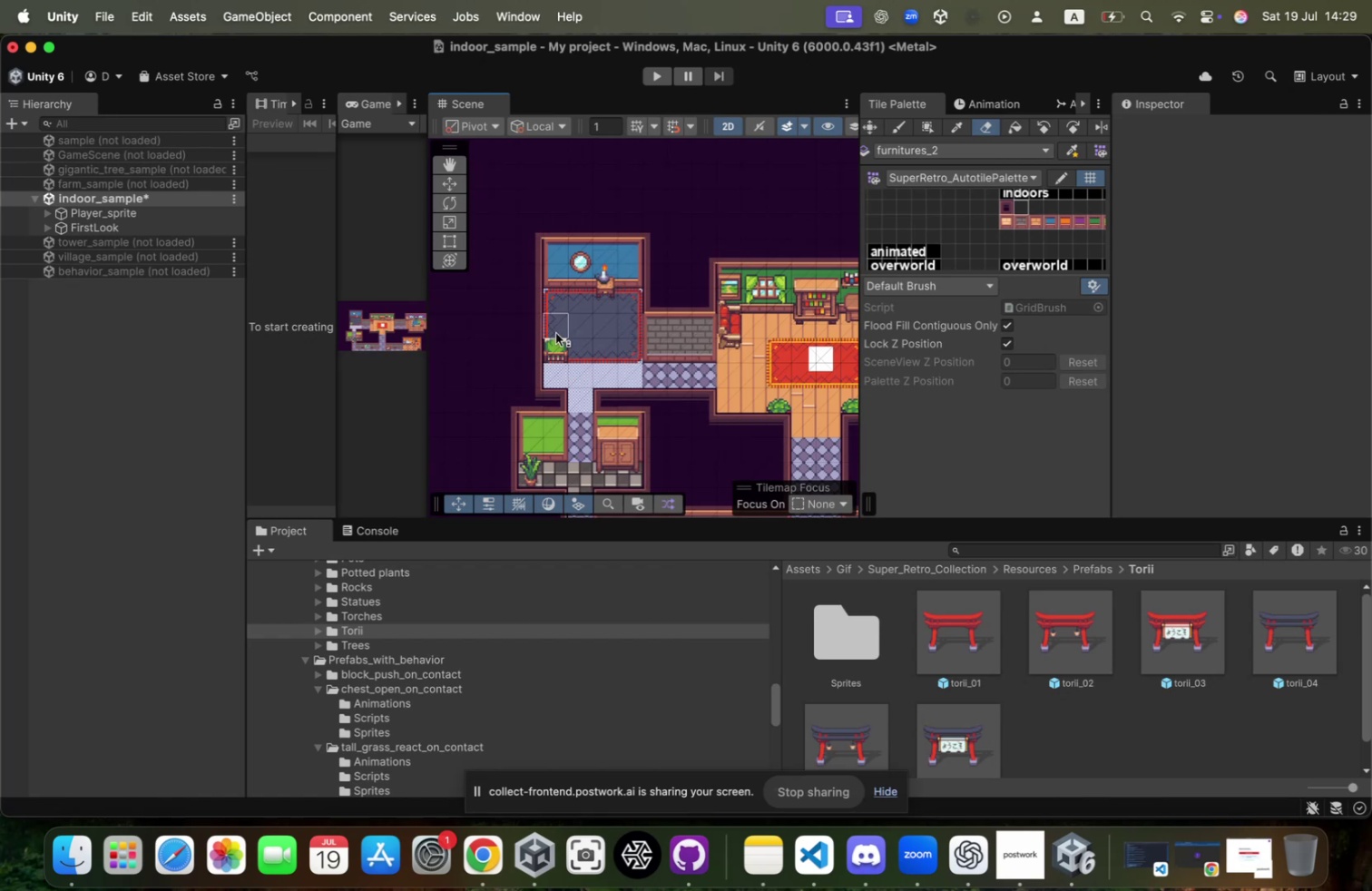 
left_click([555, 331])
 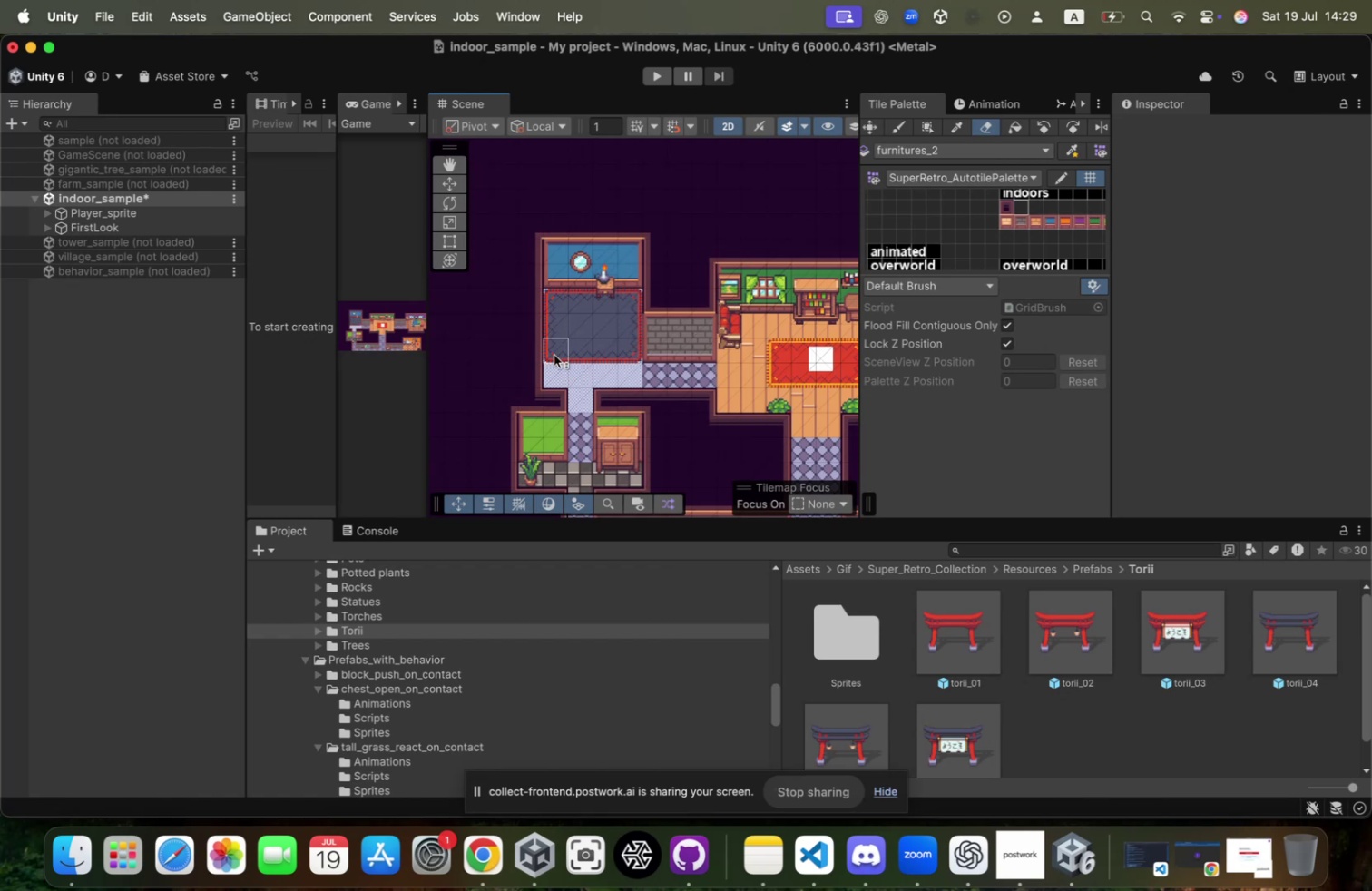 
left_click([554, 353])
 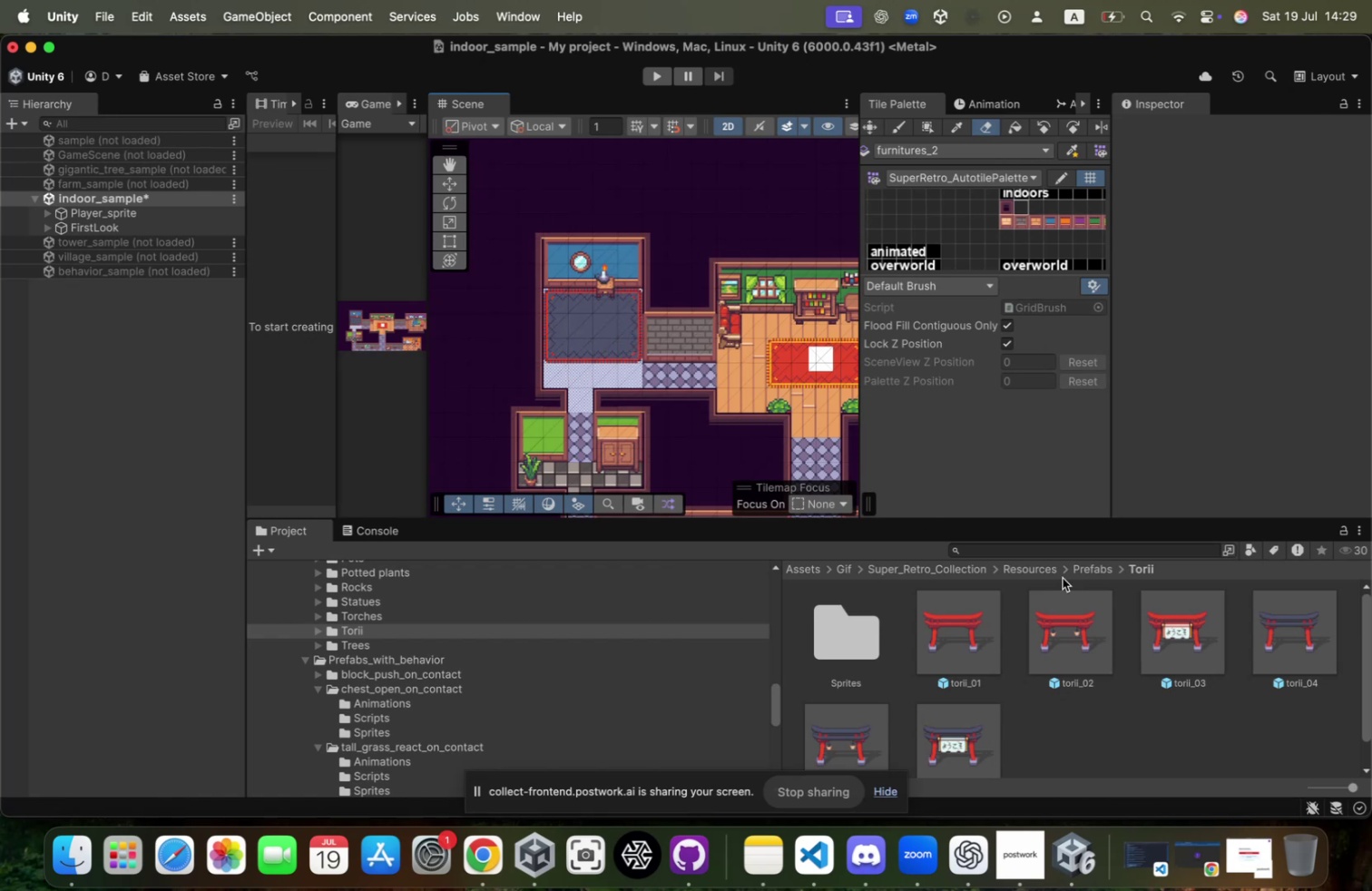 
scroll: coordinate [899, 209], scroll_direction: down, amount: 59.0
 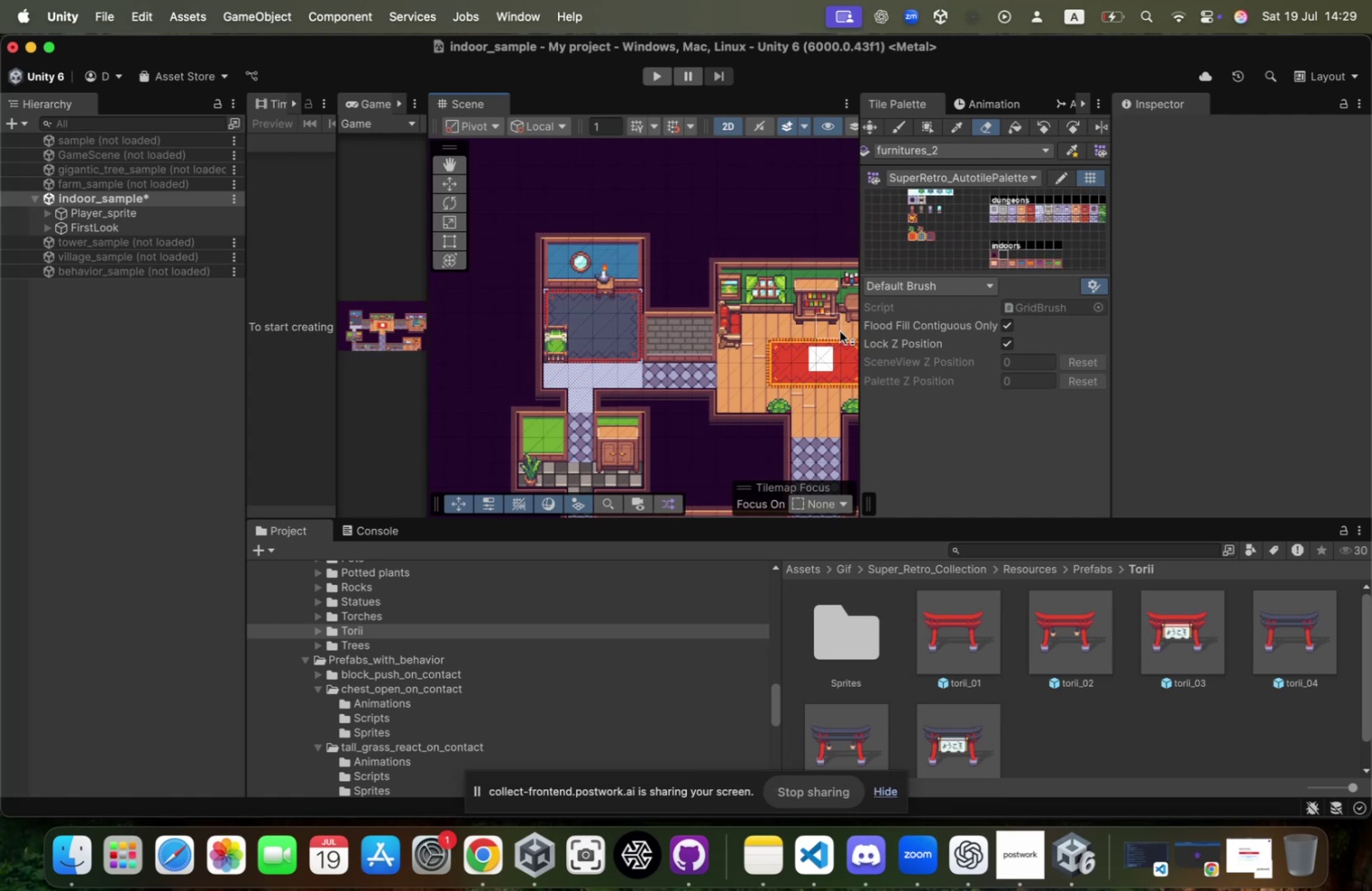 
key(Meta+Z)
 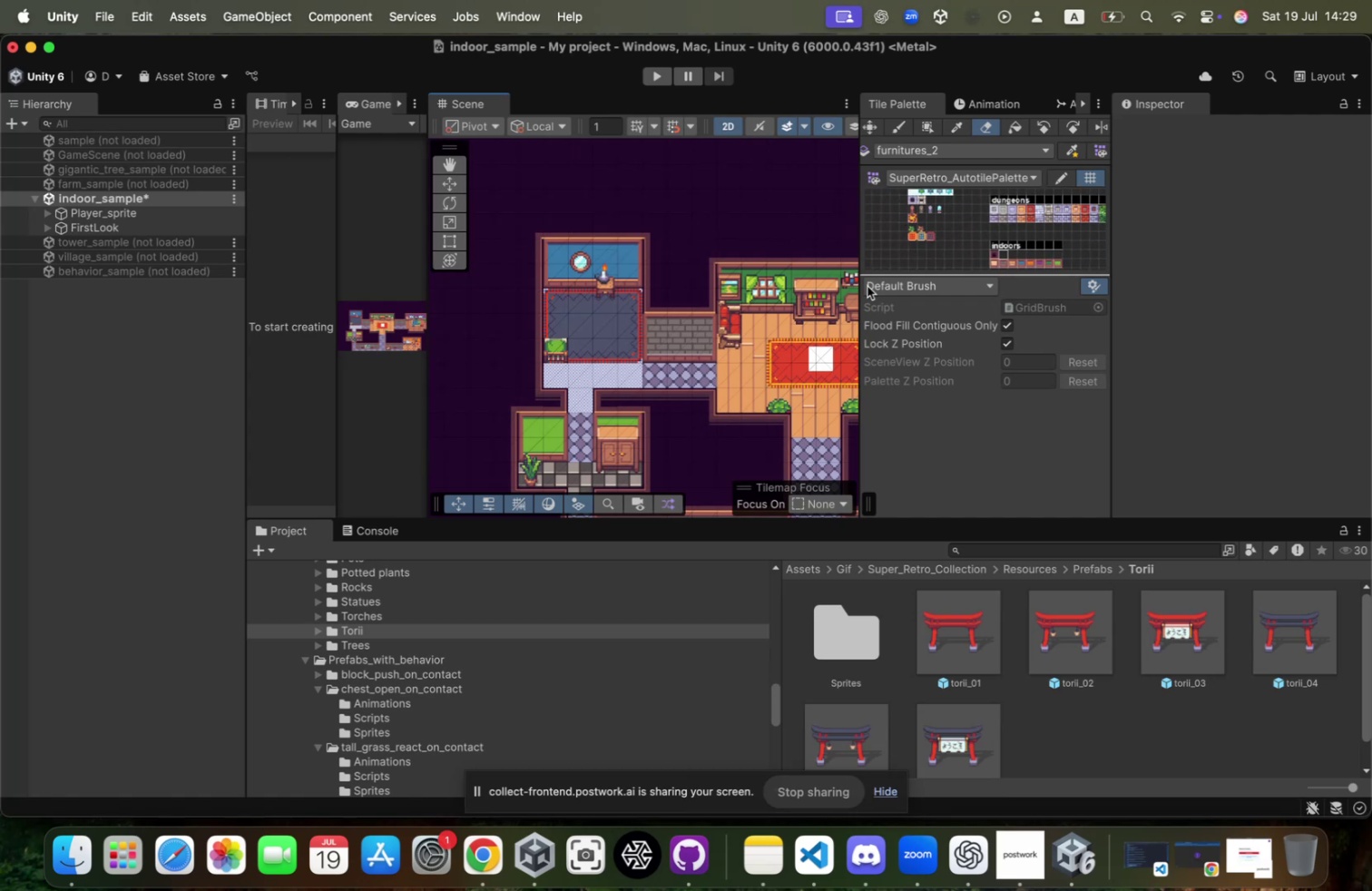 
key(Meta+Z)
 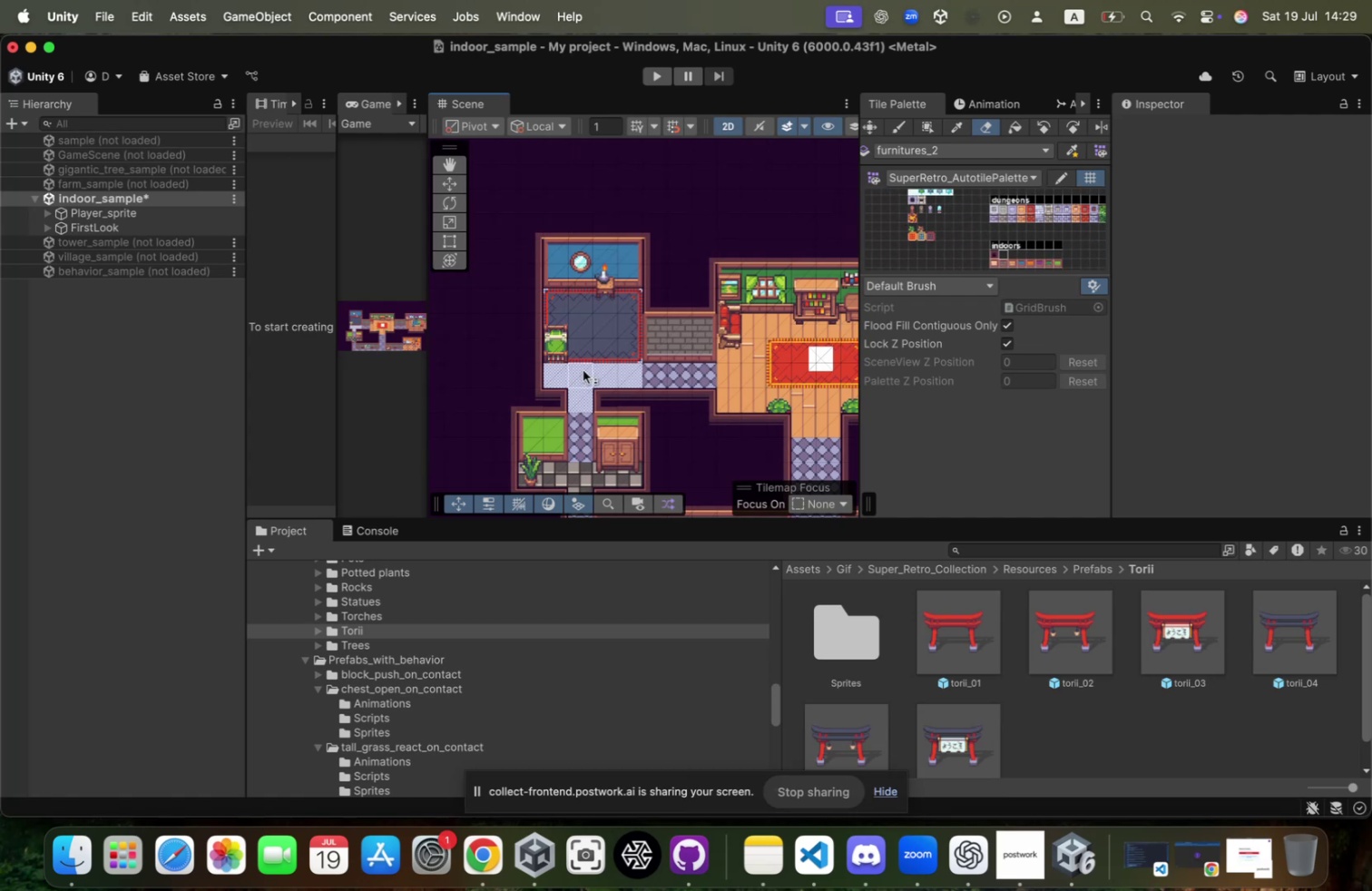 
key(Meta+Z)
 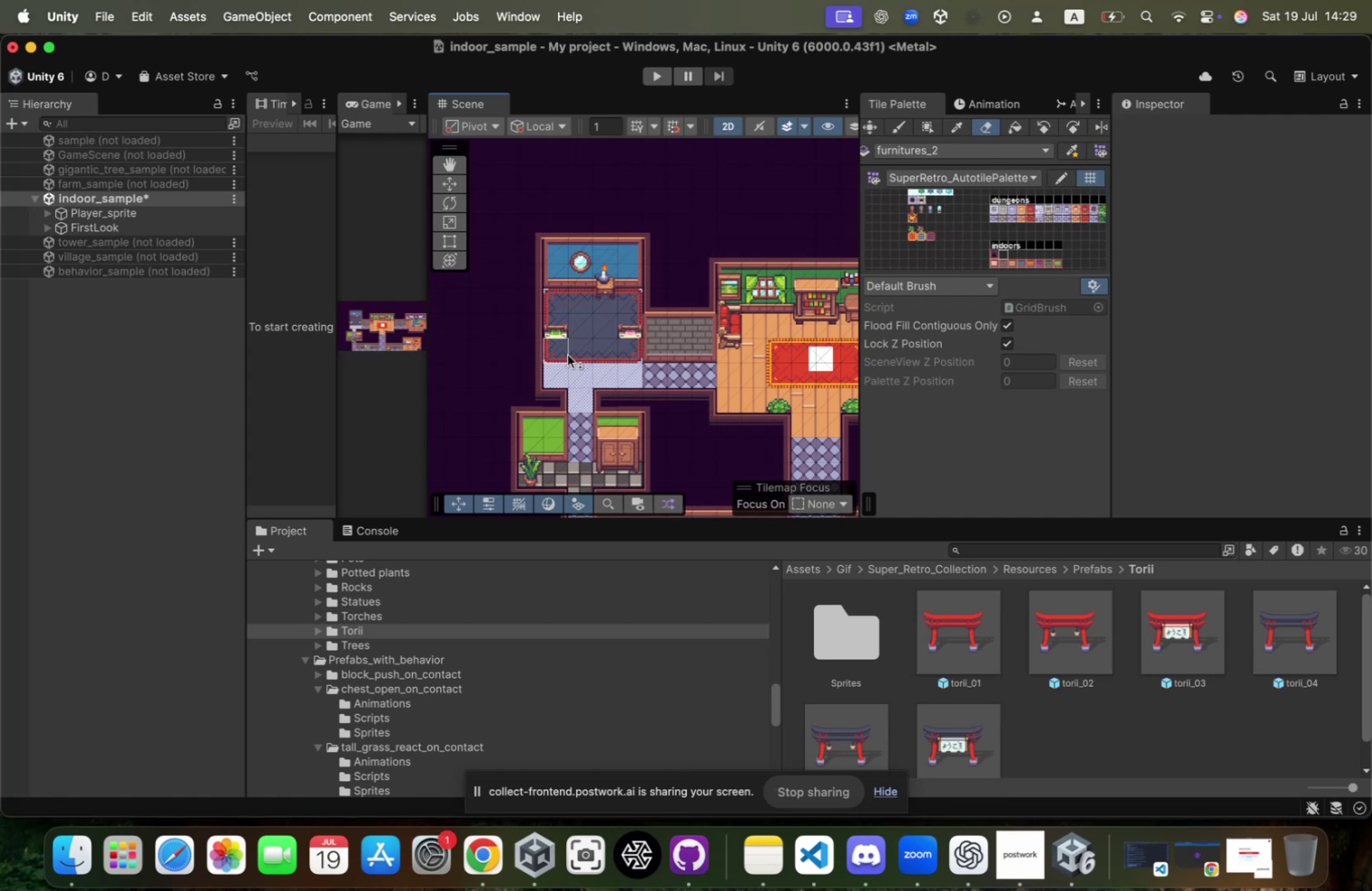 
key(Meta+Z)
 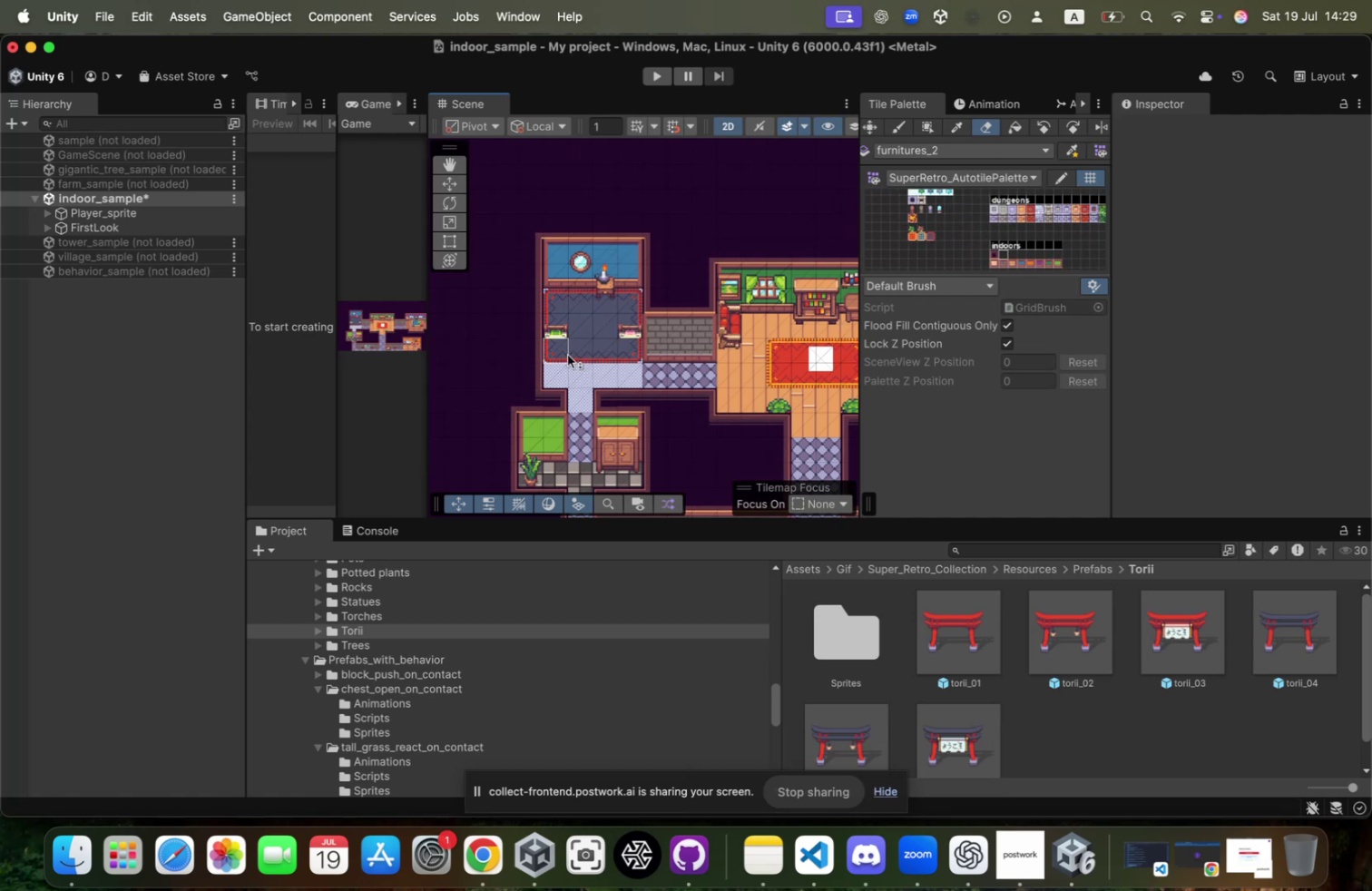 
key(Meta+Z)
 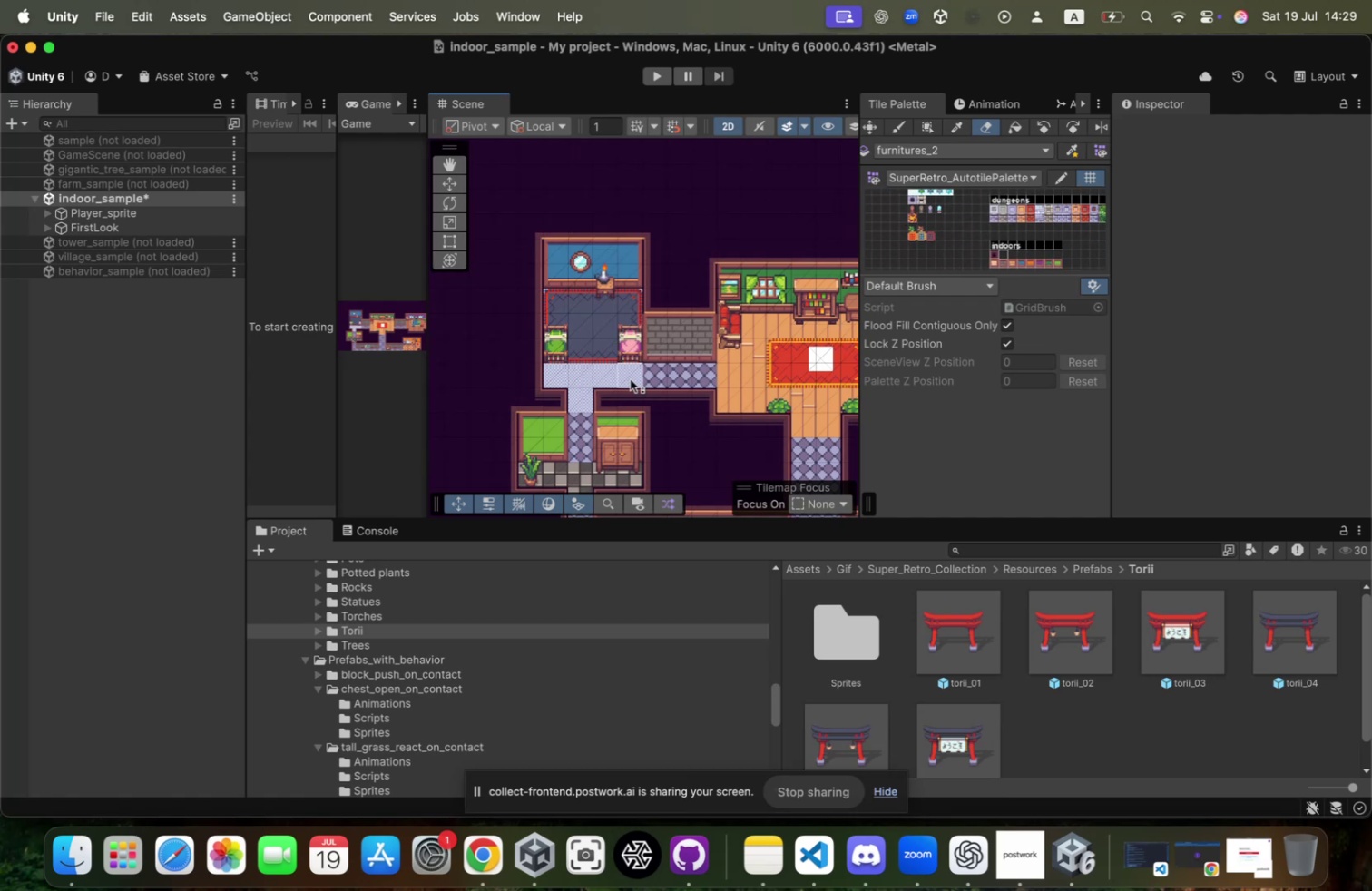 
key(Meta+Z)
 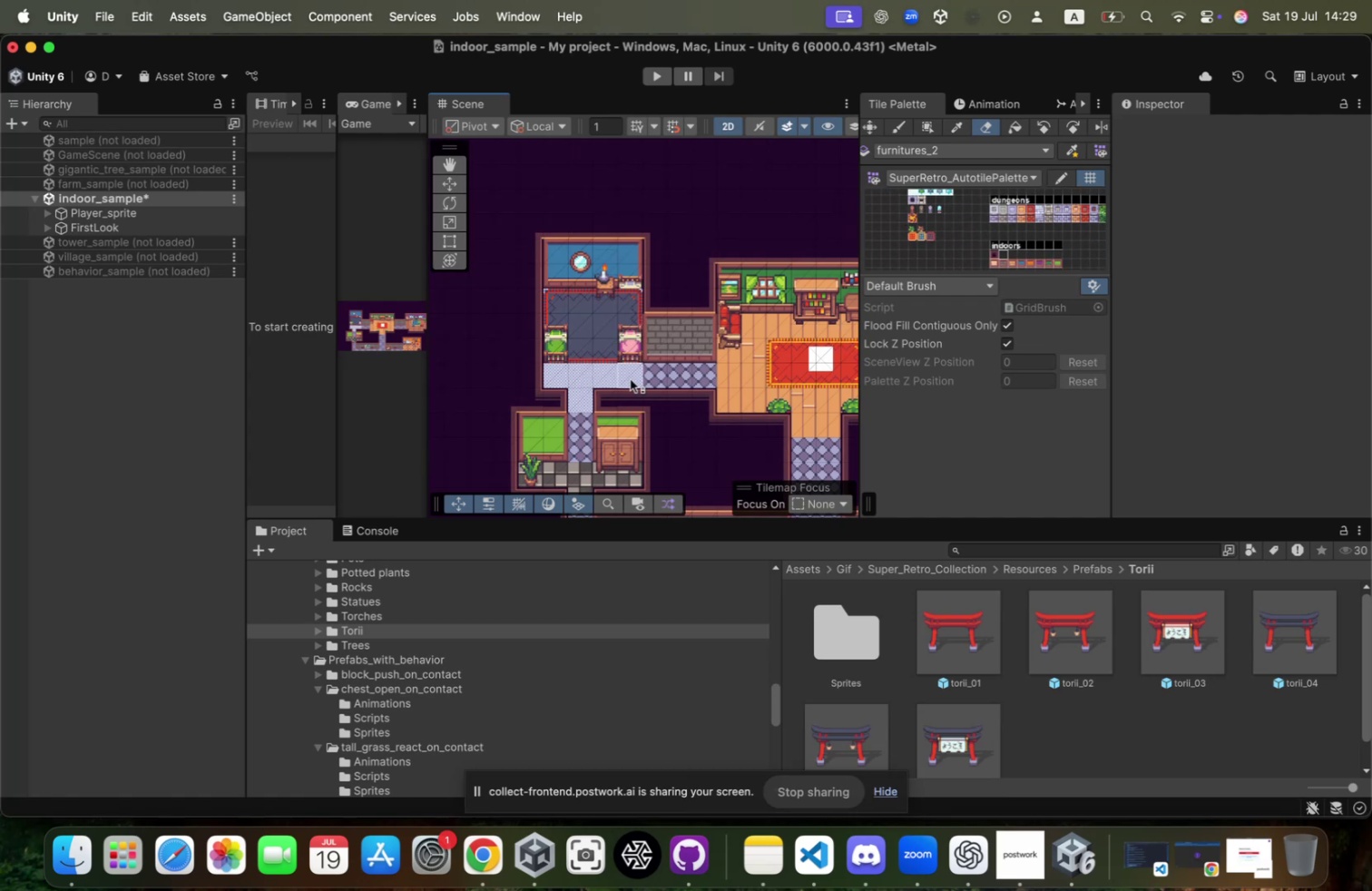 
key(Meta+Z)
 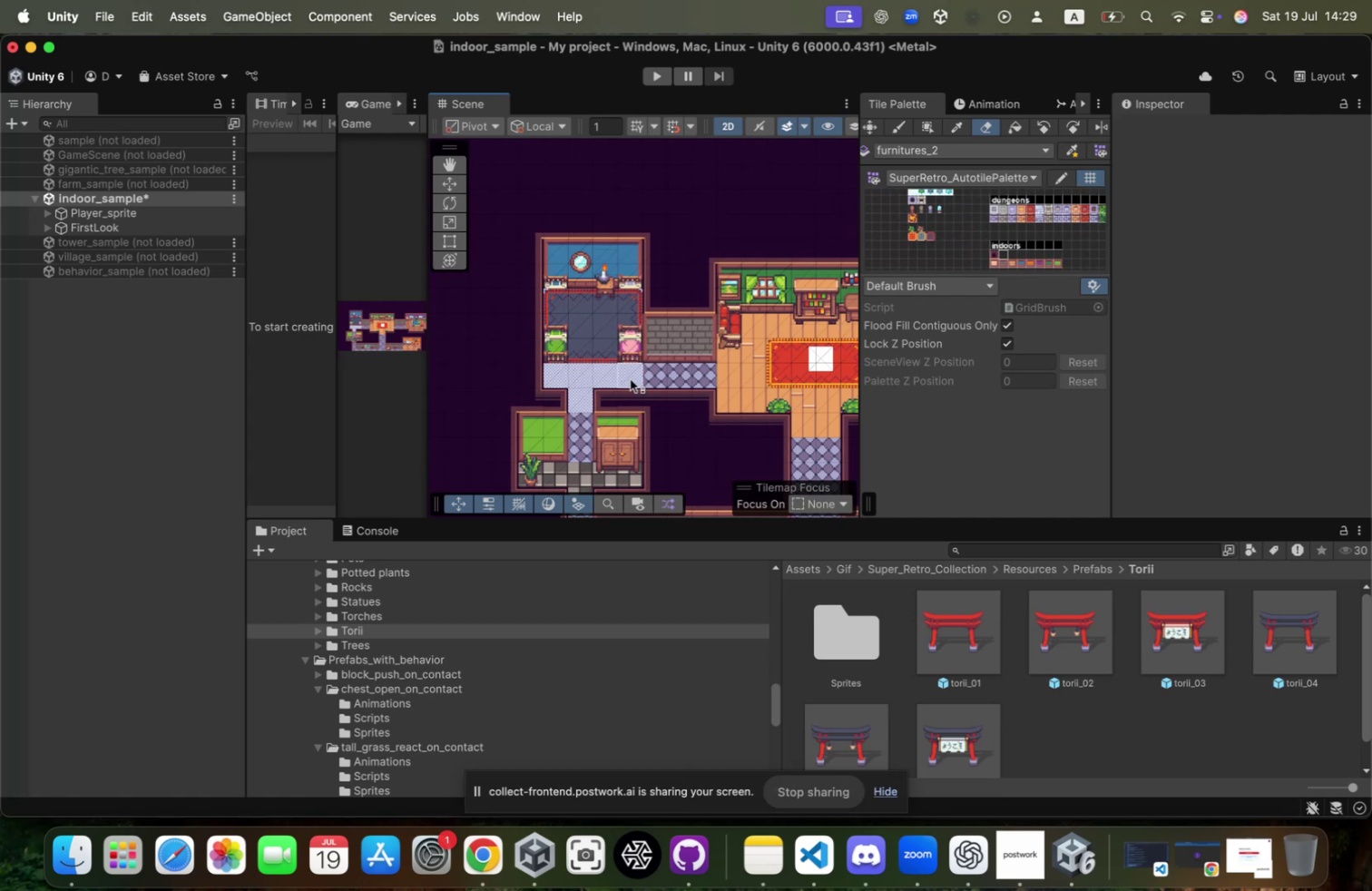 
key(Meta+Z)
 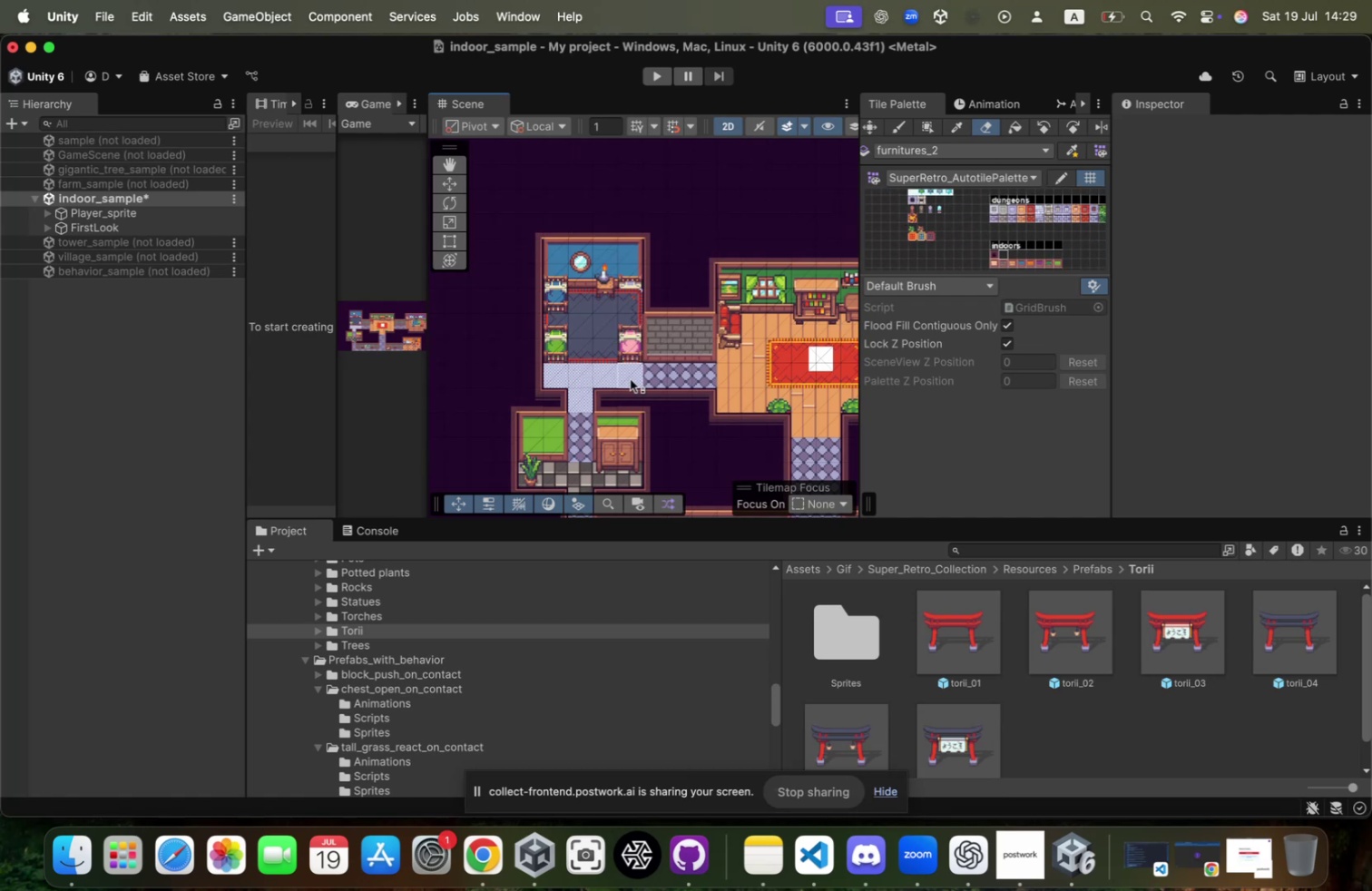 
key(Meta+Z)
 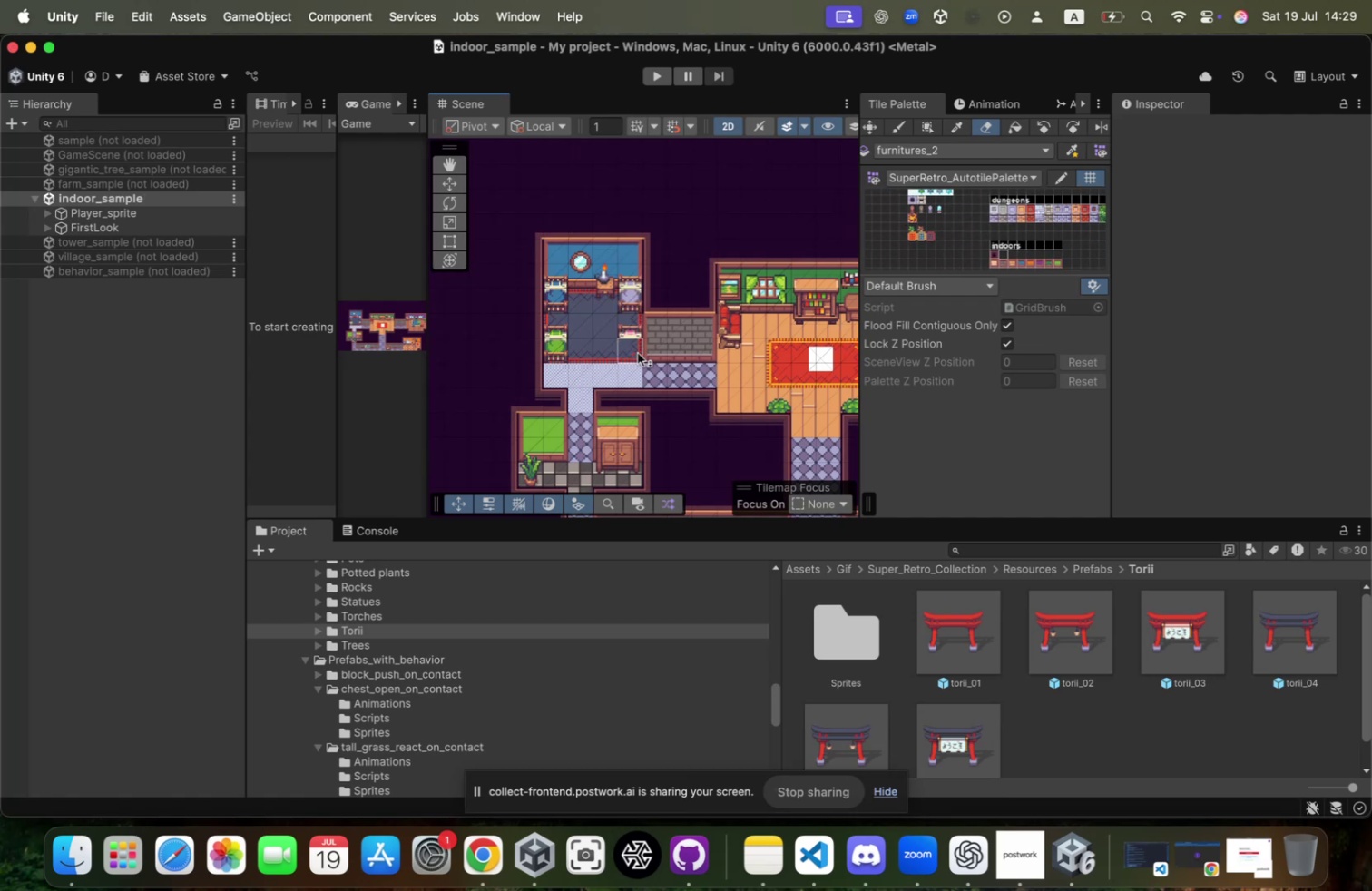 
key(Meta+Z)
 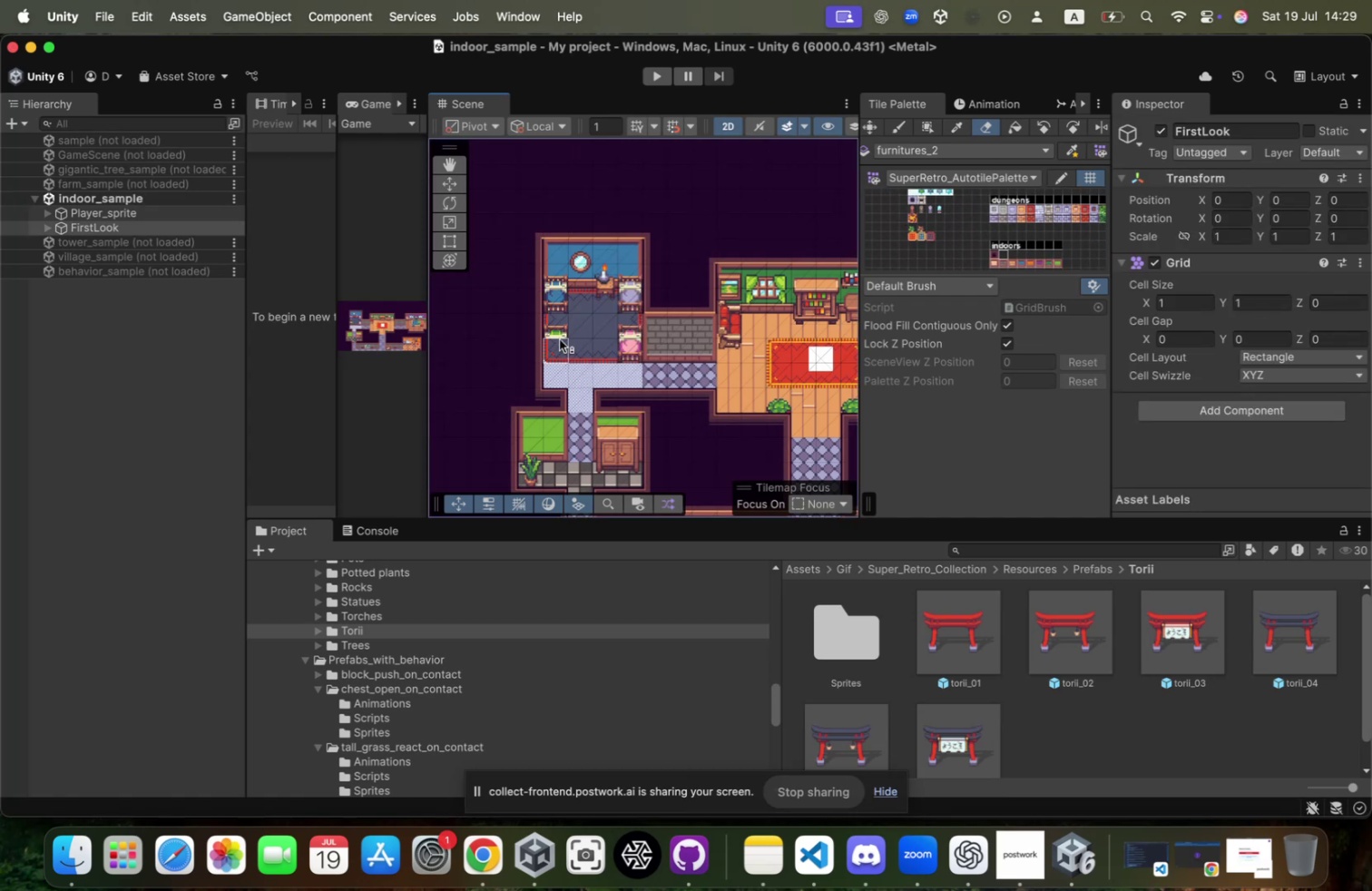 
left_click([560, 334])
 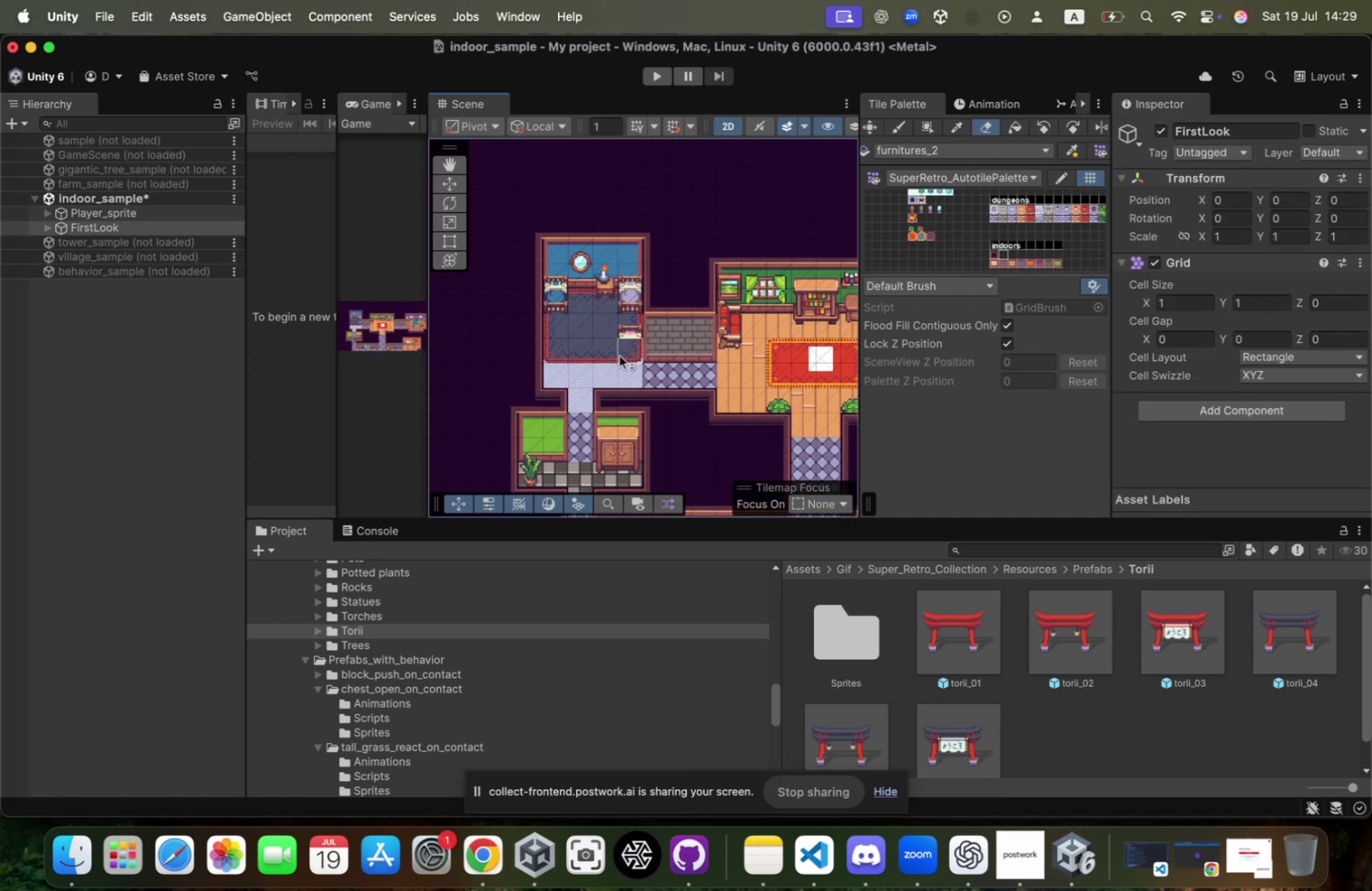 
left_click([622, 356])
 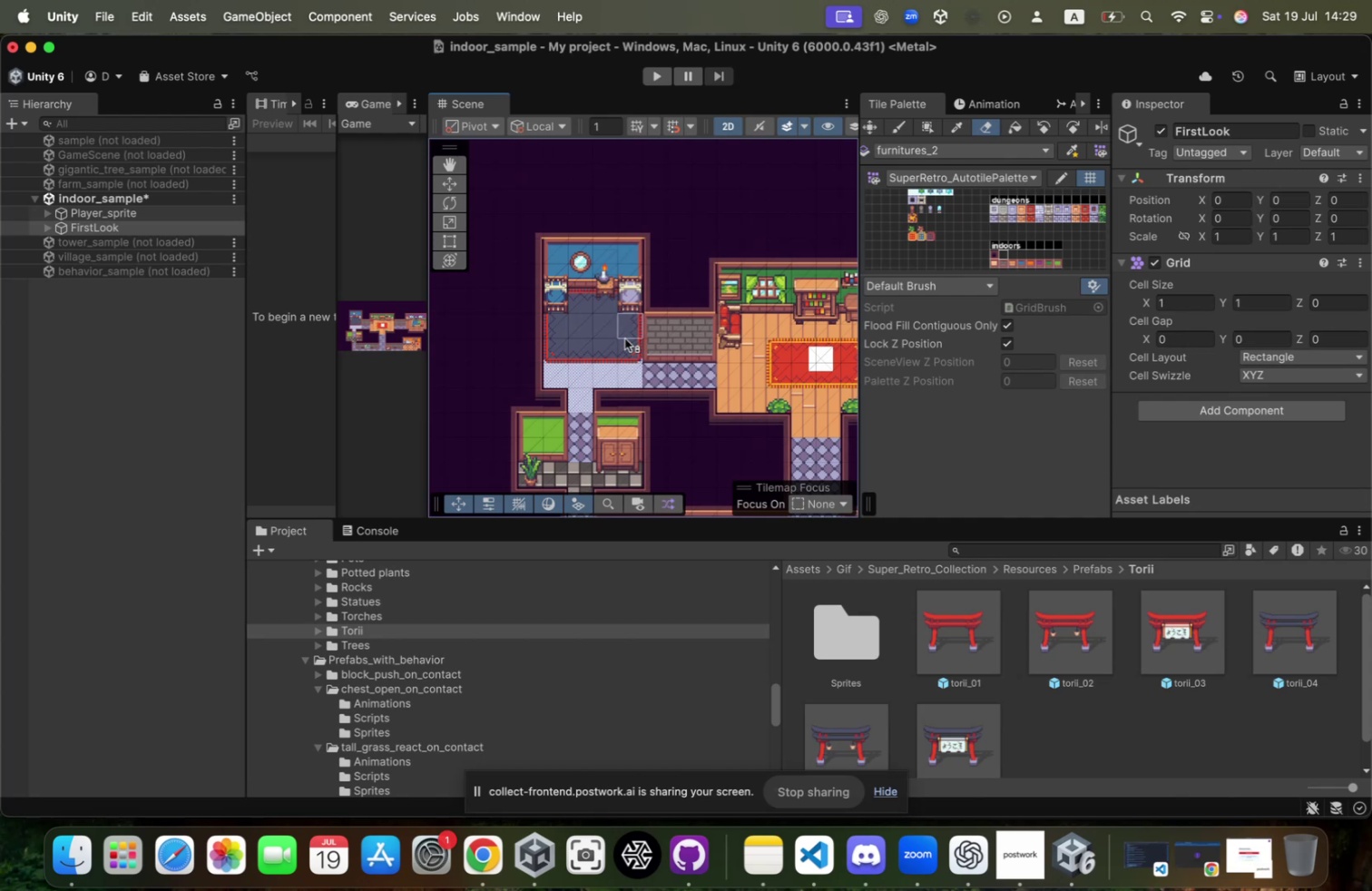 
left_click([624, 336])
 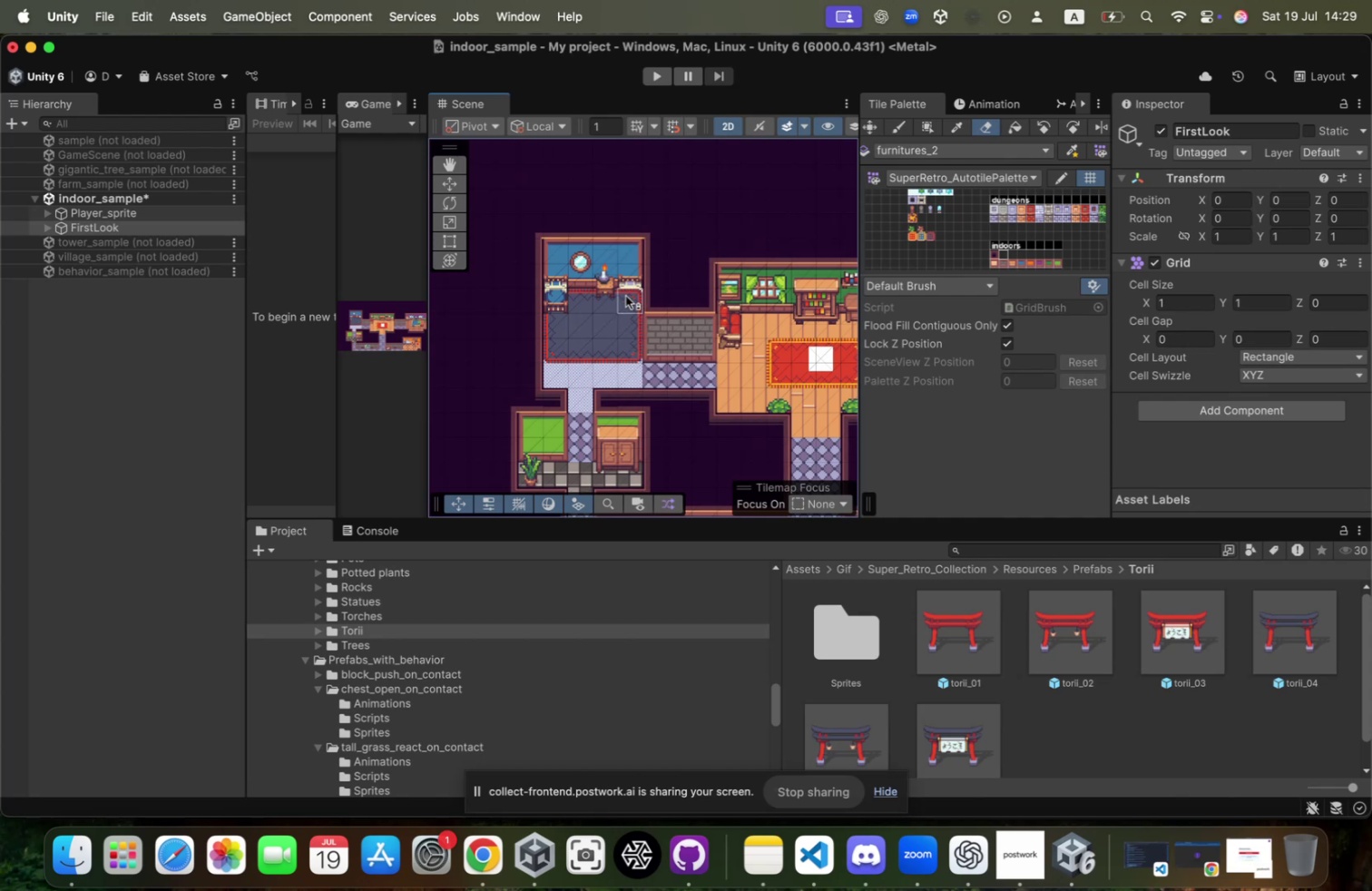 
left_click([625, 294])
 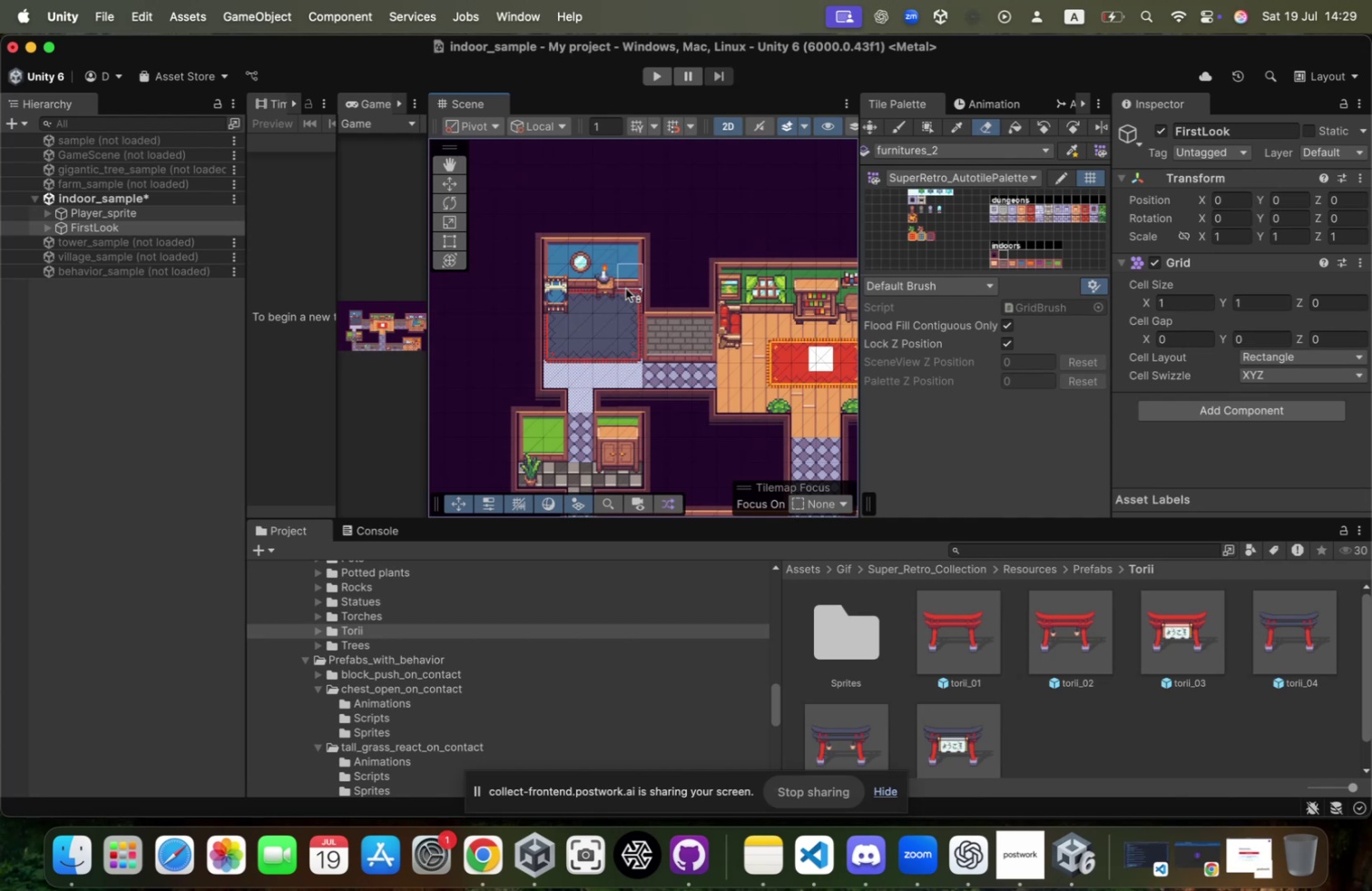 
left_click([625, 287])
 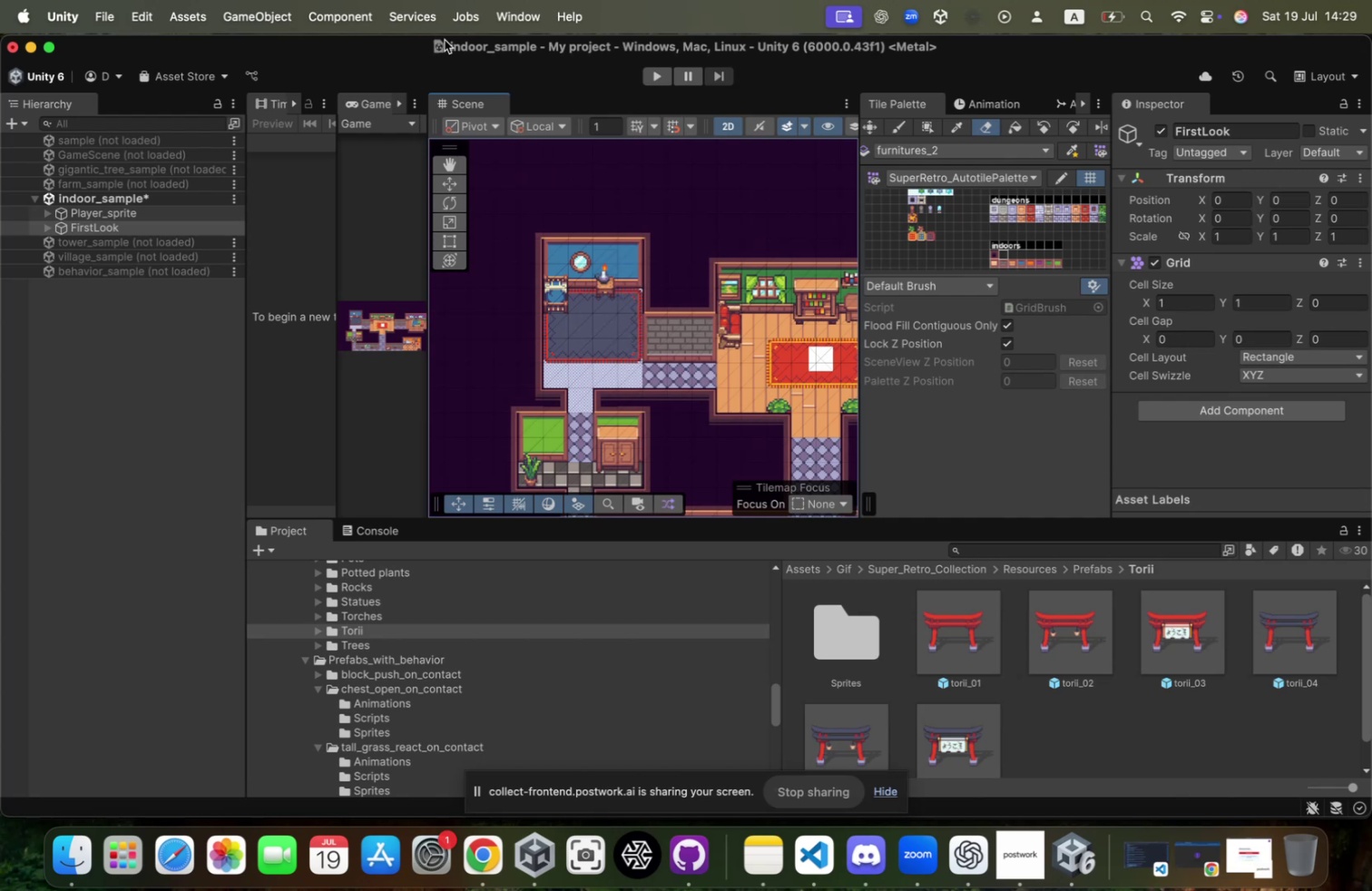 
scroll: coordinate [654, 431], scroll_direction: down, amount: 105.0
 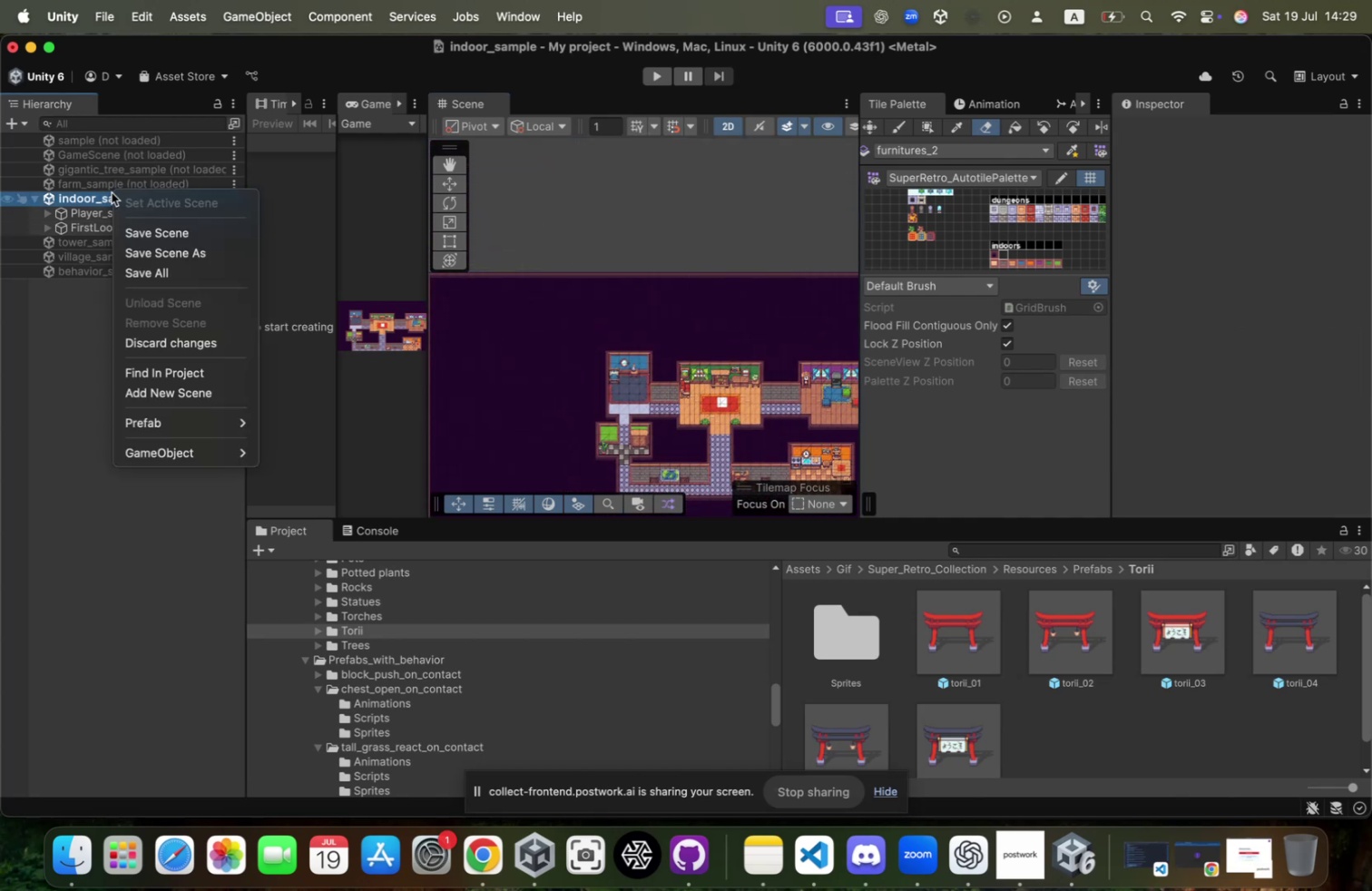 
left_click([152, 242])
 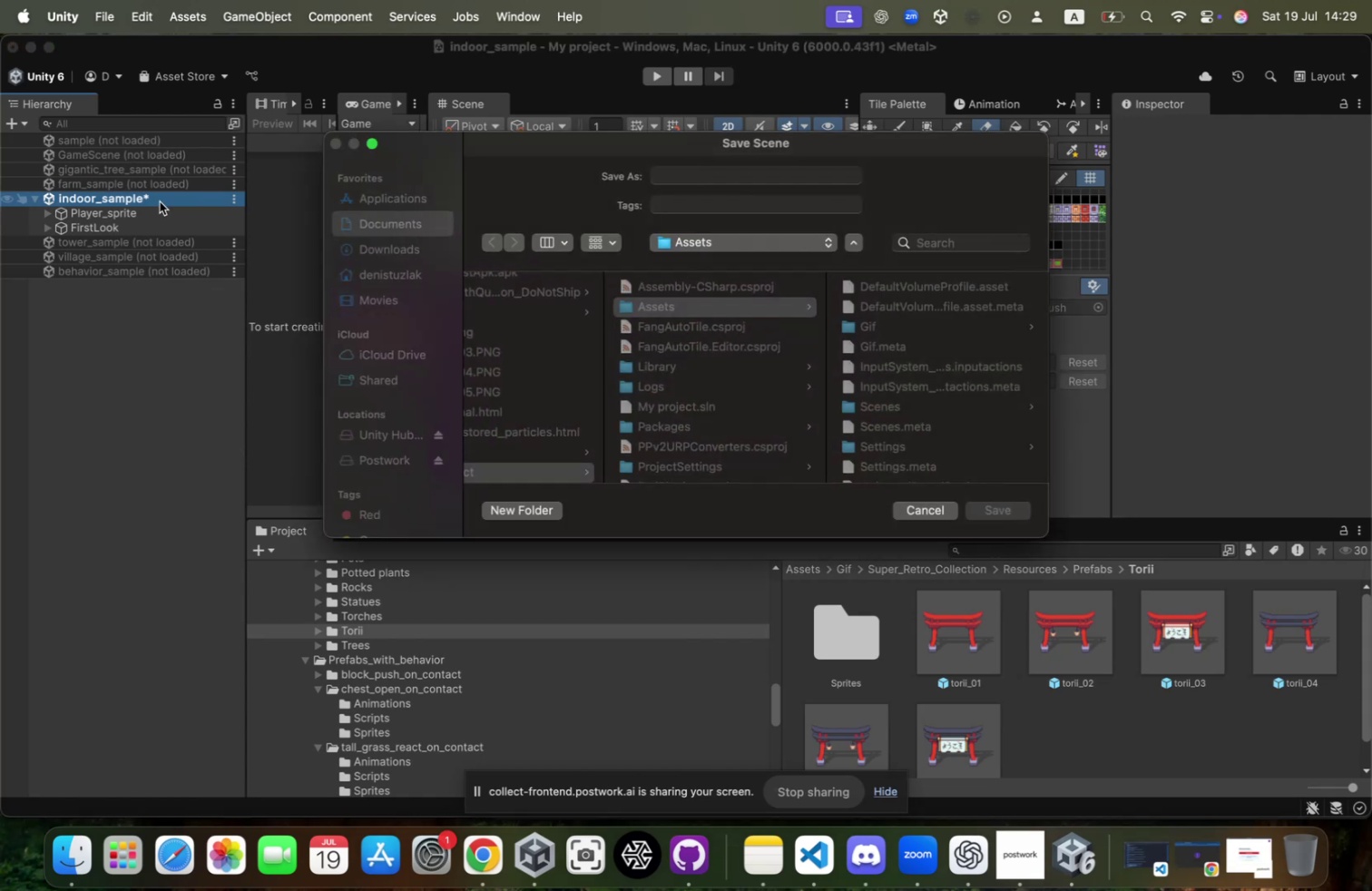 
key(Escape)
 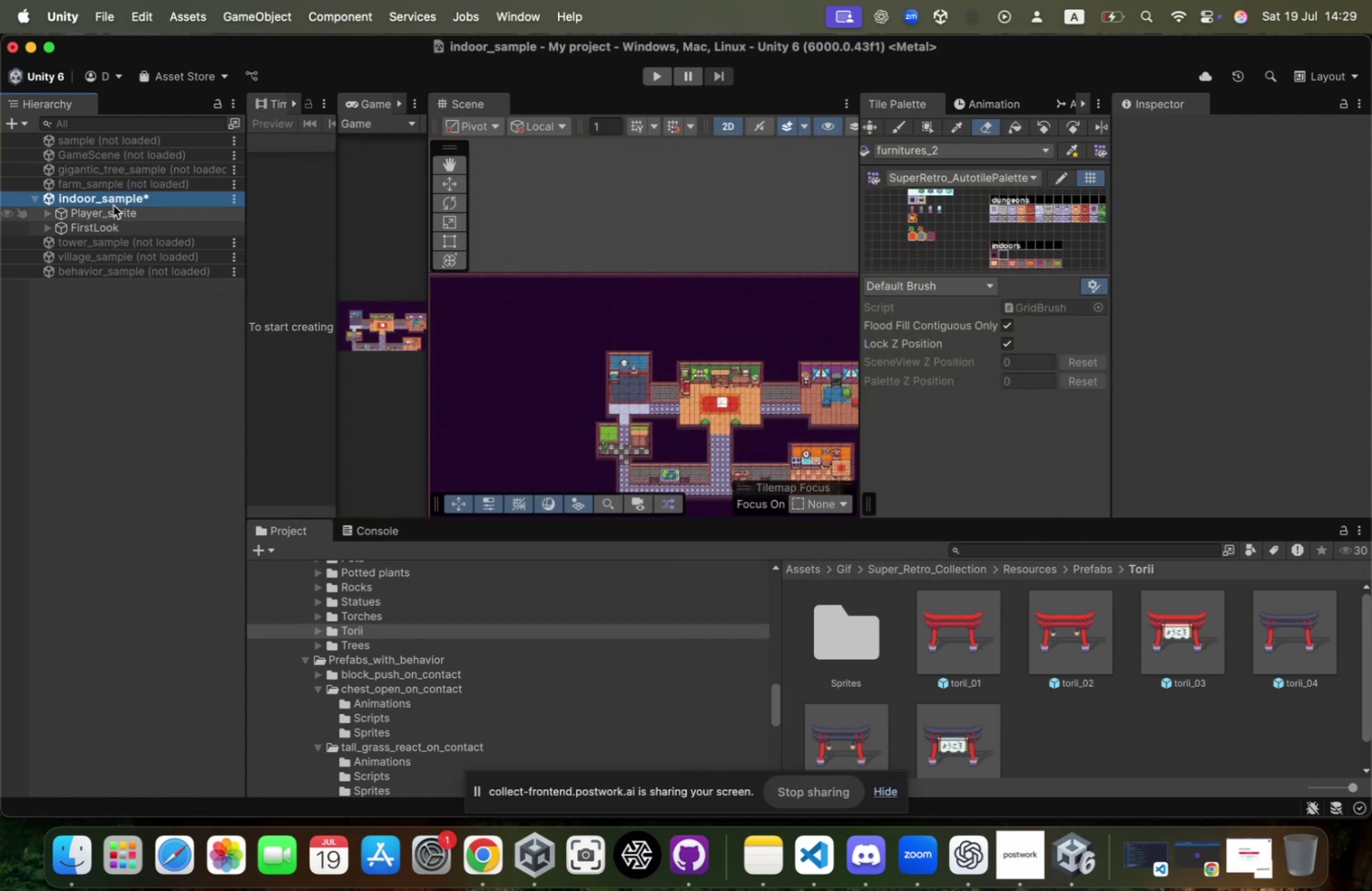 
right_click([113, 205])
 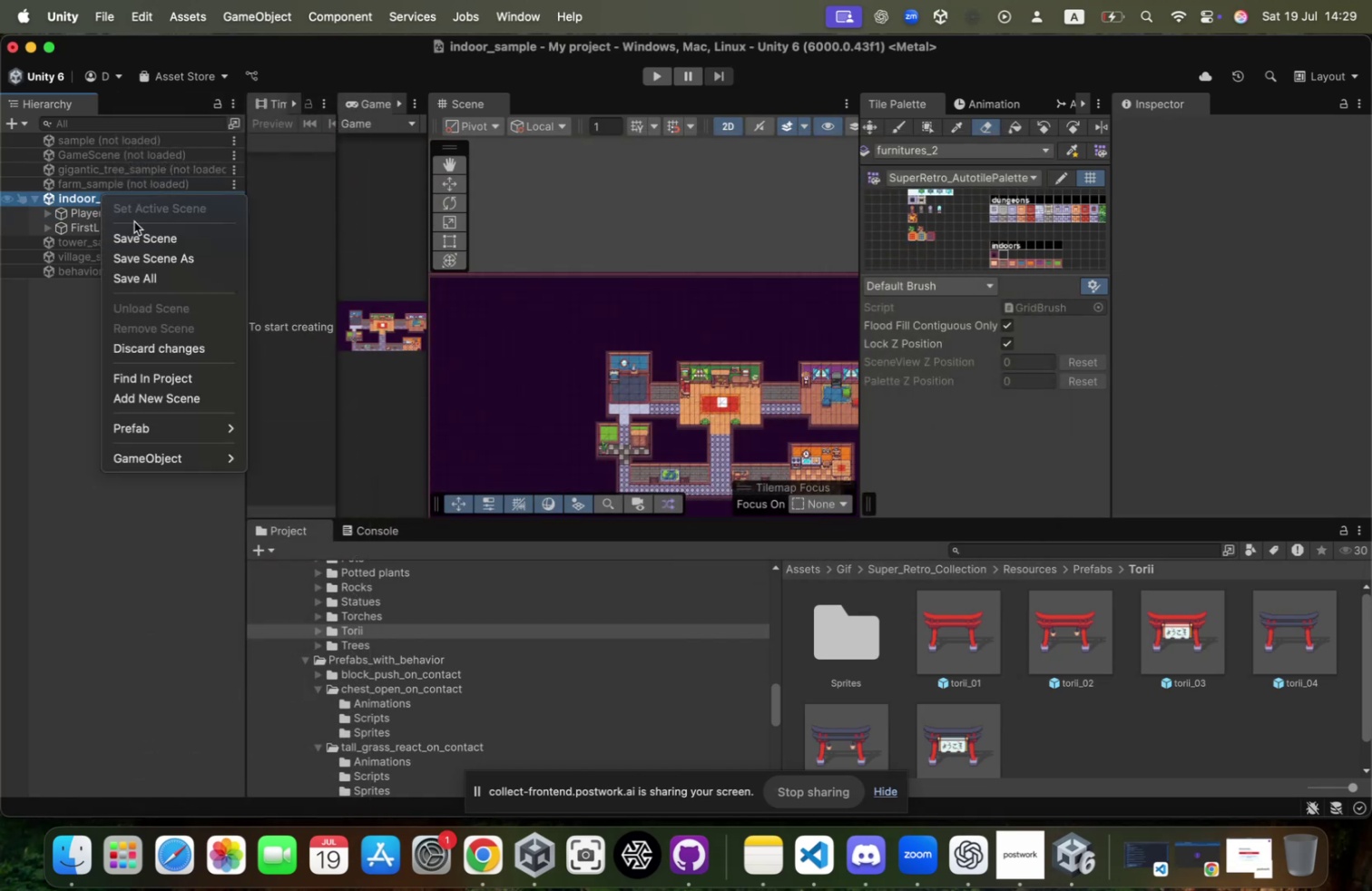 
left_click([135, 240])
 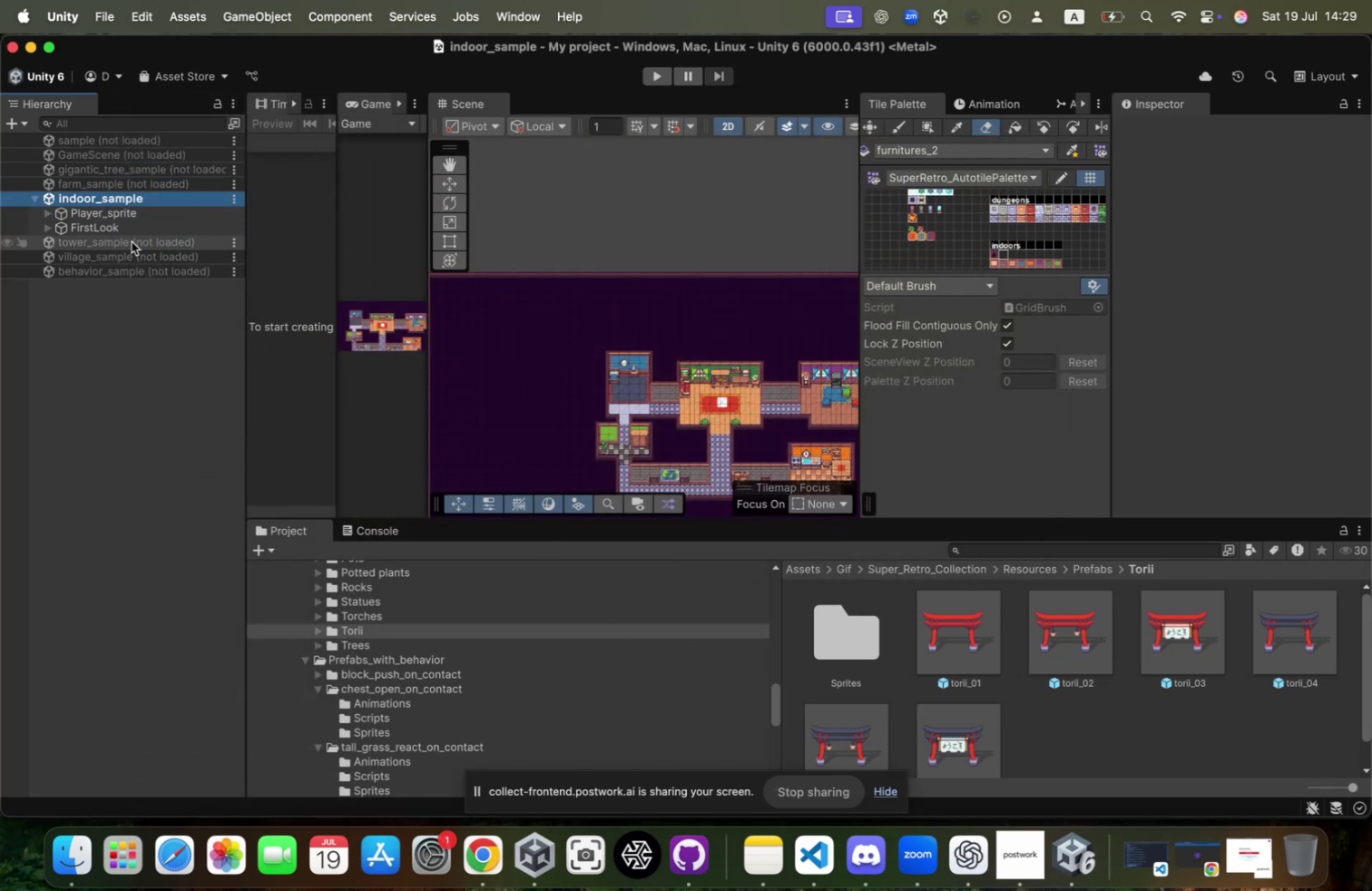 
scroll: coordinate [427, 677], scroll_direction: up, amount: 208.0
 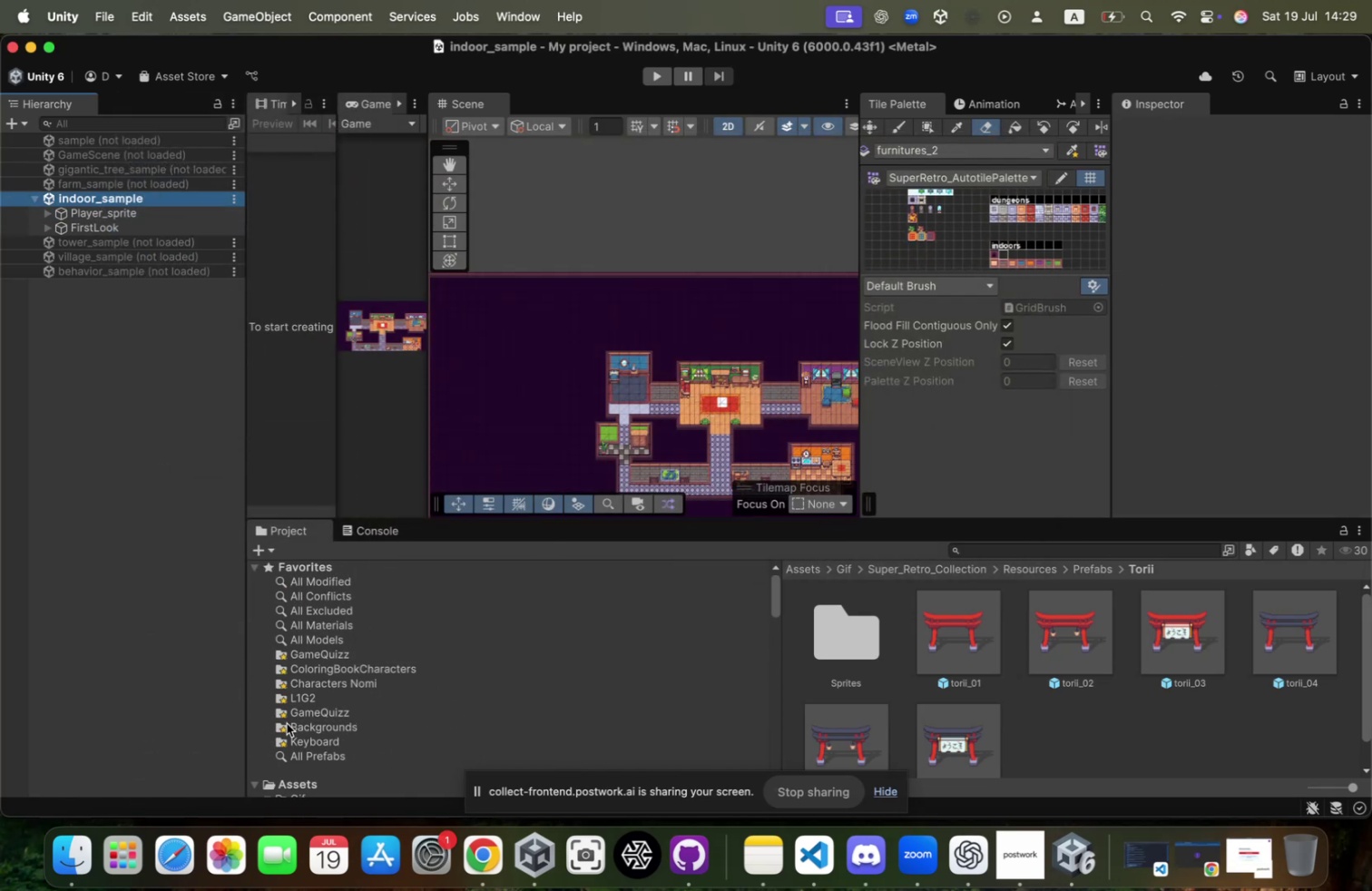 
scroll: coordinate [285, 720], scroll_direction: down, amount: 16.0
 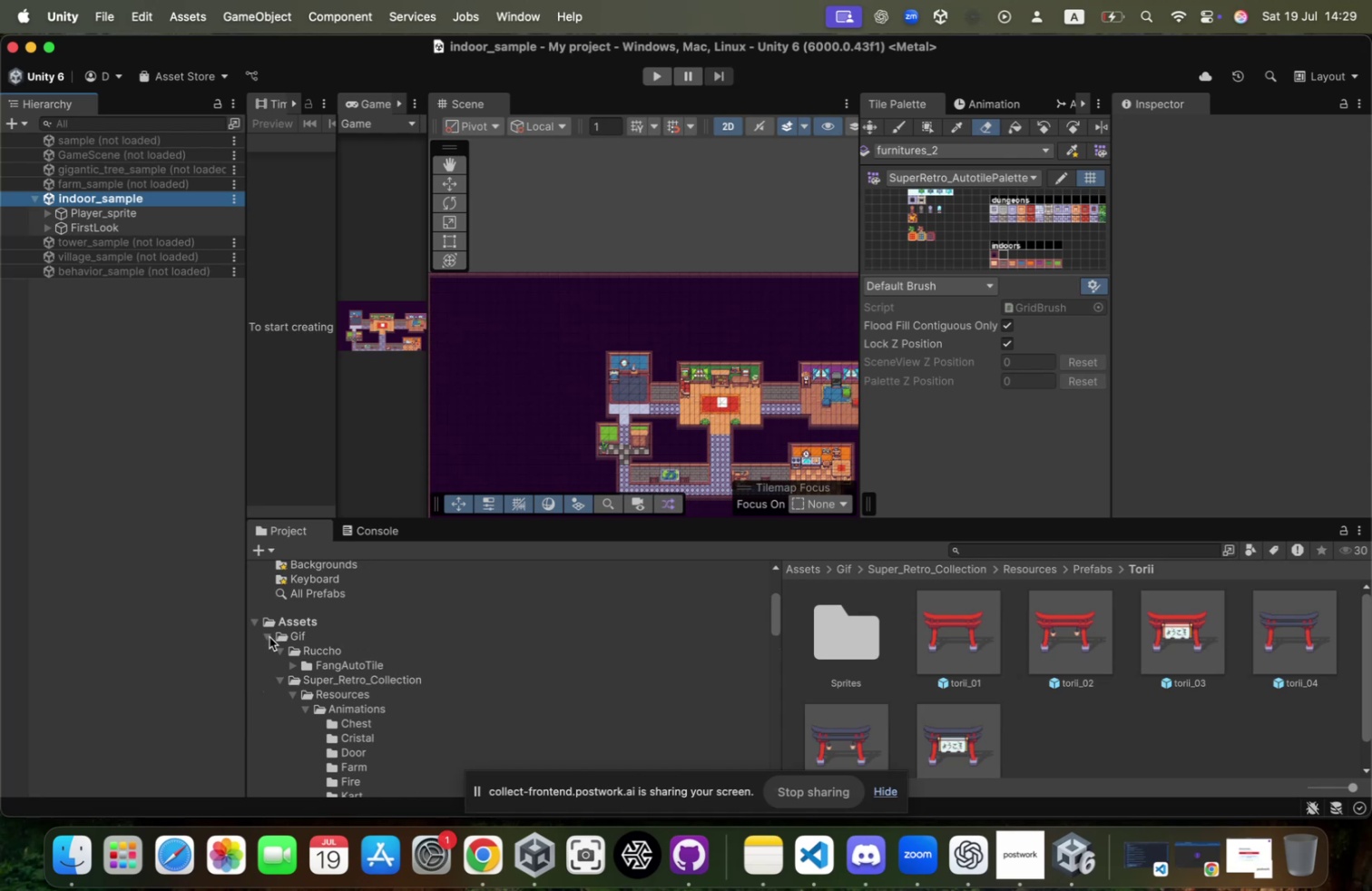 
left_click([269, 637])
 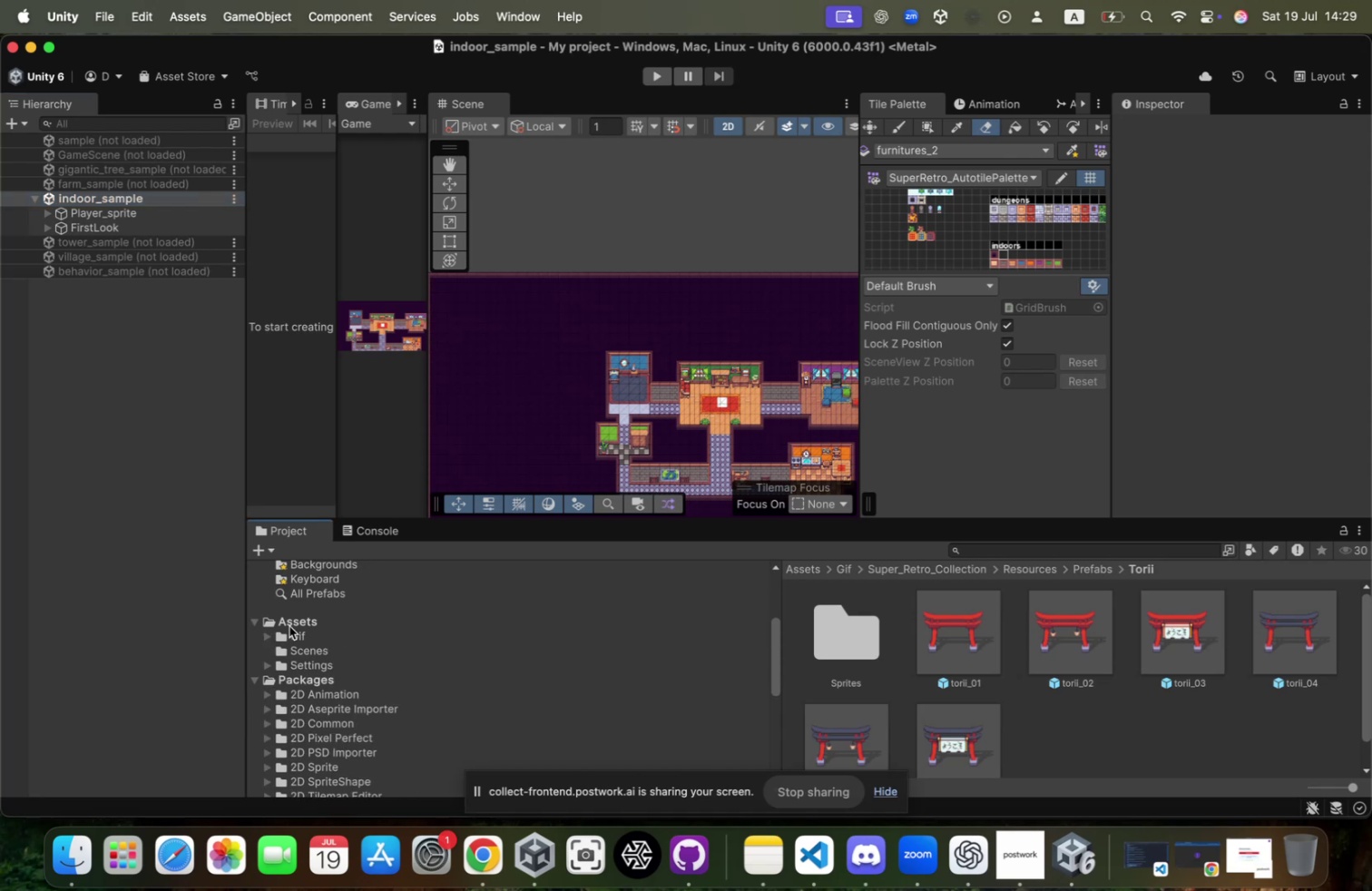 
left_click([290, 625])
 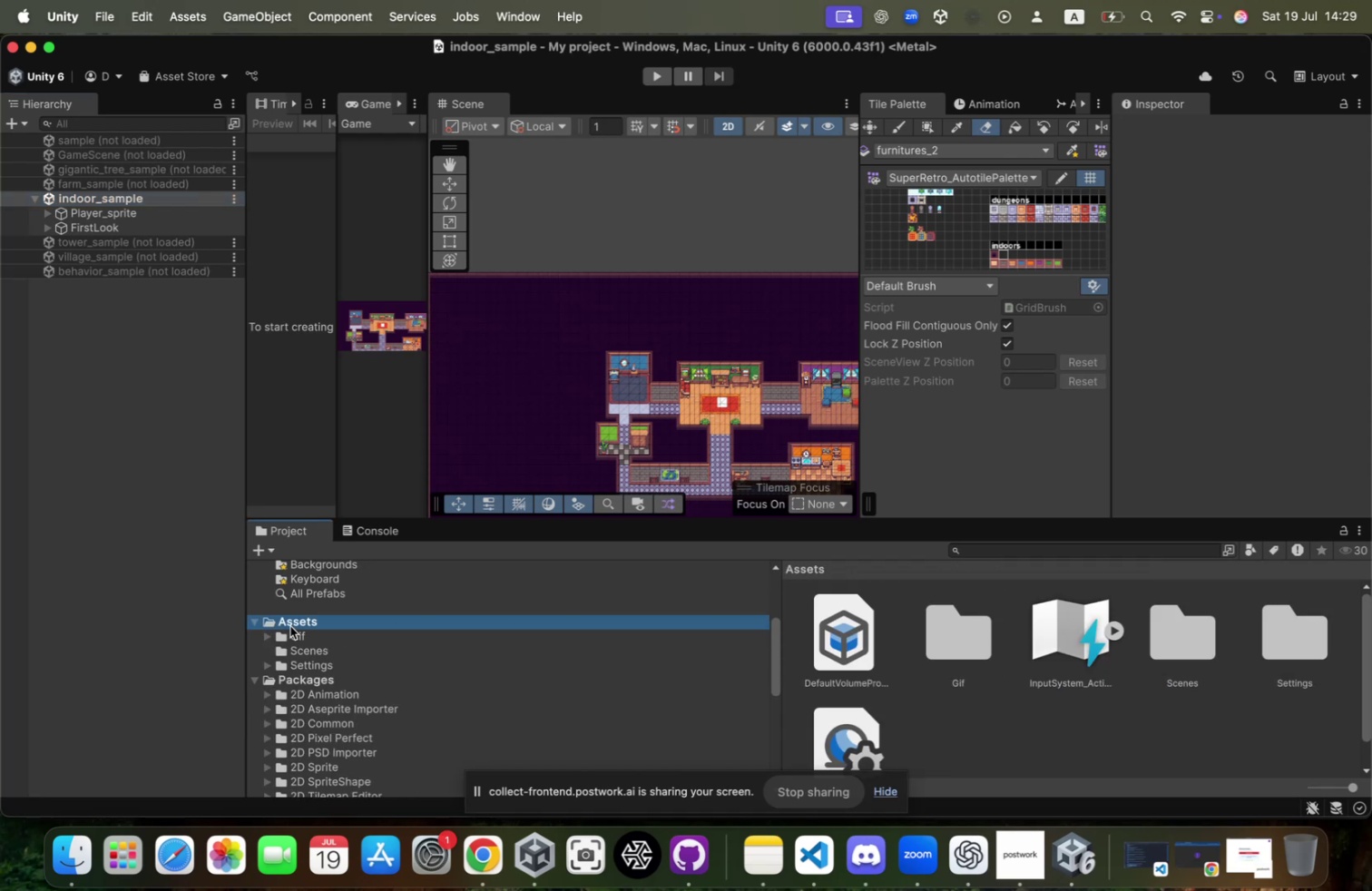 
right_click([290, 625])
 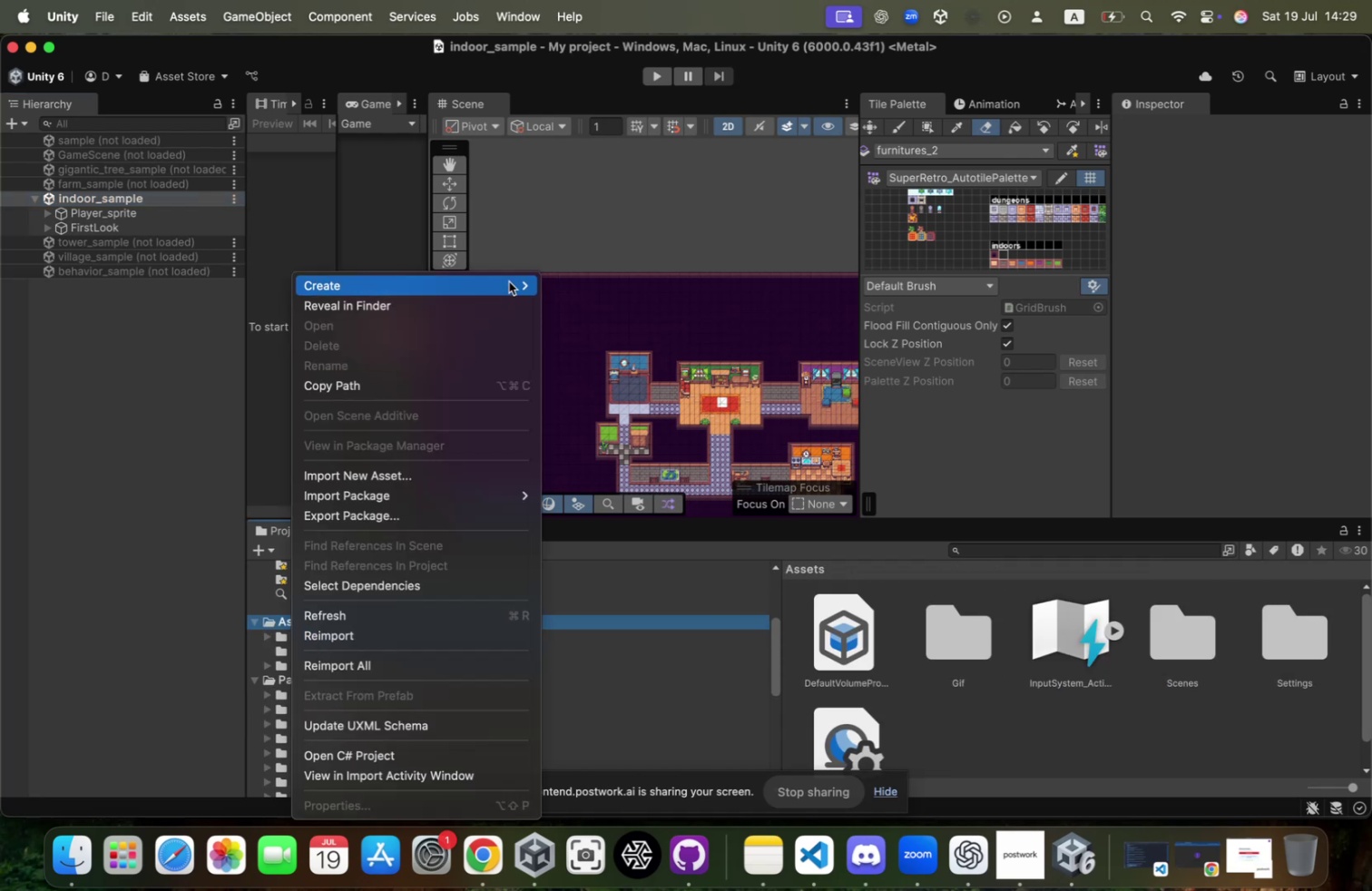 
left_click([513, 279])
 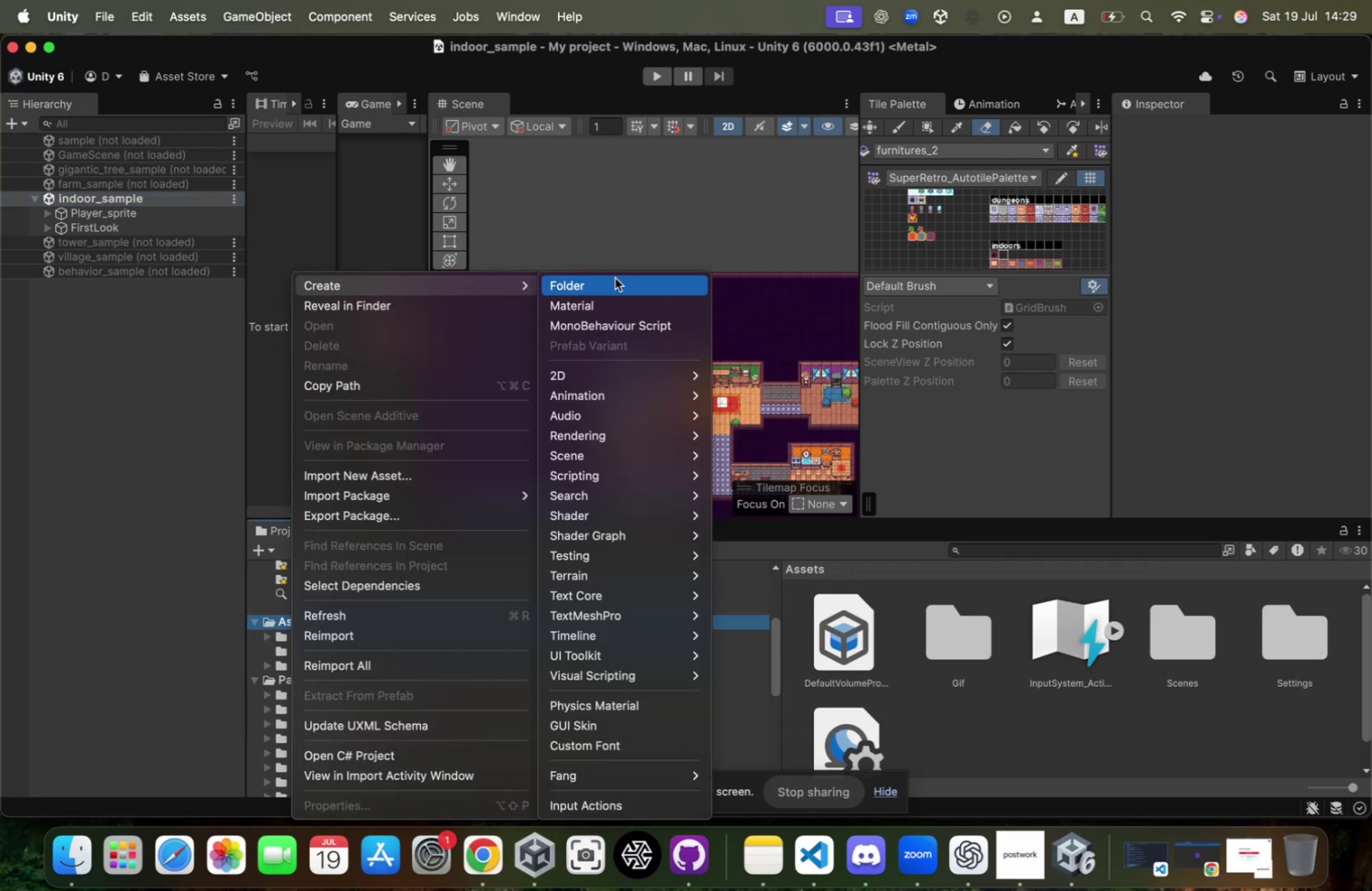 
left_click([615, 278])
 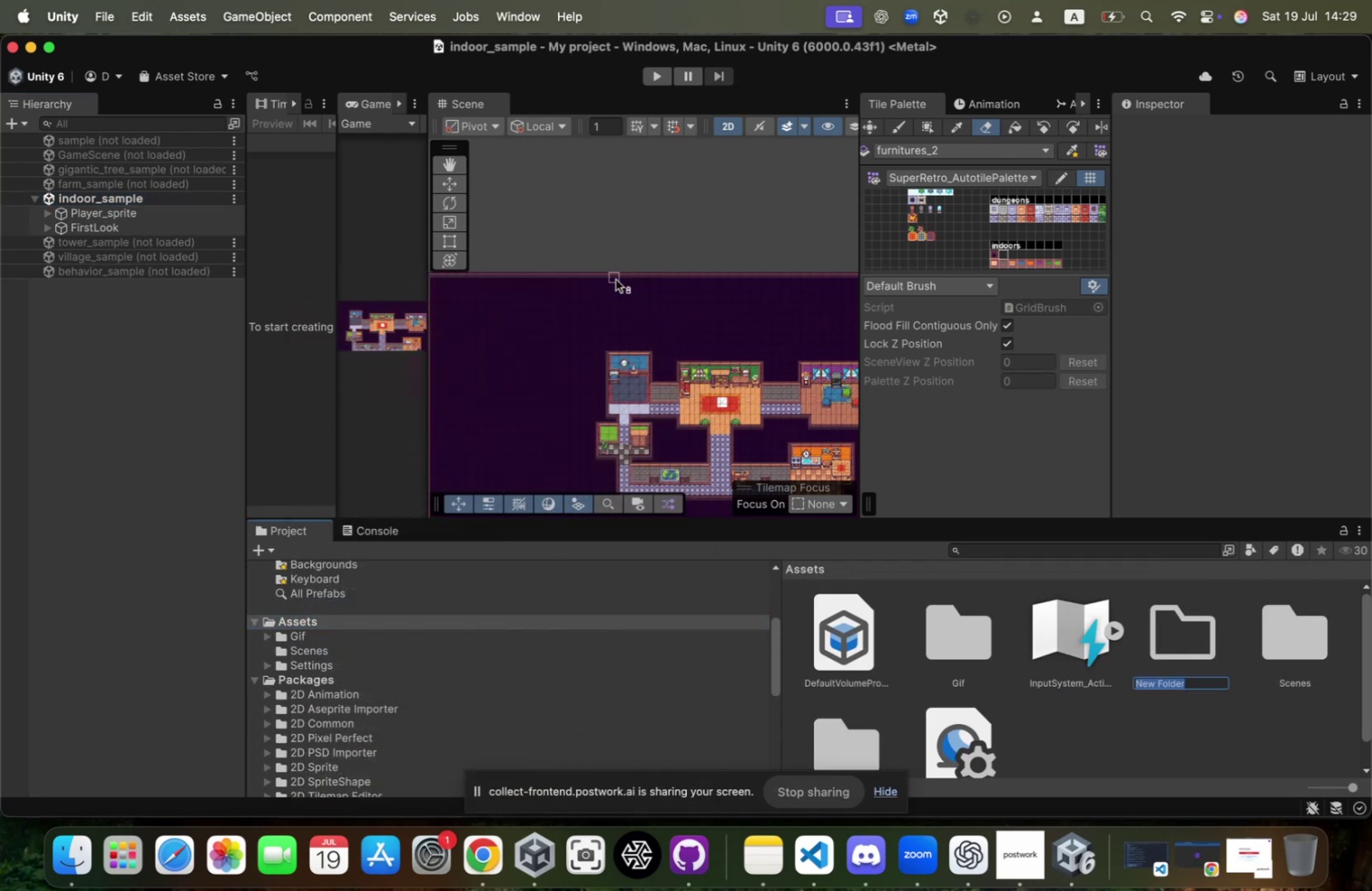 
type(Scripts)
 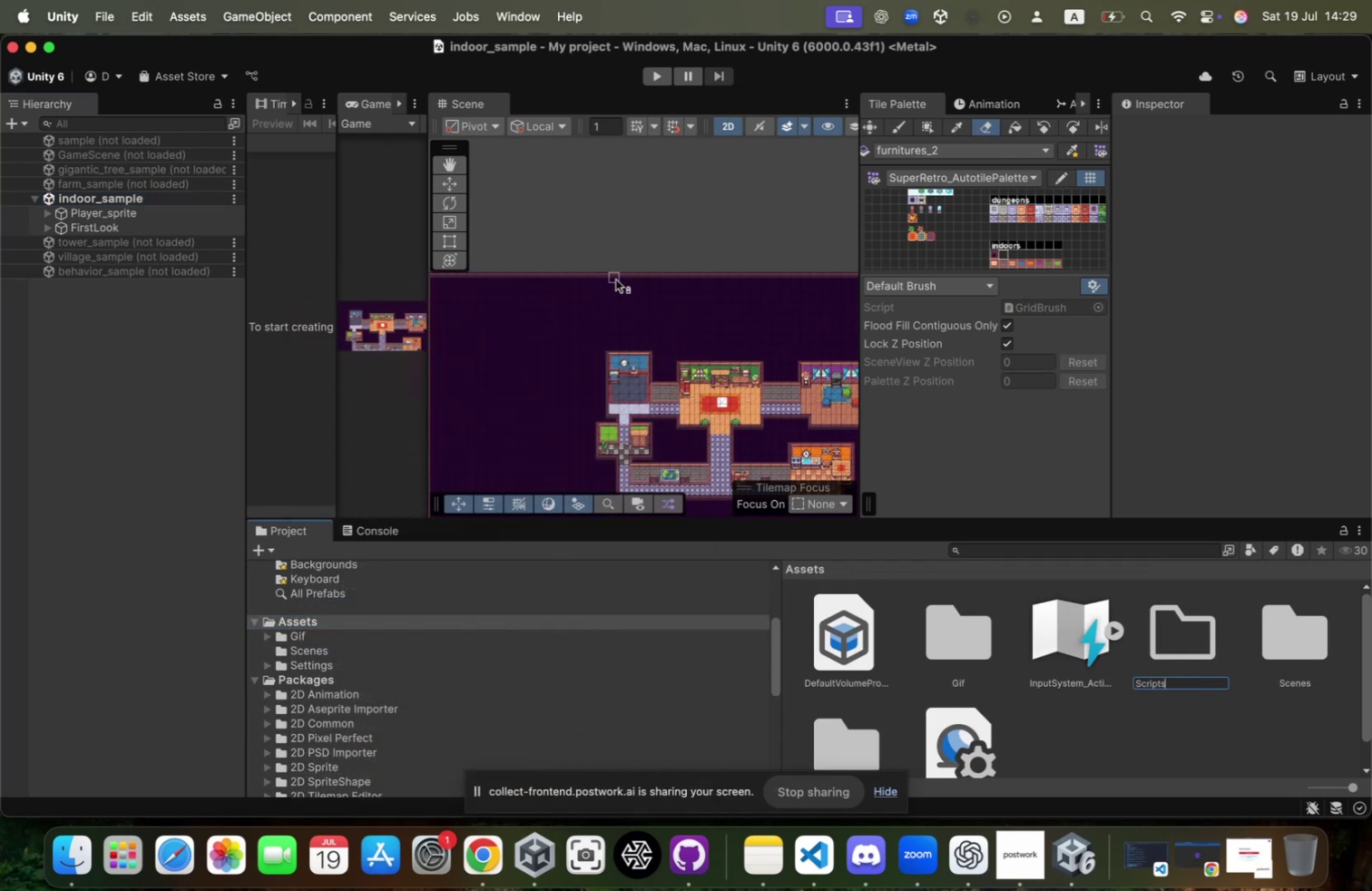 
key(Enter)
 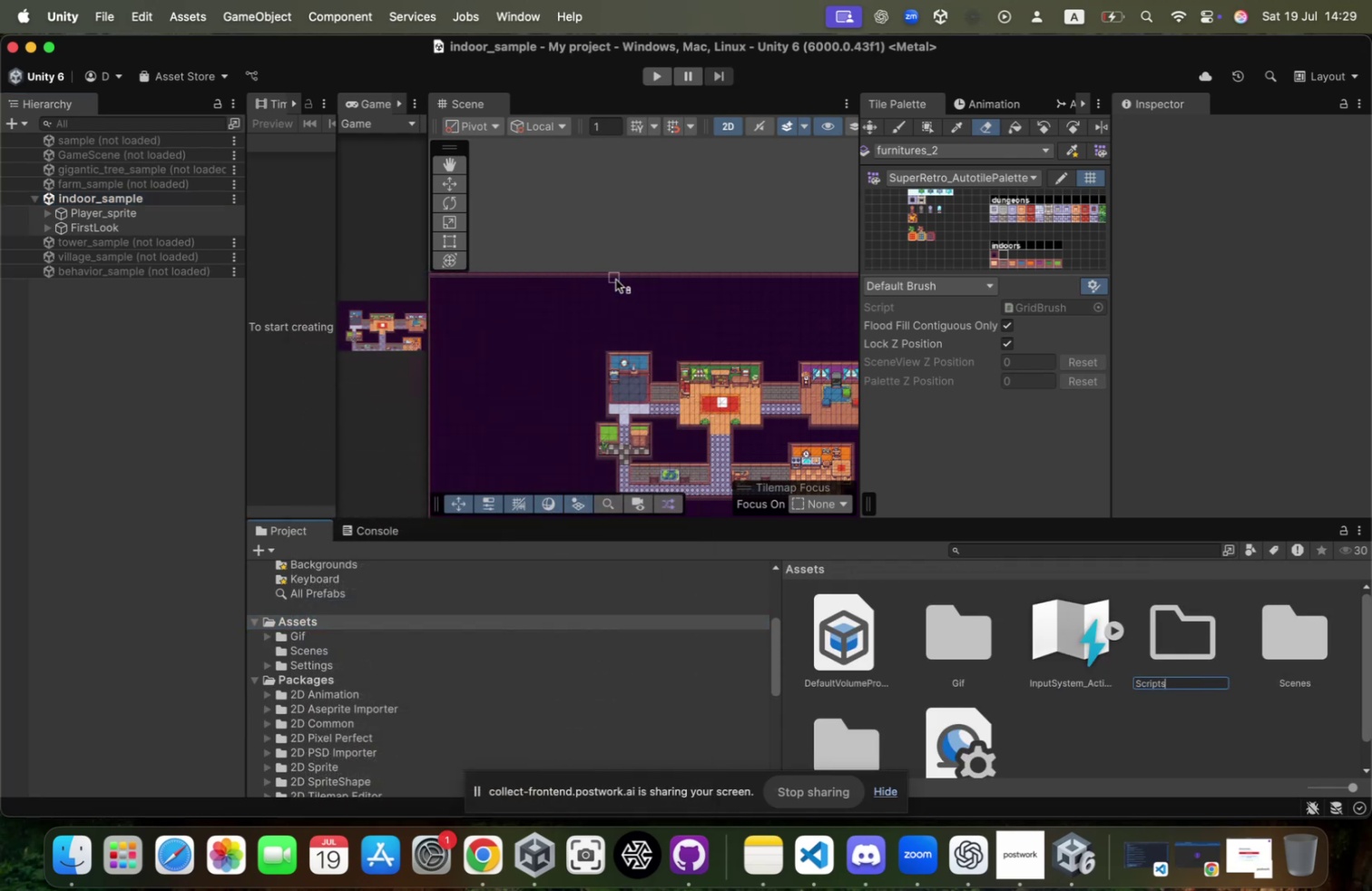 
key(Enter)
 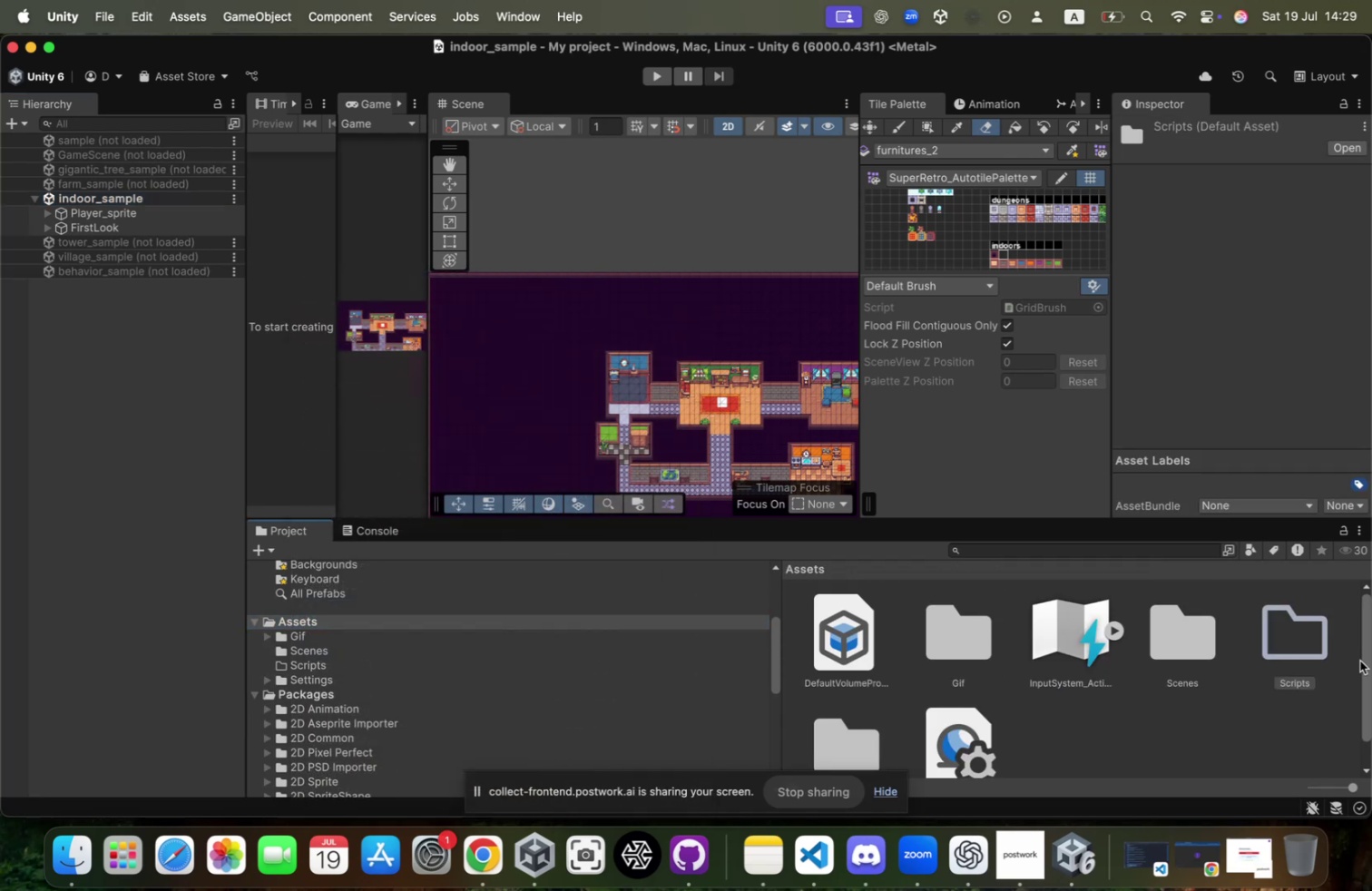 
double_click([1286, 646])
 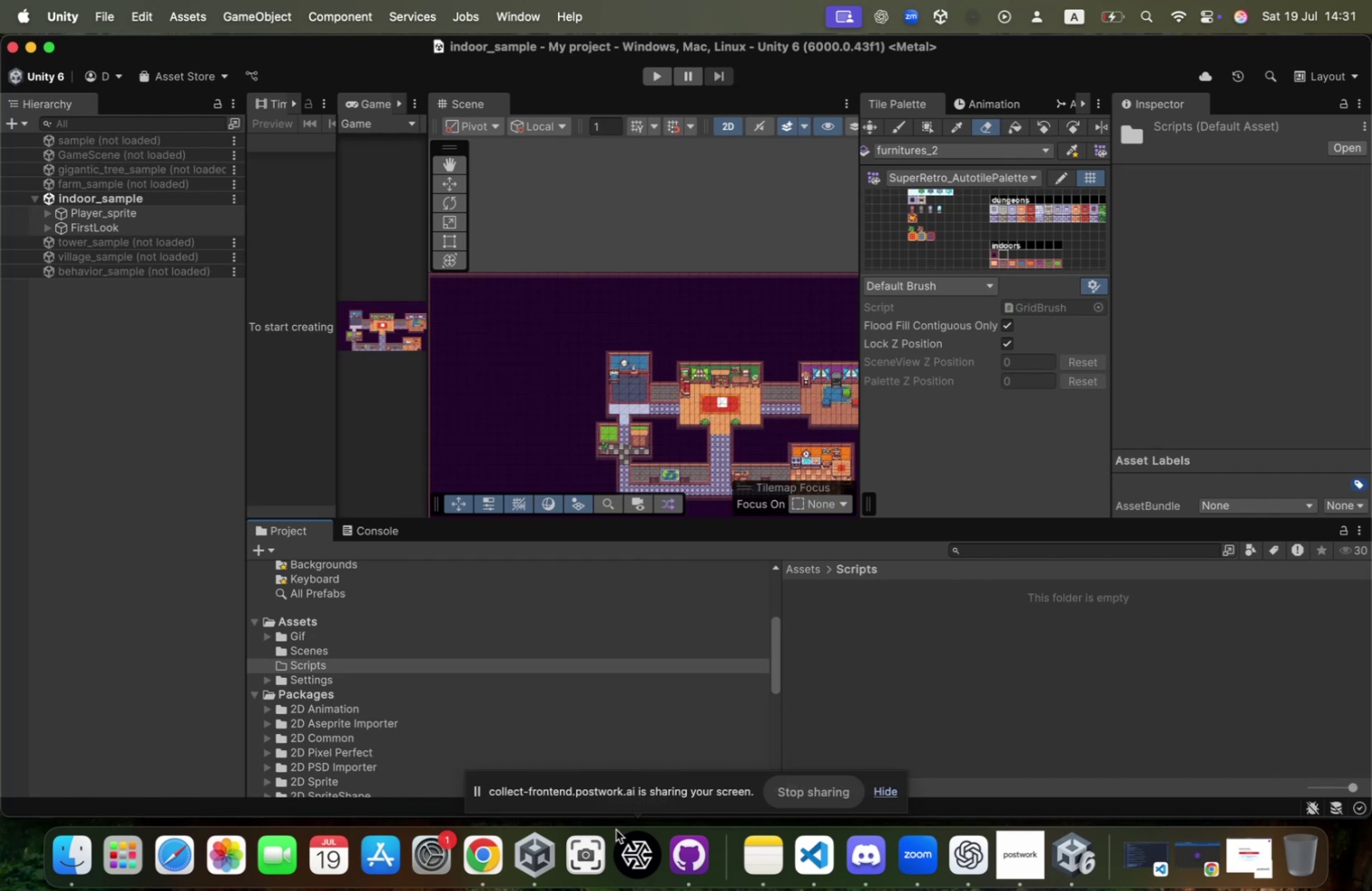 
wait(98.08)
 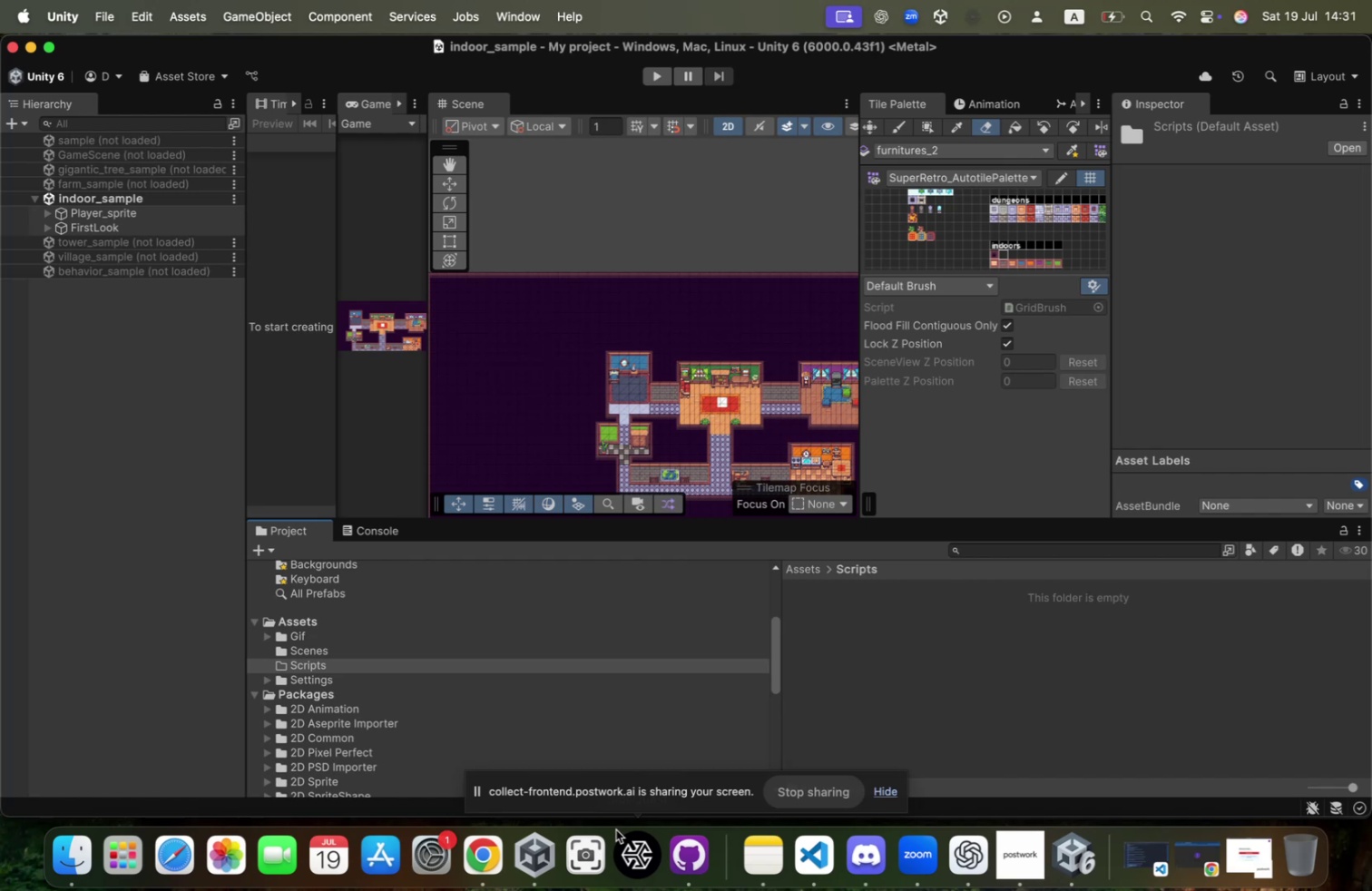 
right_click([887, 603])
 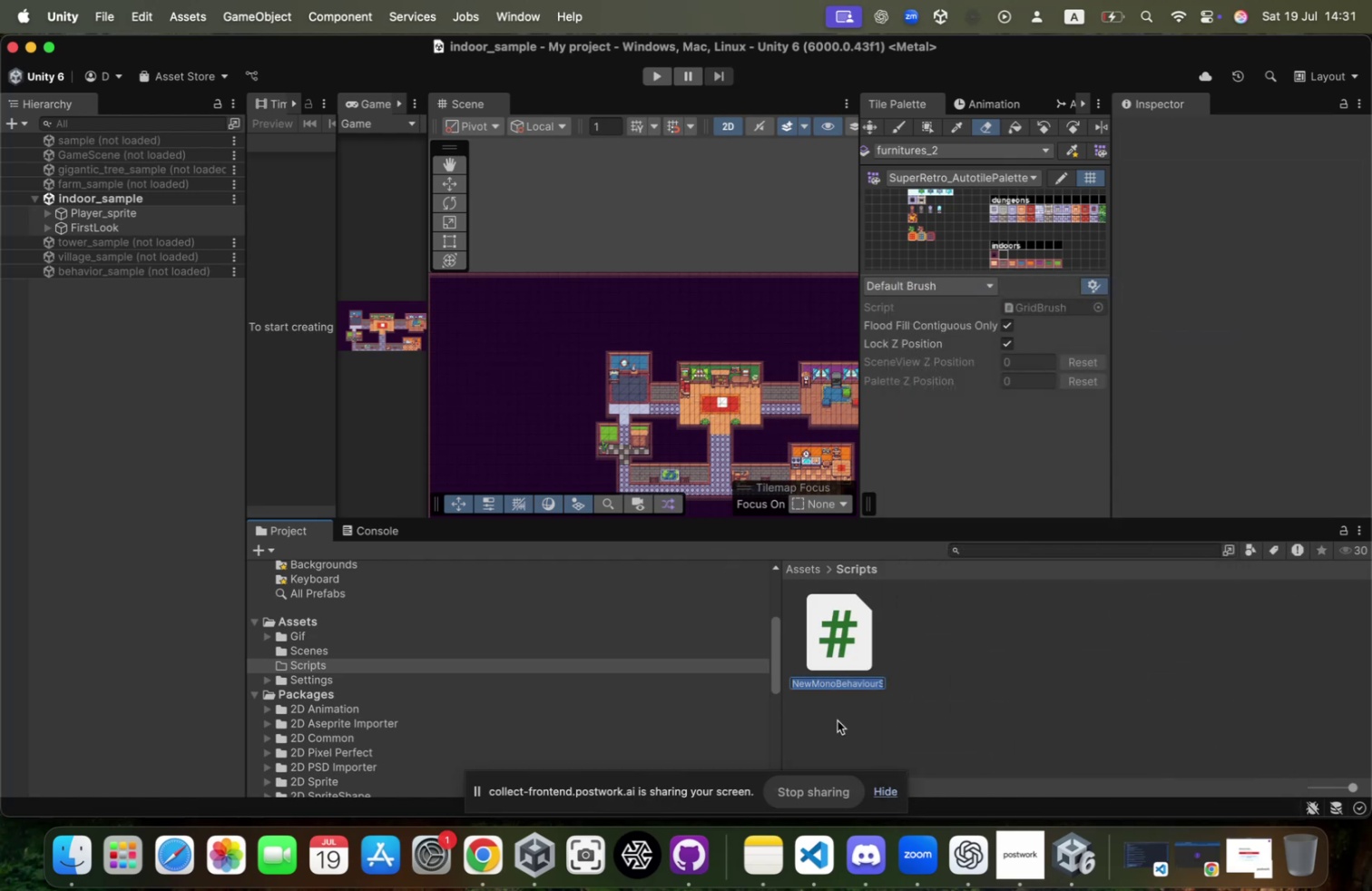 
wait(9.34)
 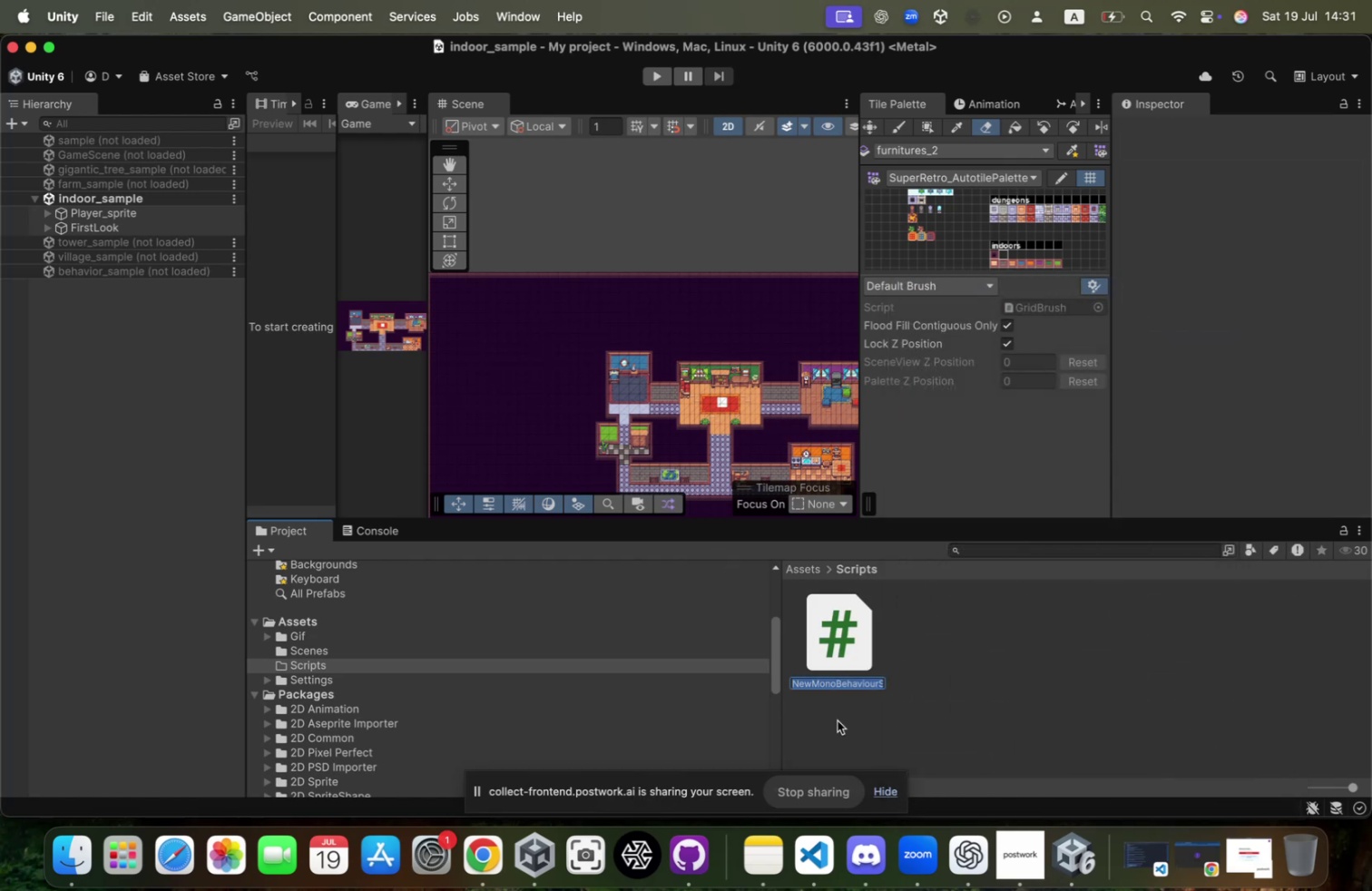 
key(Backspace)
type(XoncweaRIONl)
key(Backspace)
 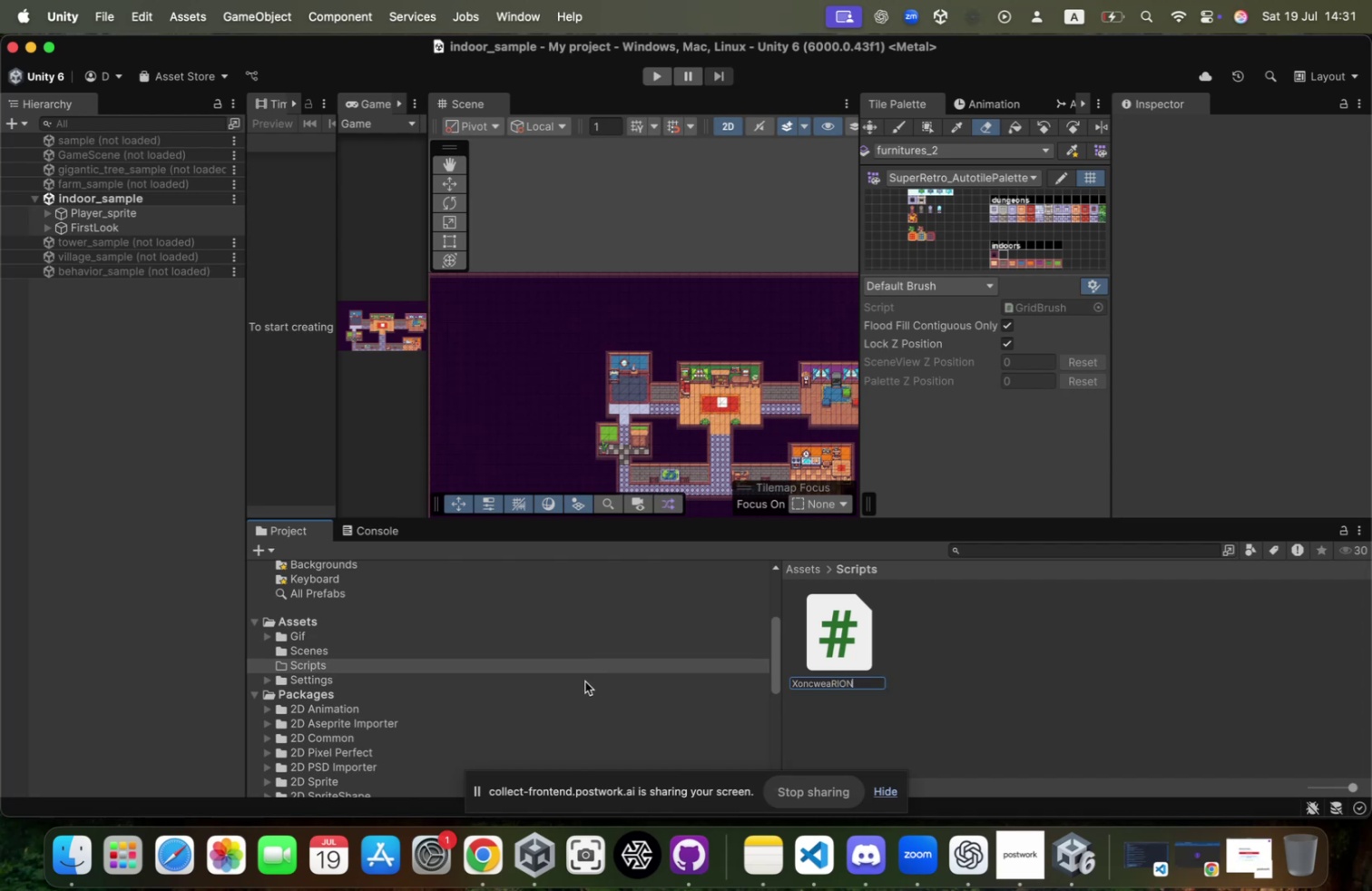 
key(Meta+CommandLeft)
 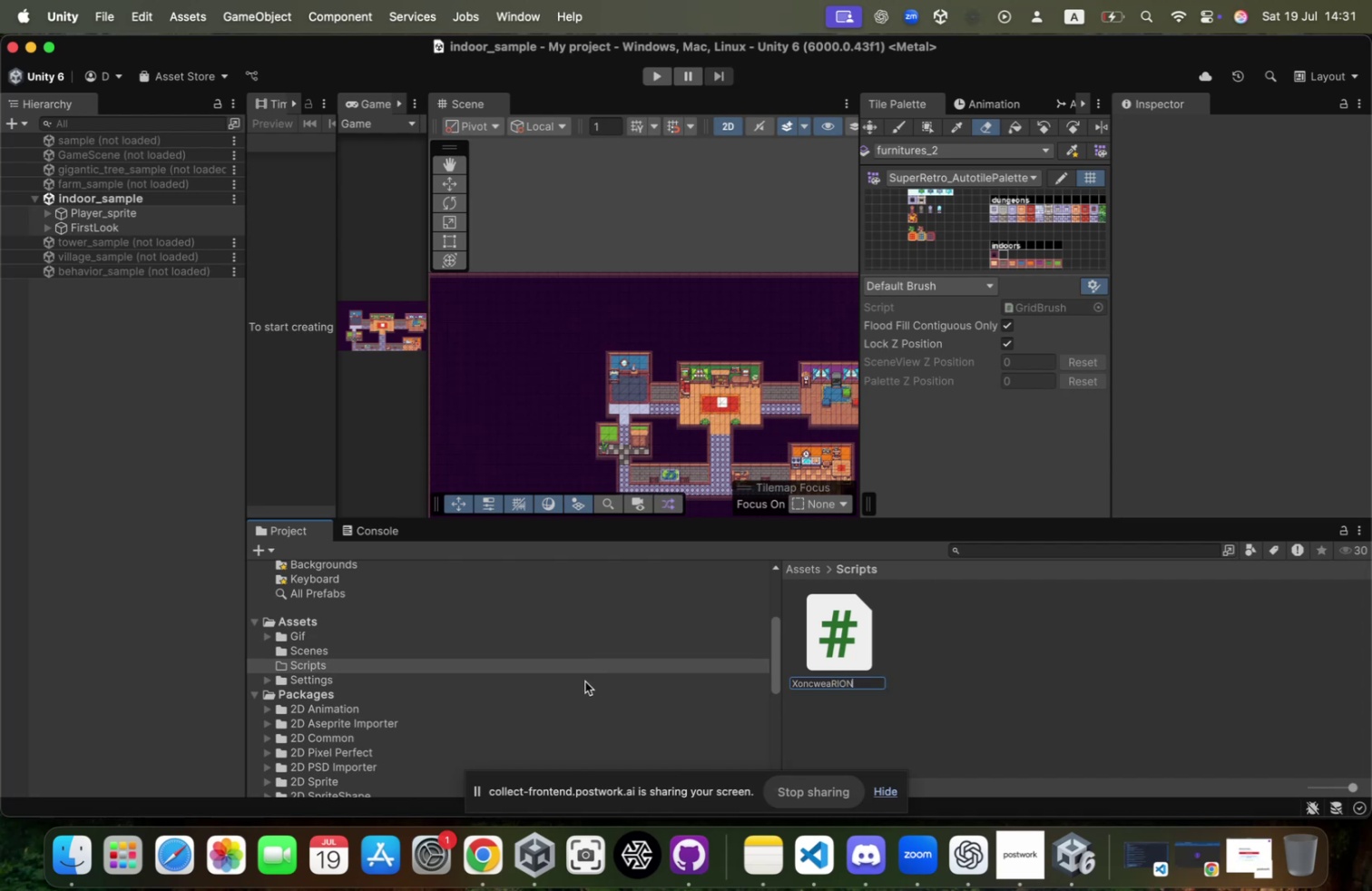 
key(Meta+CapsLock)
 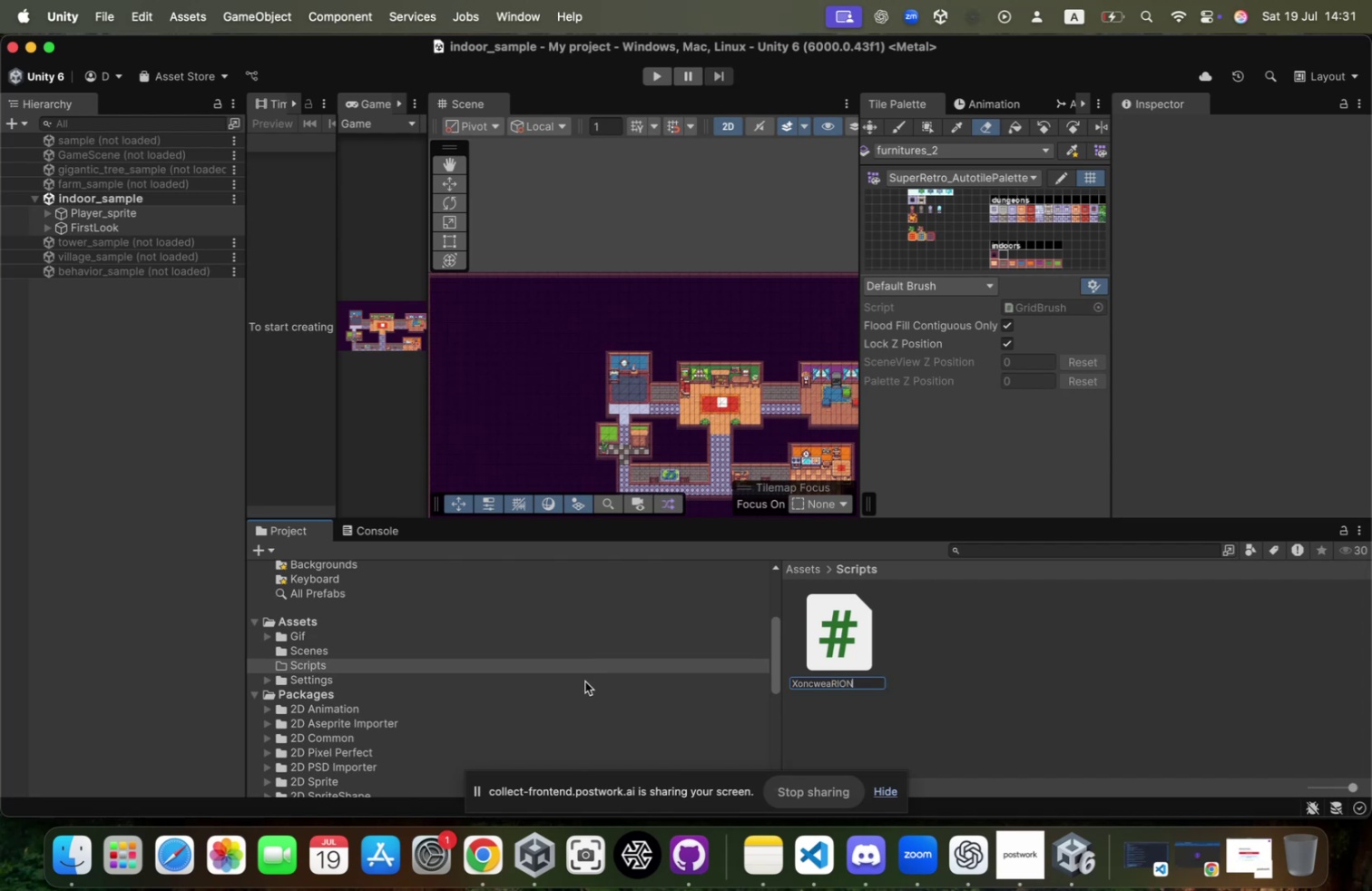 
key(Backspace)
 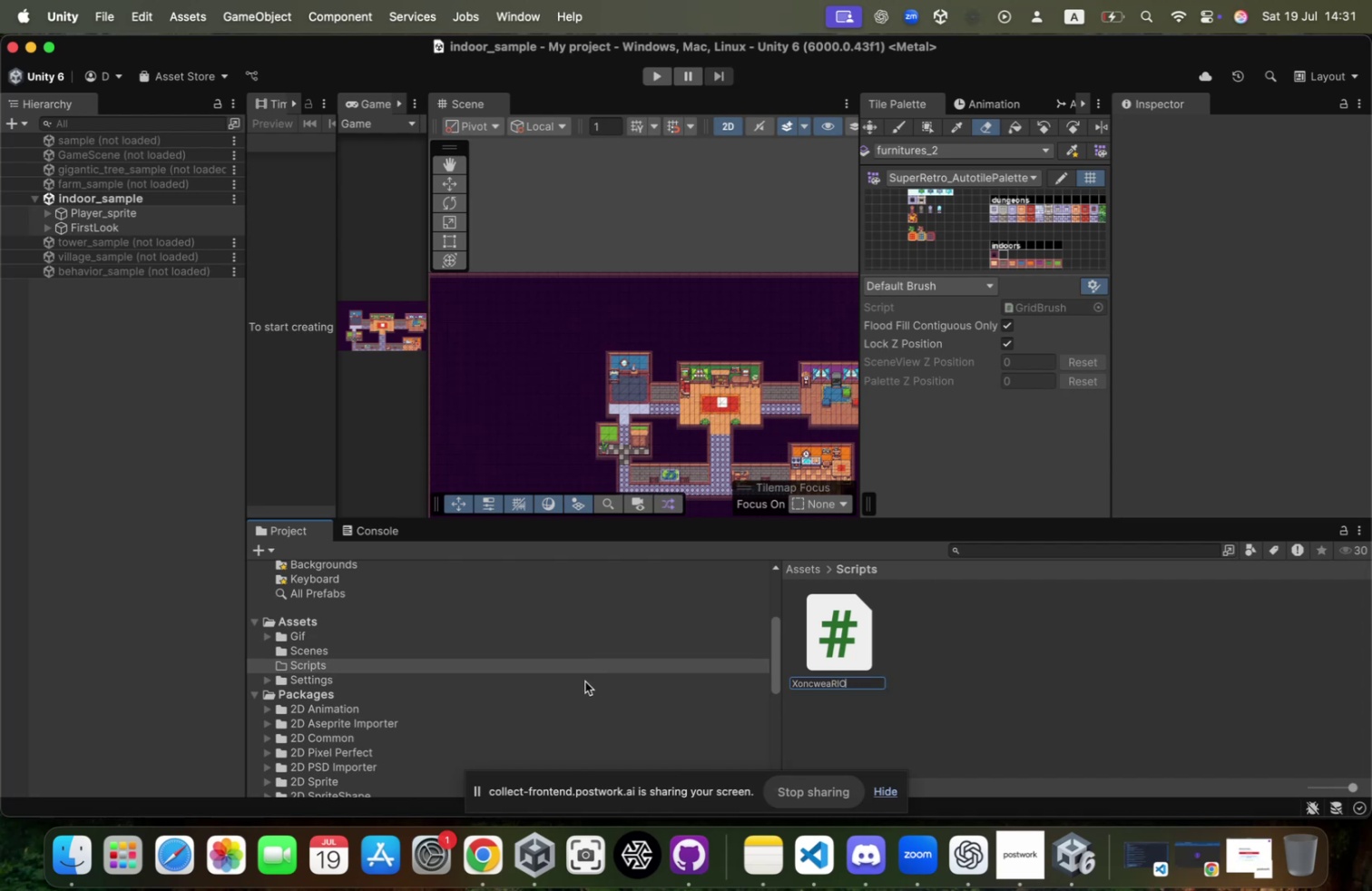 
key(Meta+CommandLeft)
 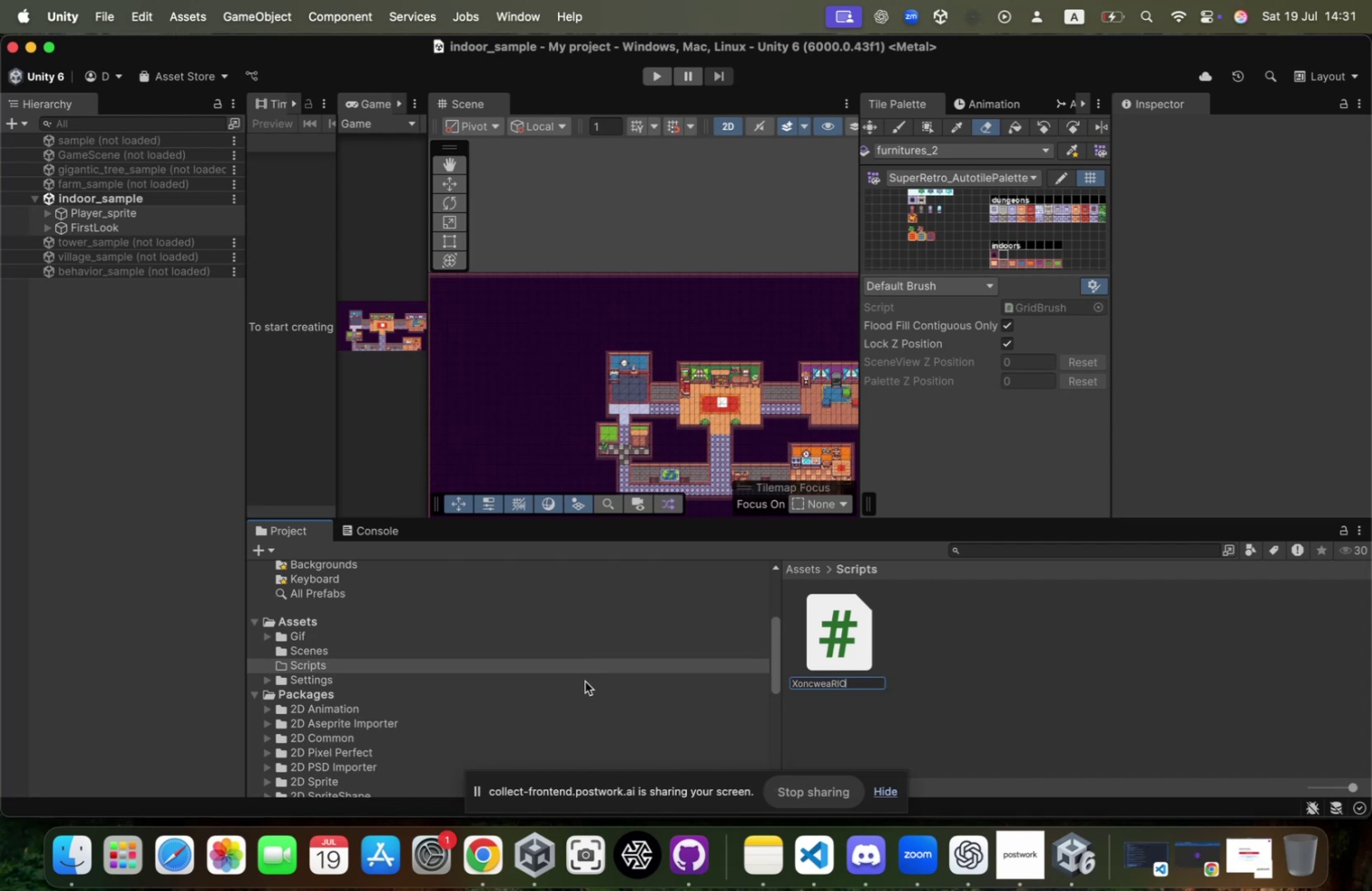 
key(Meta+A)
 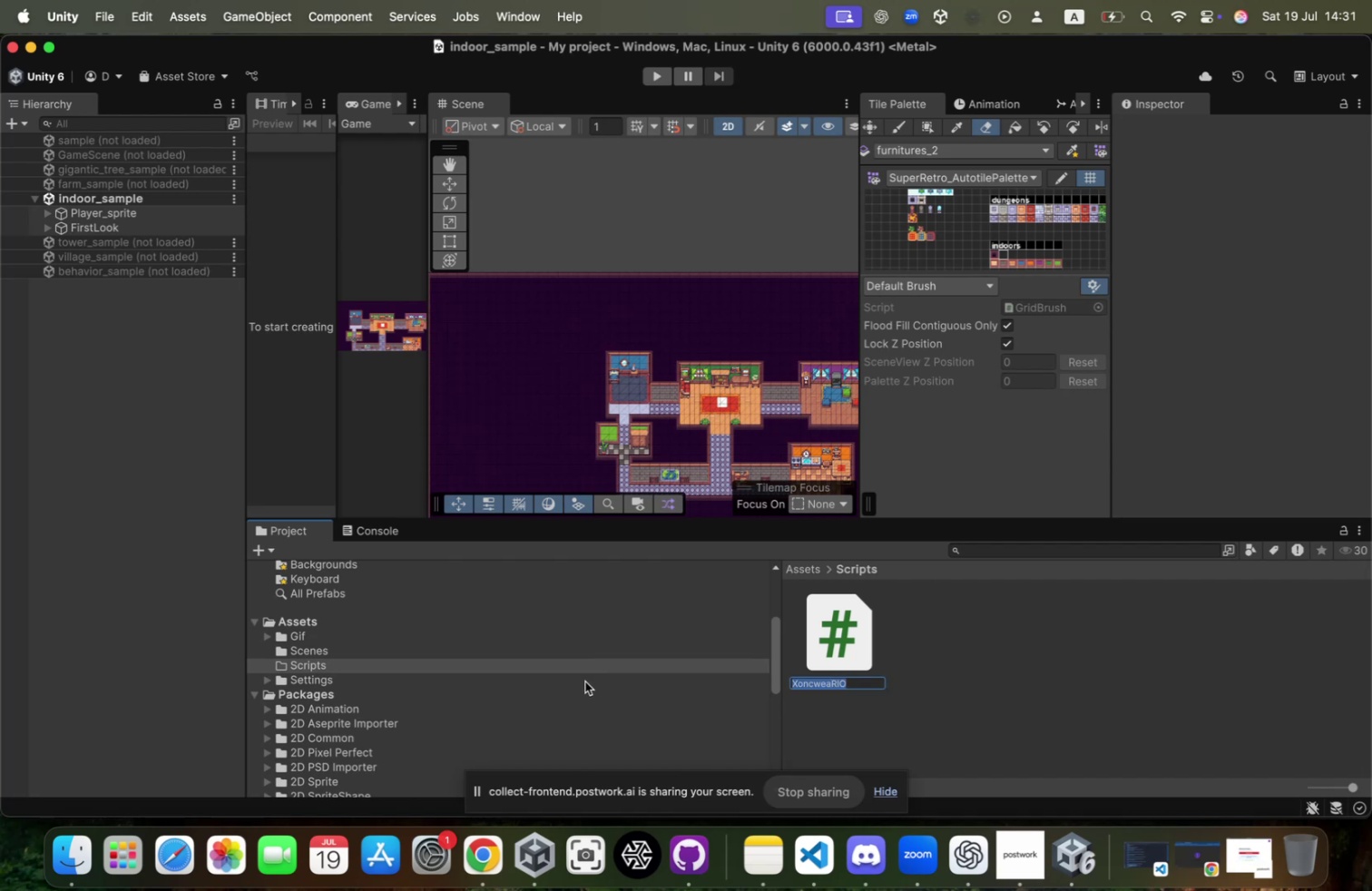 
key(Backspace)
type(ConversationLine)
 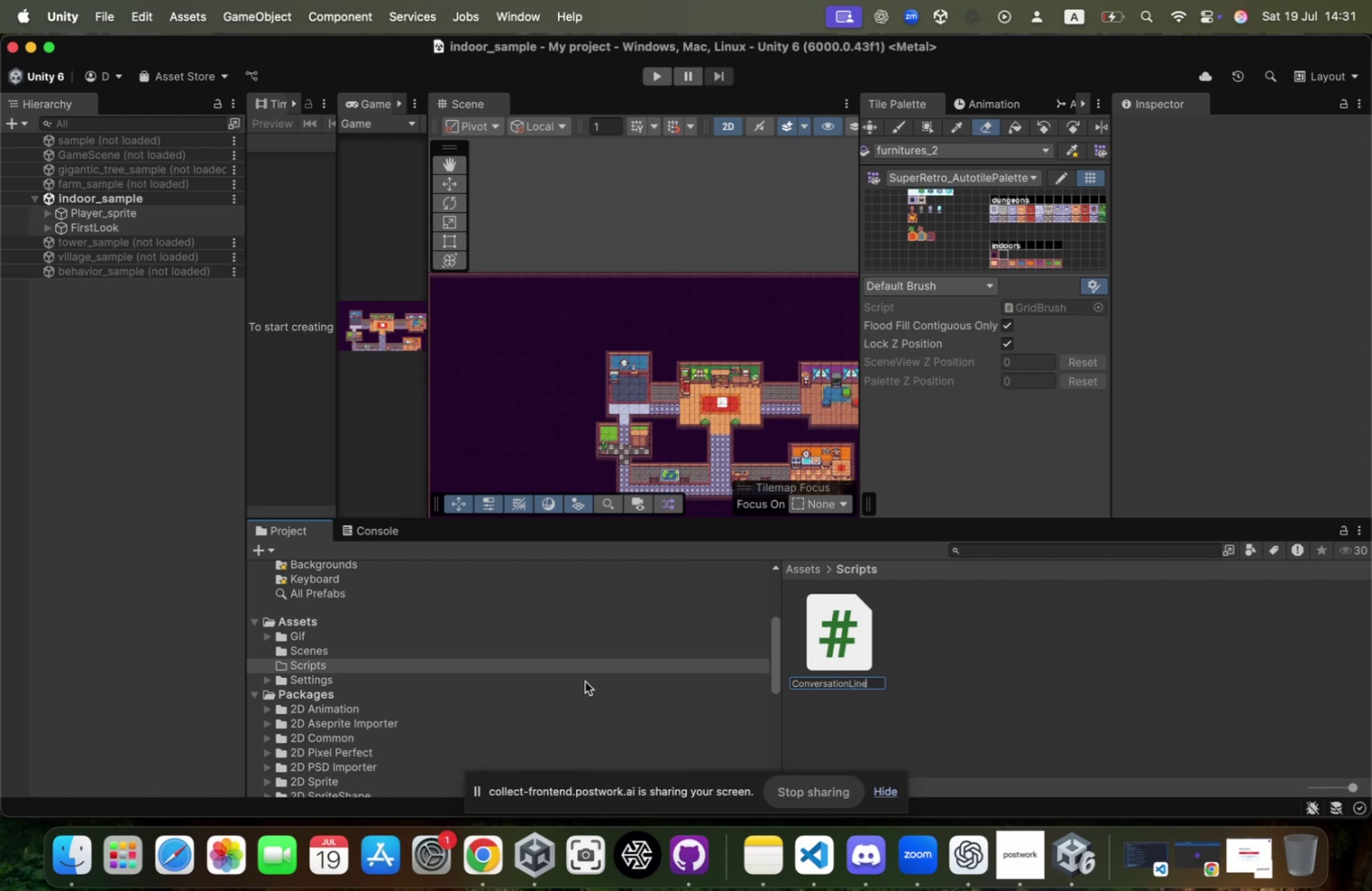 
key(Enter)
 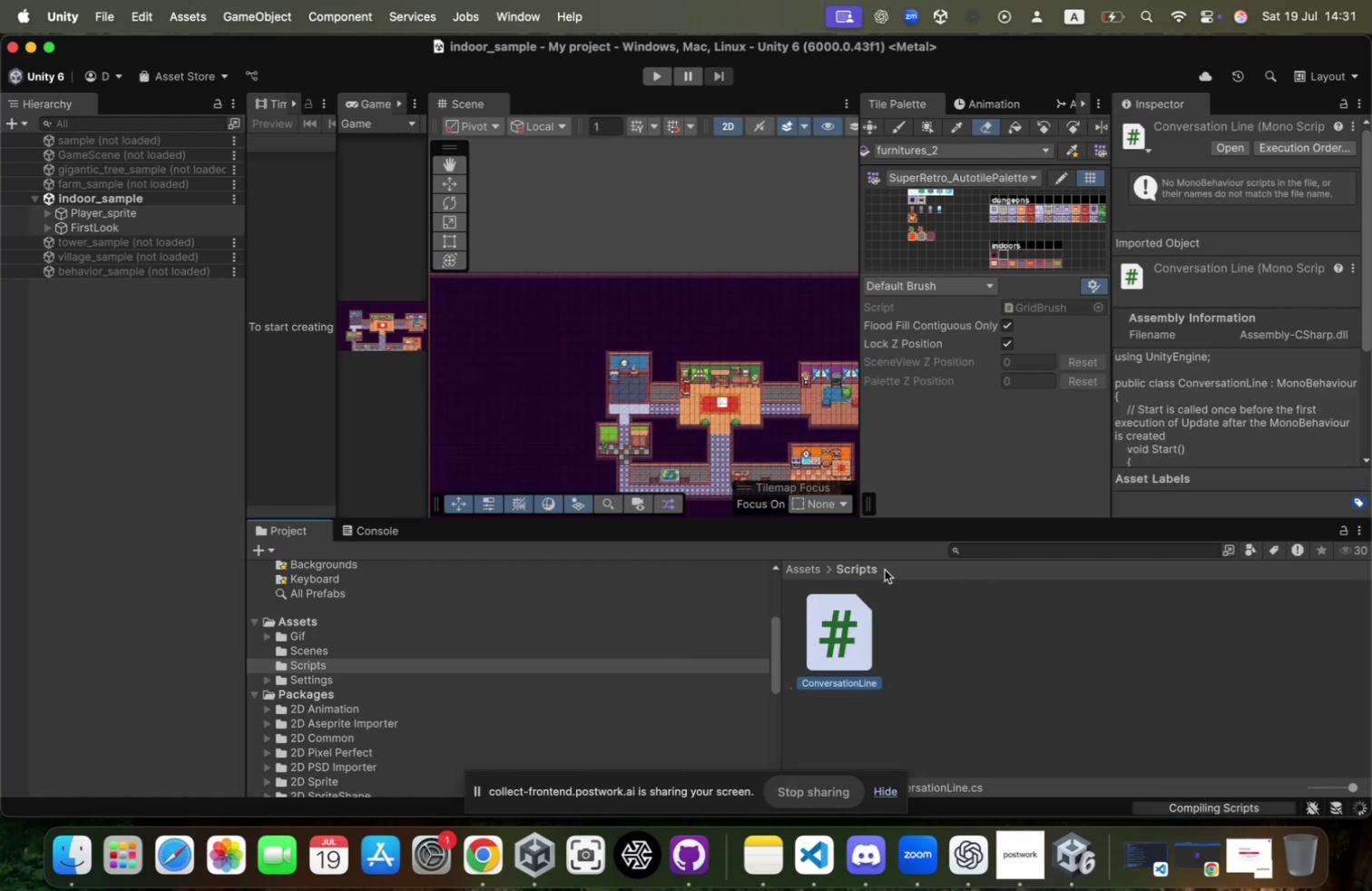 
wait(6.29)
 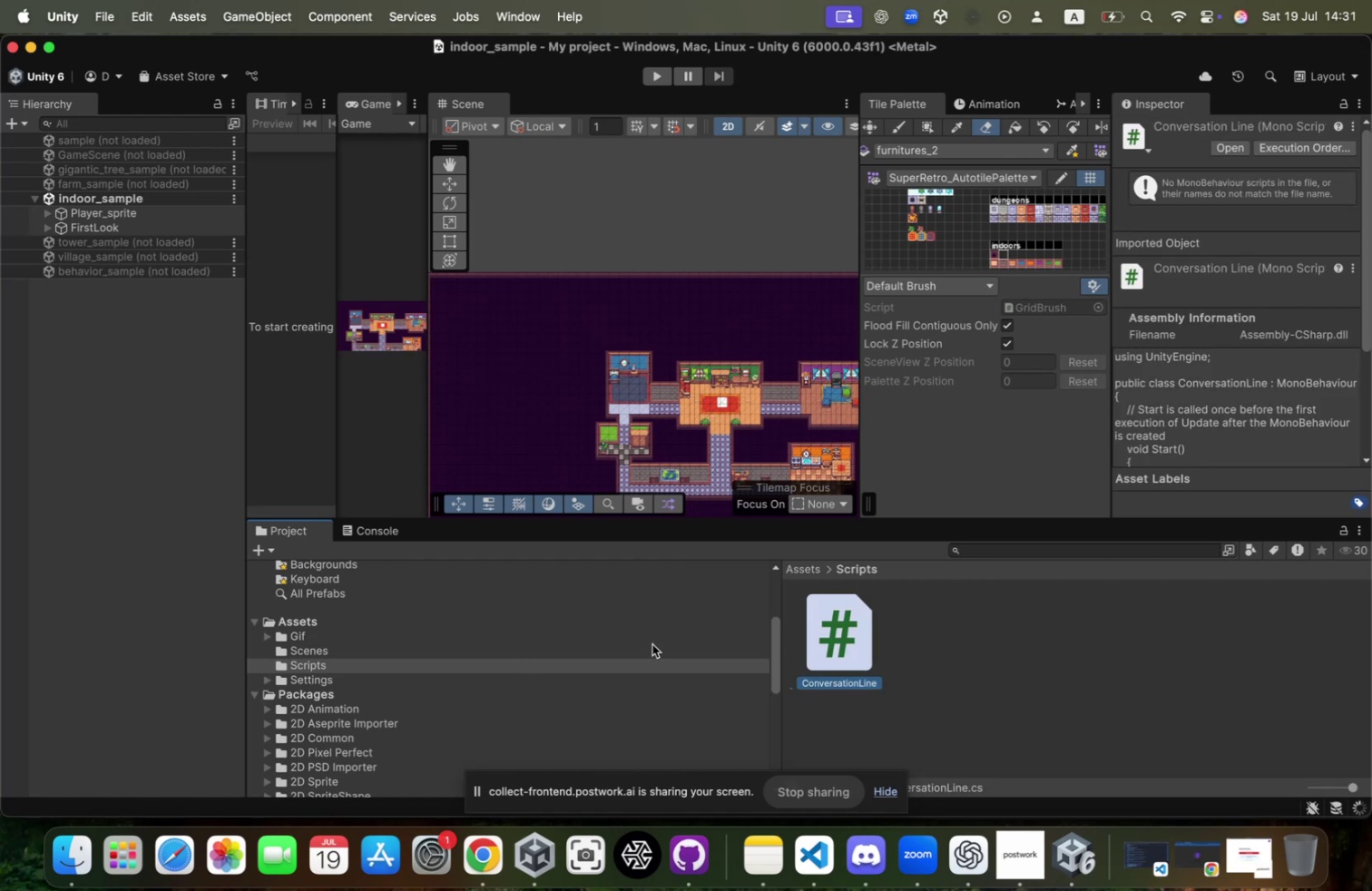 
double_click([847, 632])
 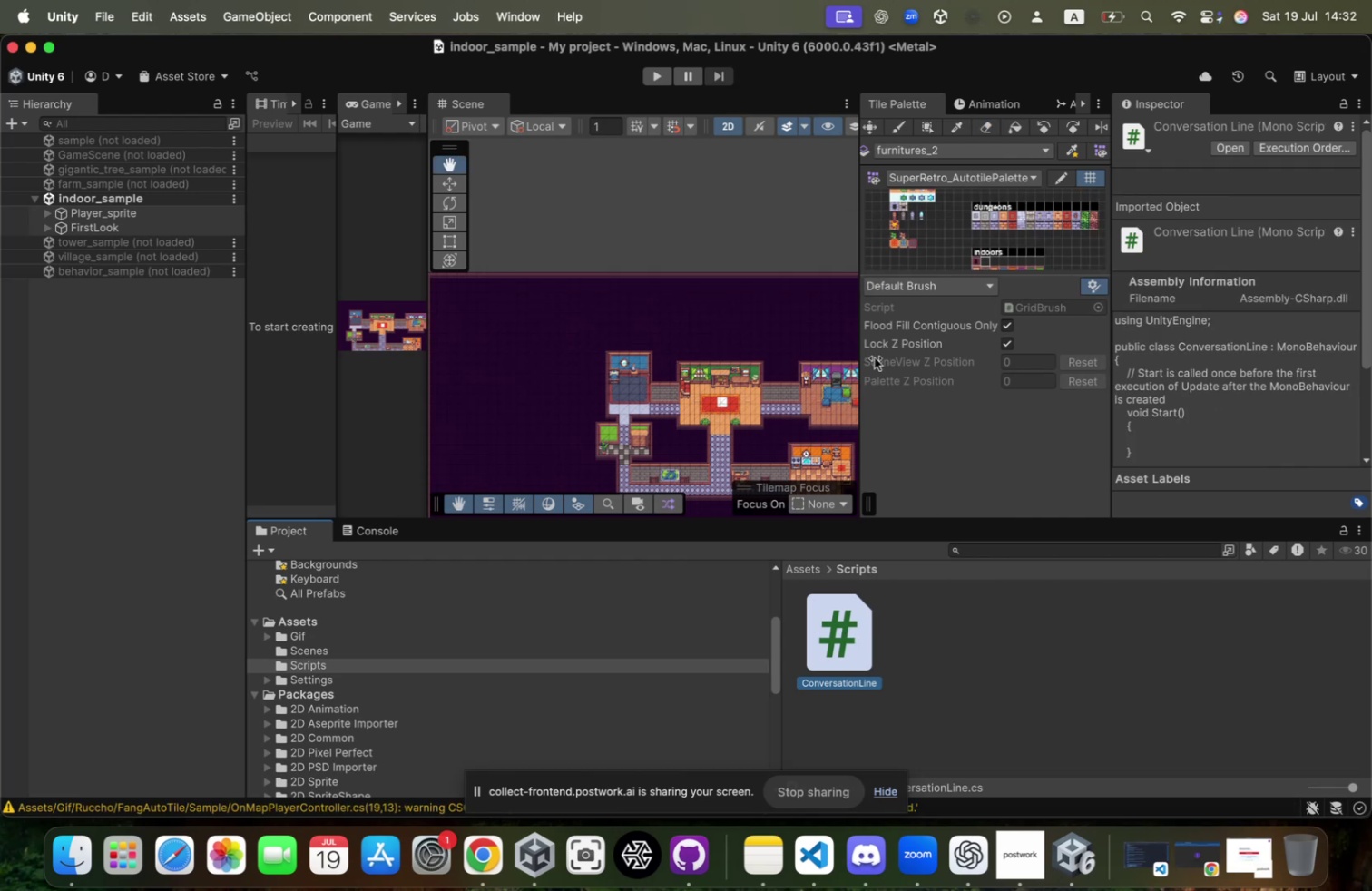 
wait(8.97)
 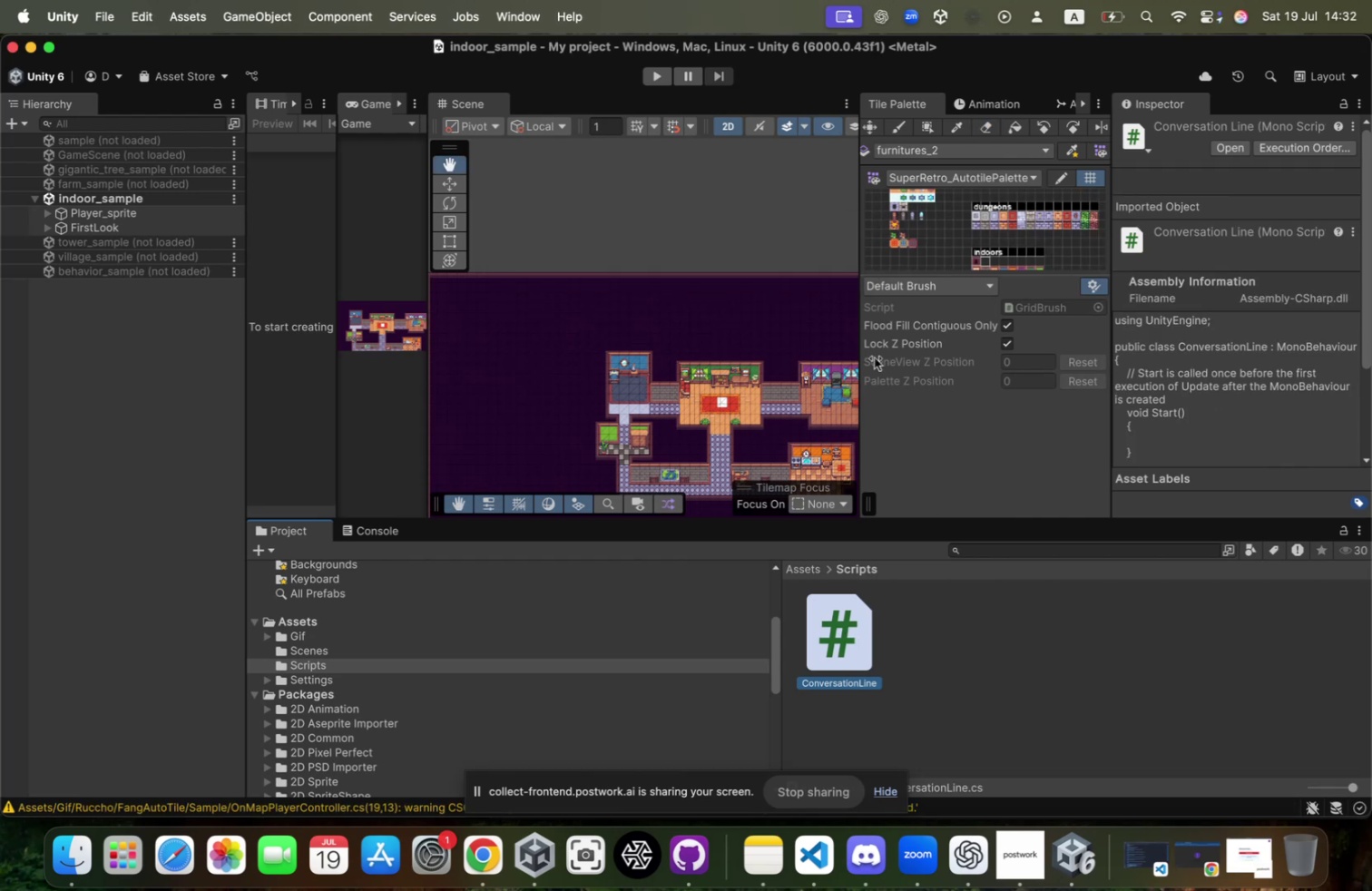 
left_click([812, 856])
 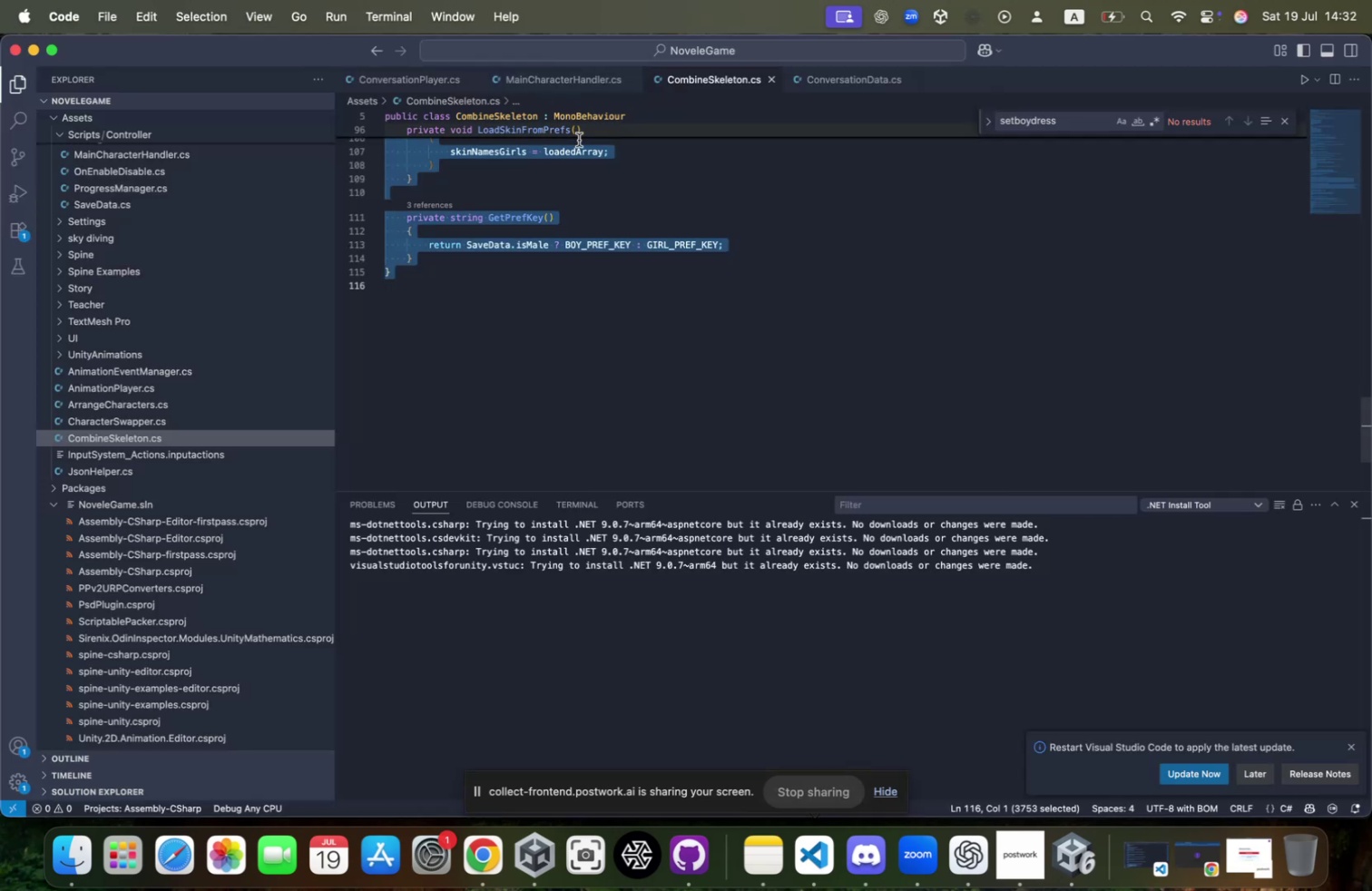 
scroll: coordinate [580, 230], scroll_direction: up, amount: 115.0
 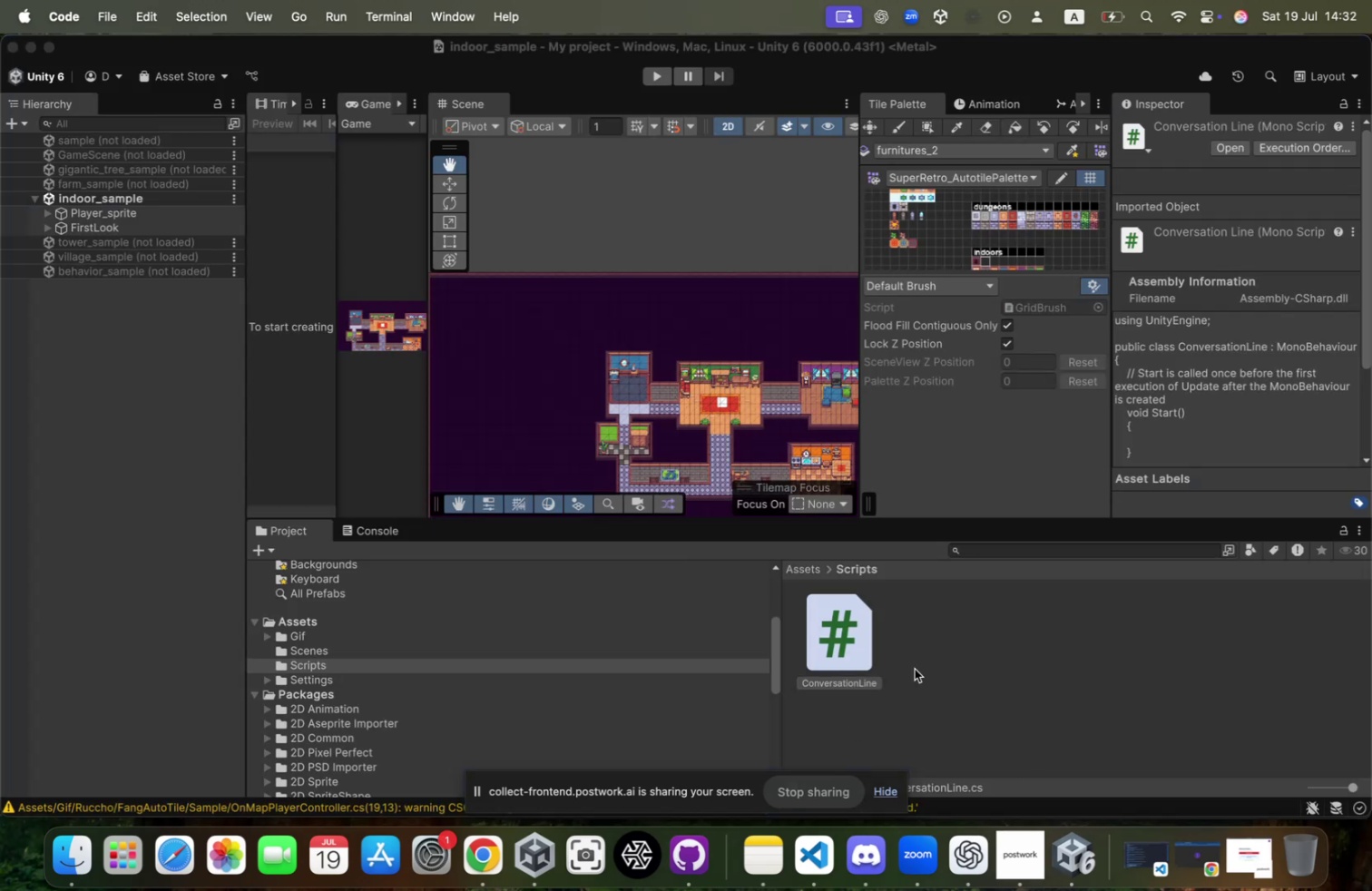 
double_click([858, 627])
 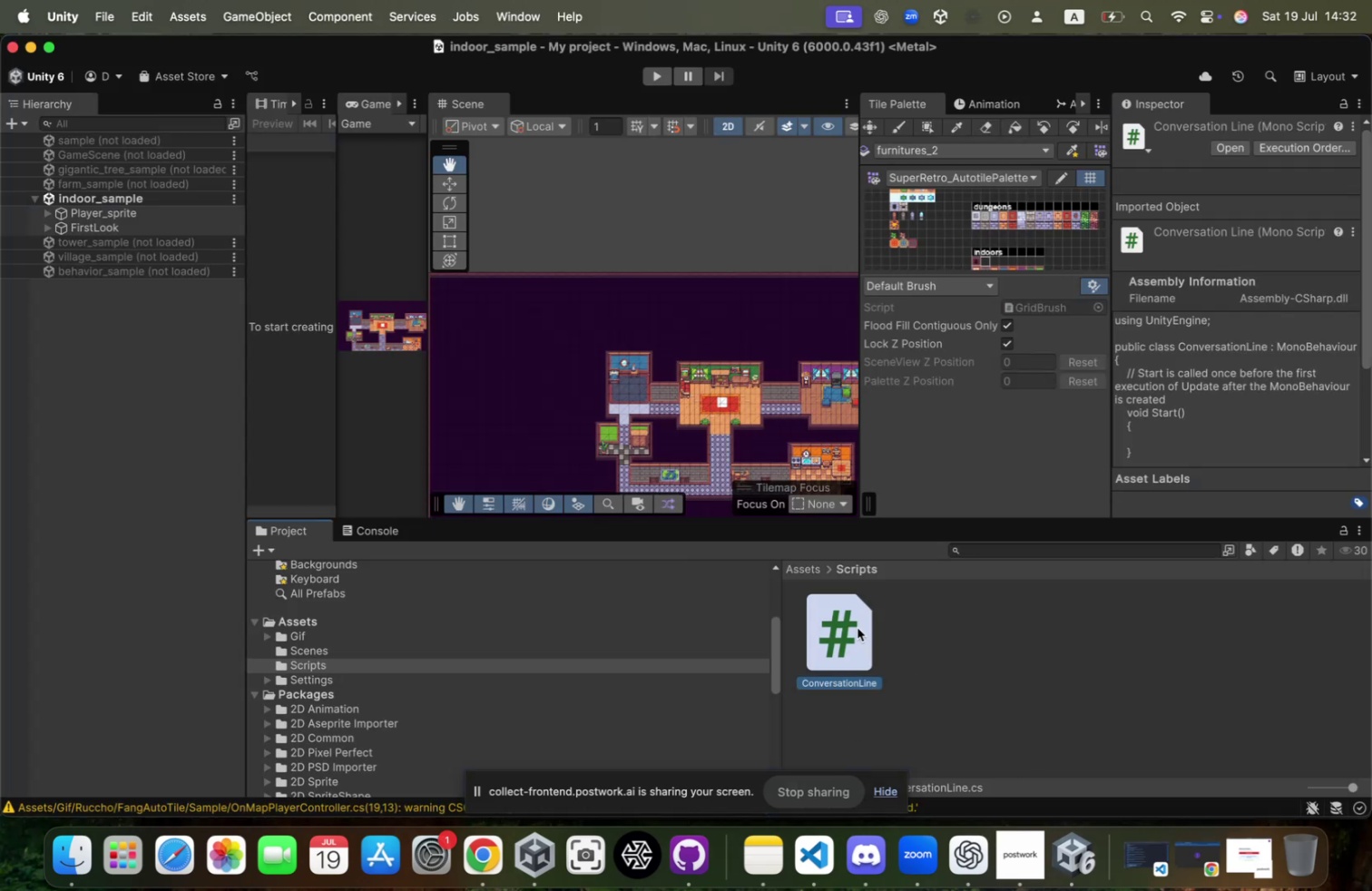 
triple_click([858, 627])
 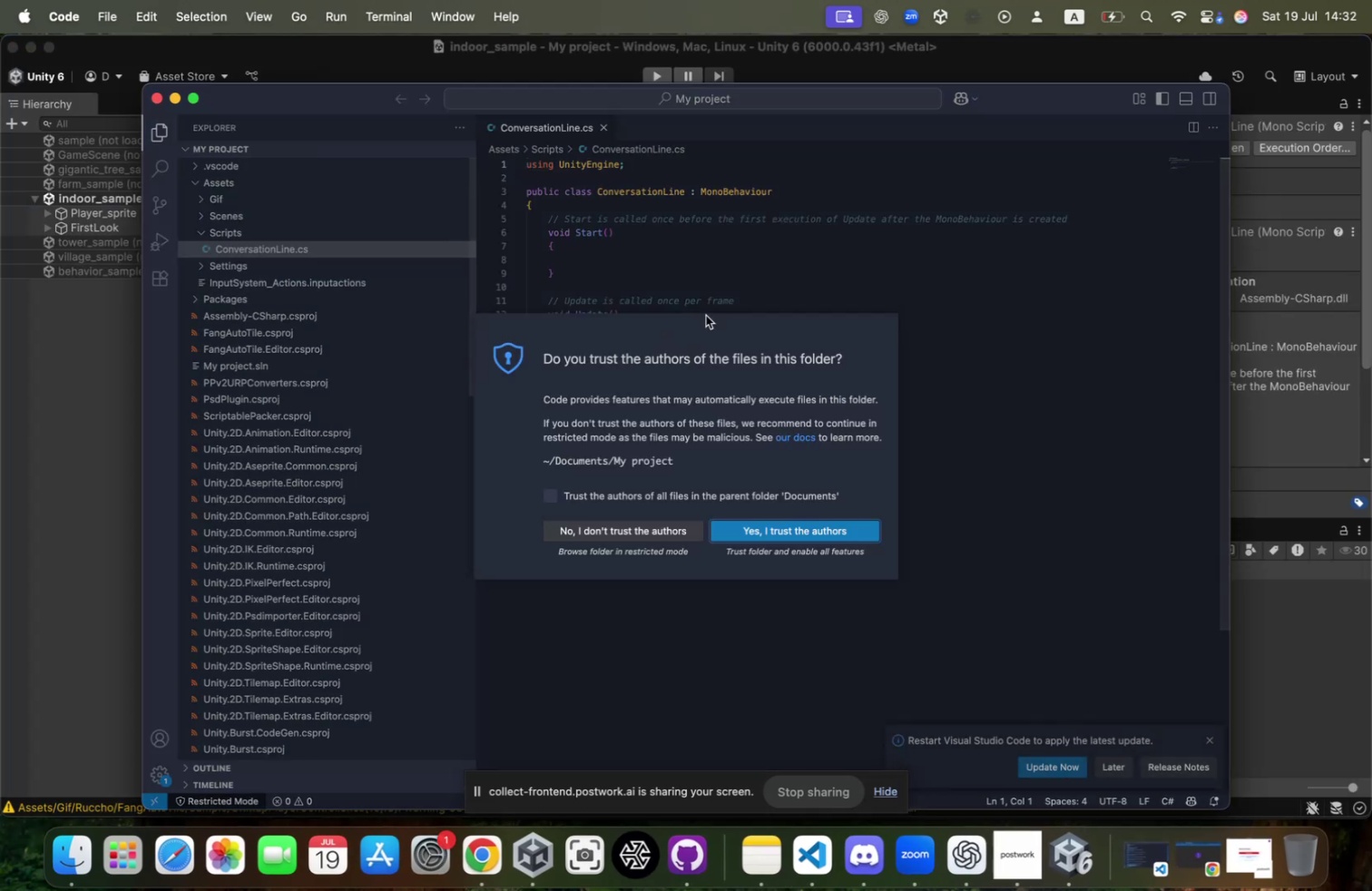 
left_click([797, 530])
 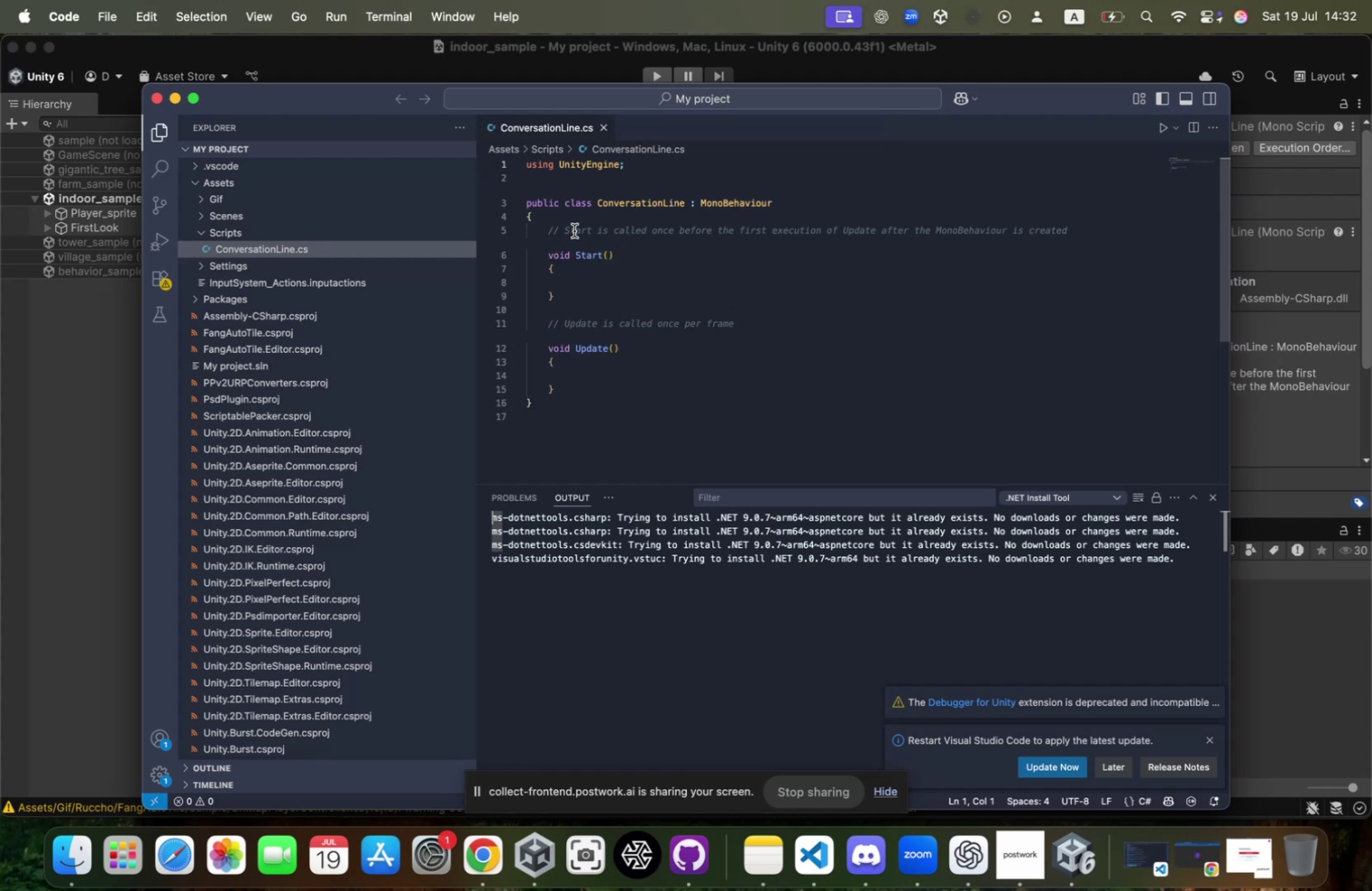 
wait(5.11)
 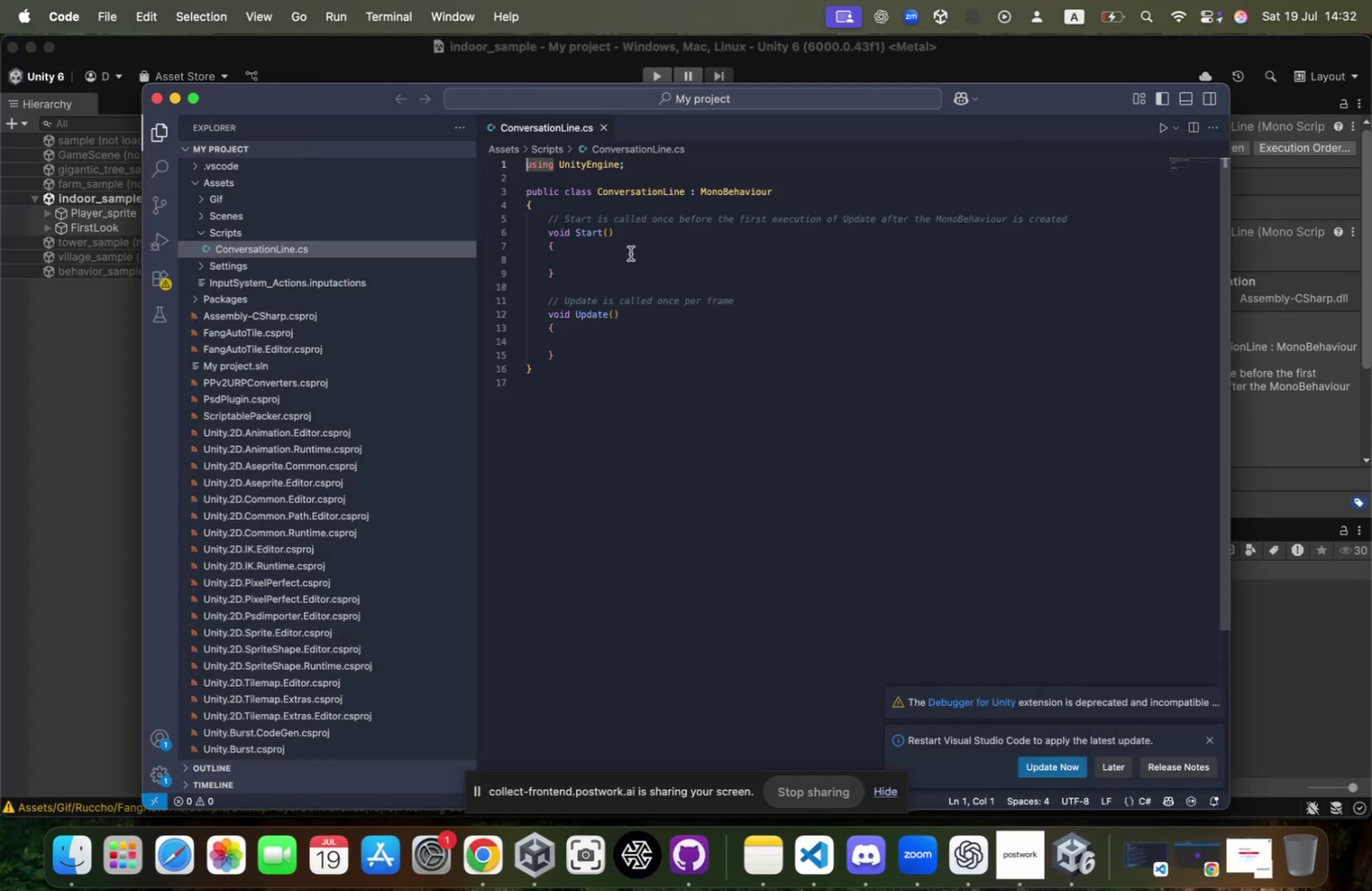 
left_click_drag(start_coordinate=[537, 227], to_coordinate=[637, 381])
 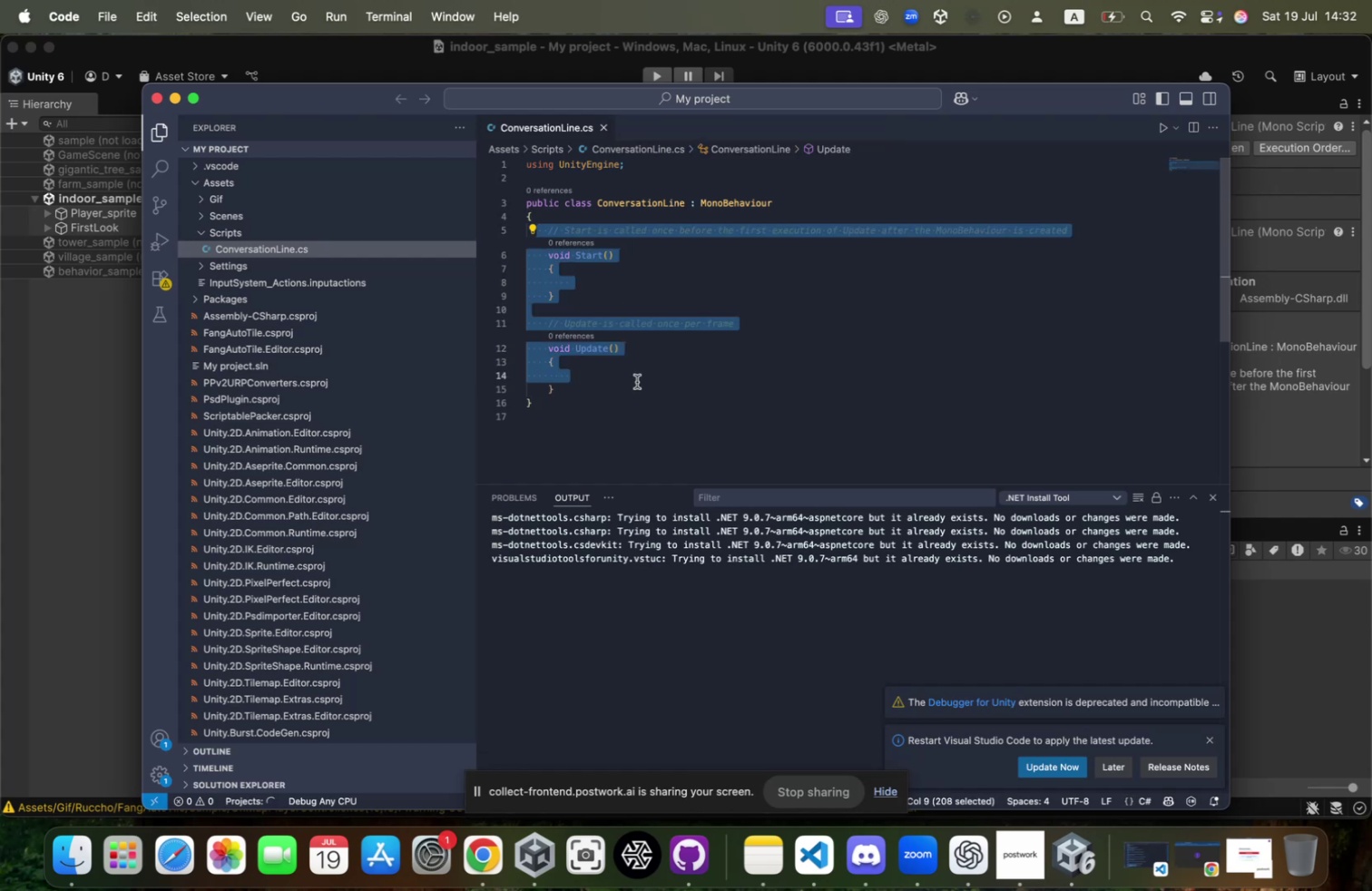 
key(Shift+ArrowDown)
 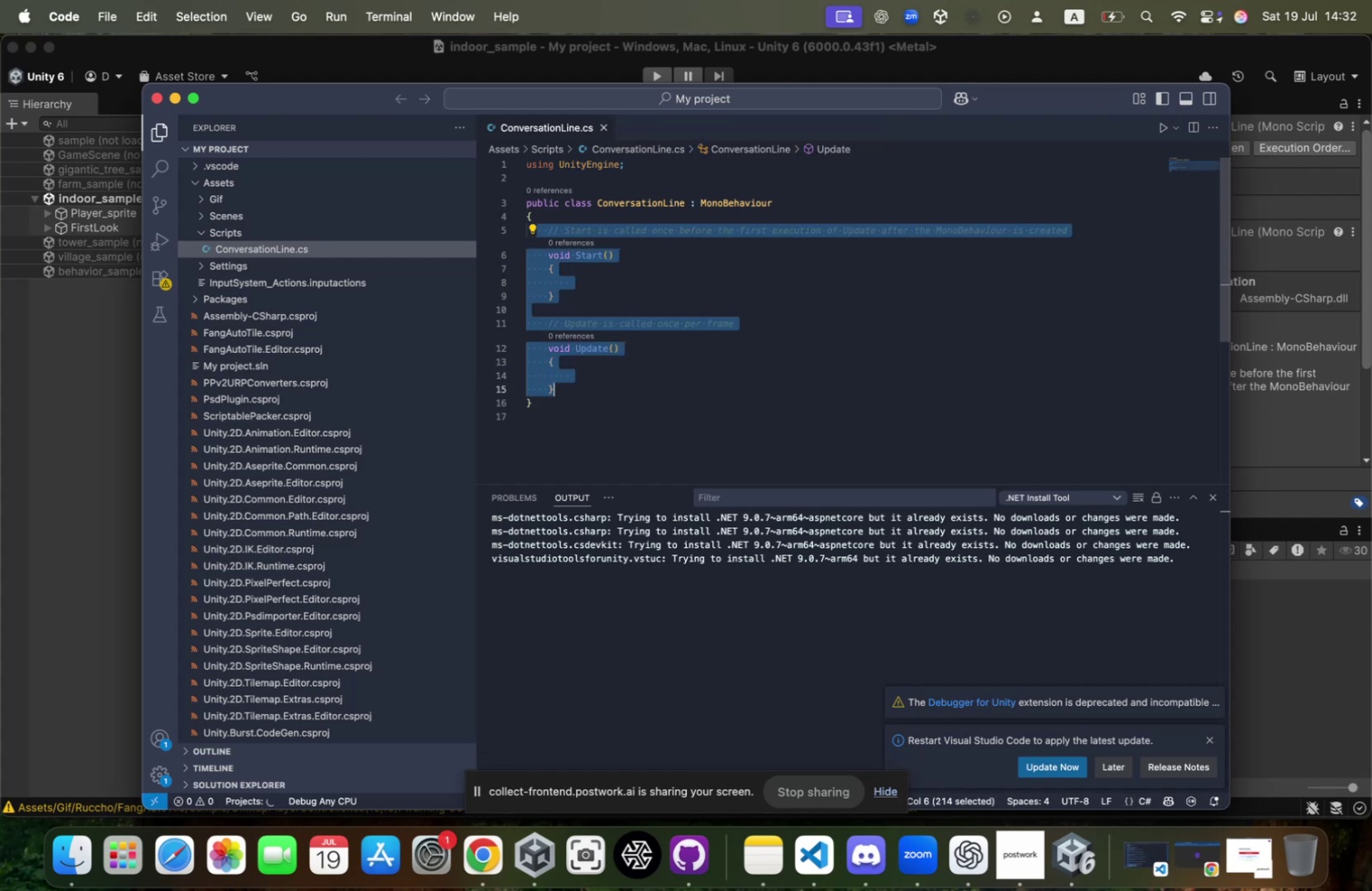 
key(Backspace)
type(public stir)
key(Backspace)
key(Backspace)
type(ring speakerNamel)
key(Backspace)
type(;)
 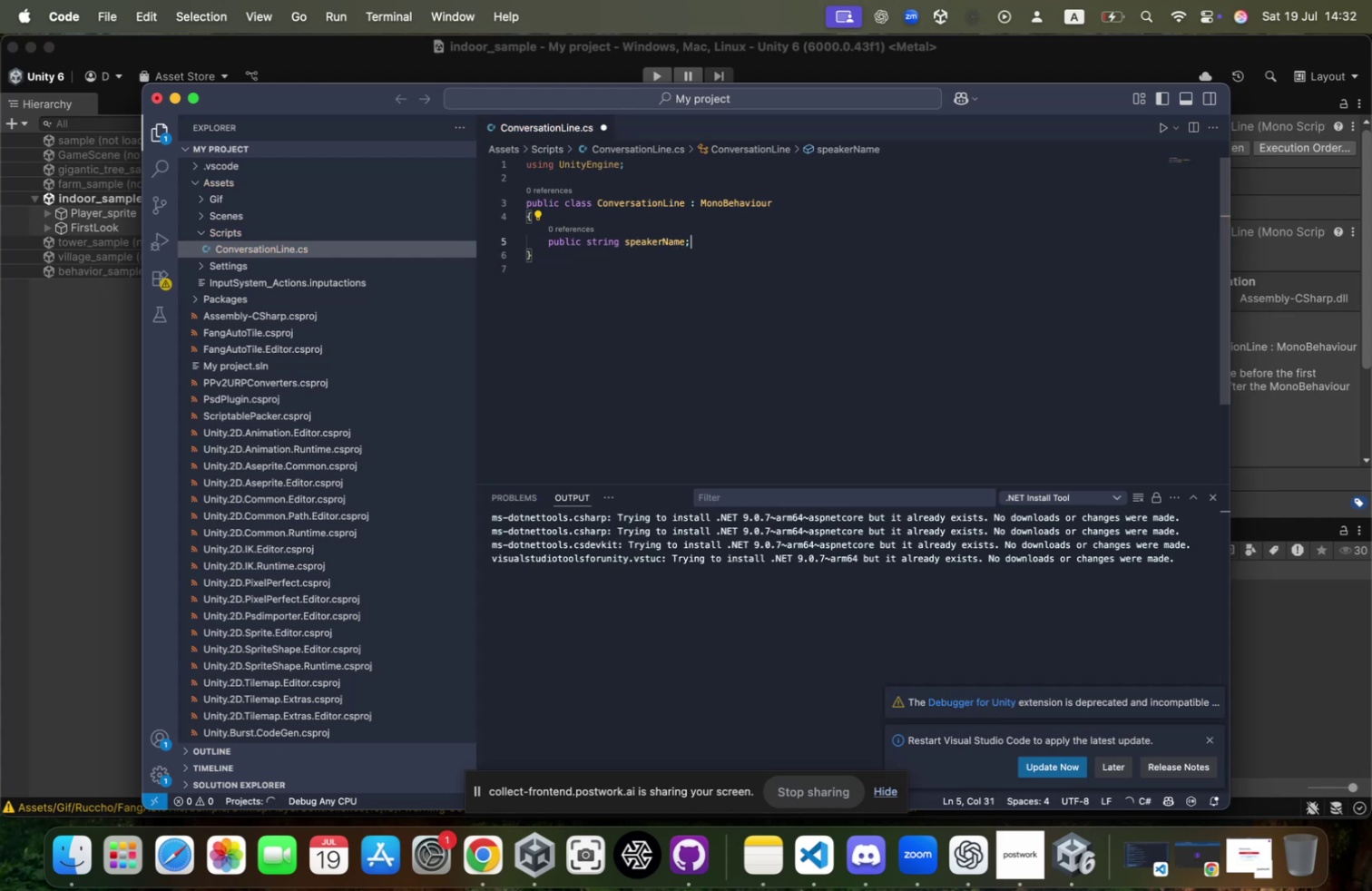 
 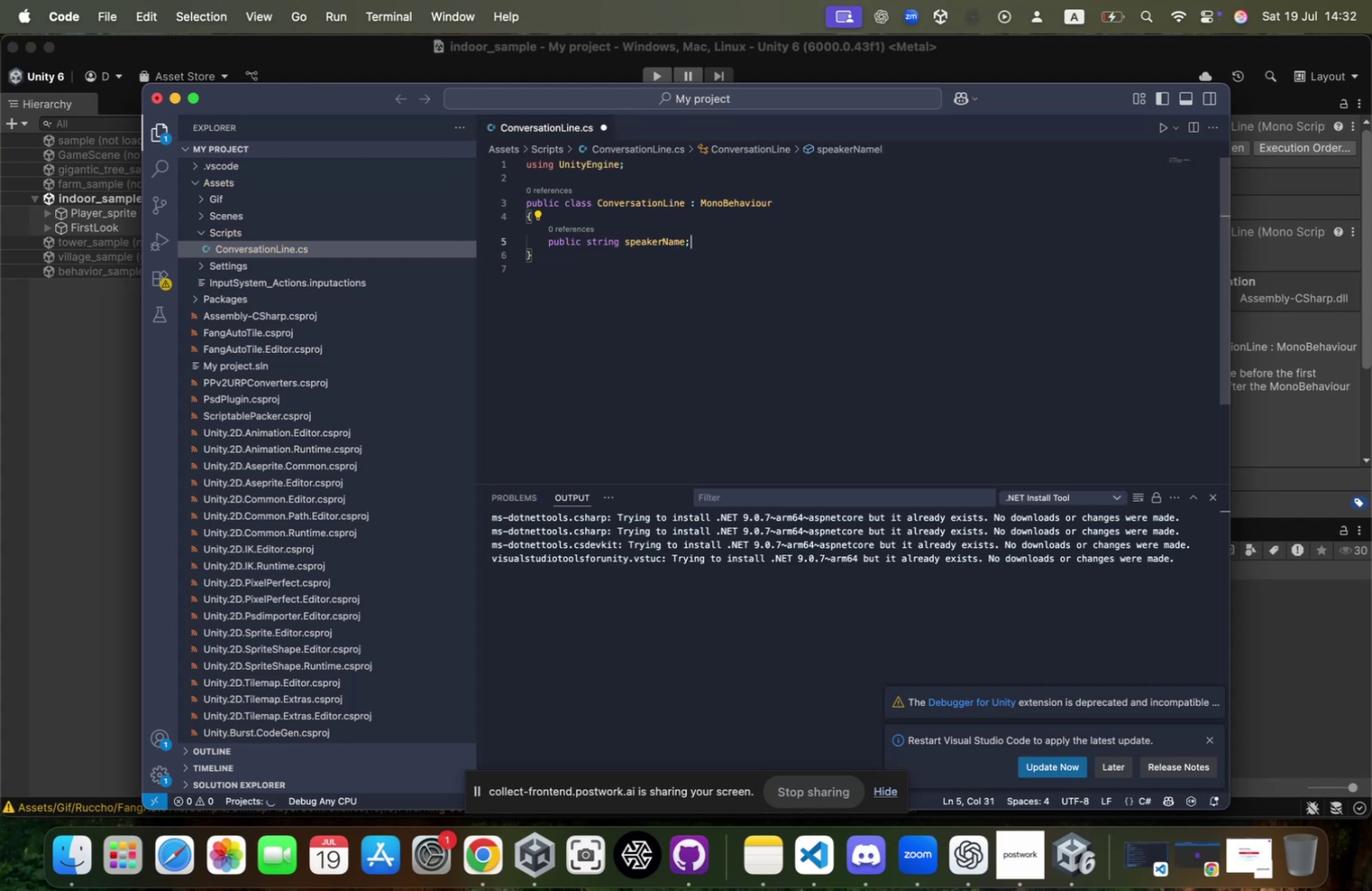 
key(Enter)
 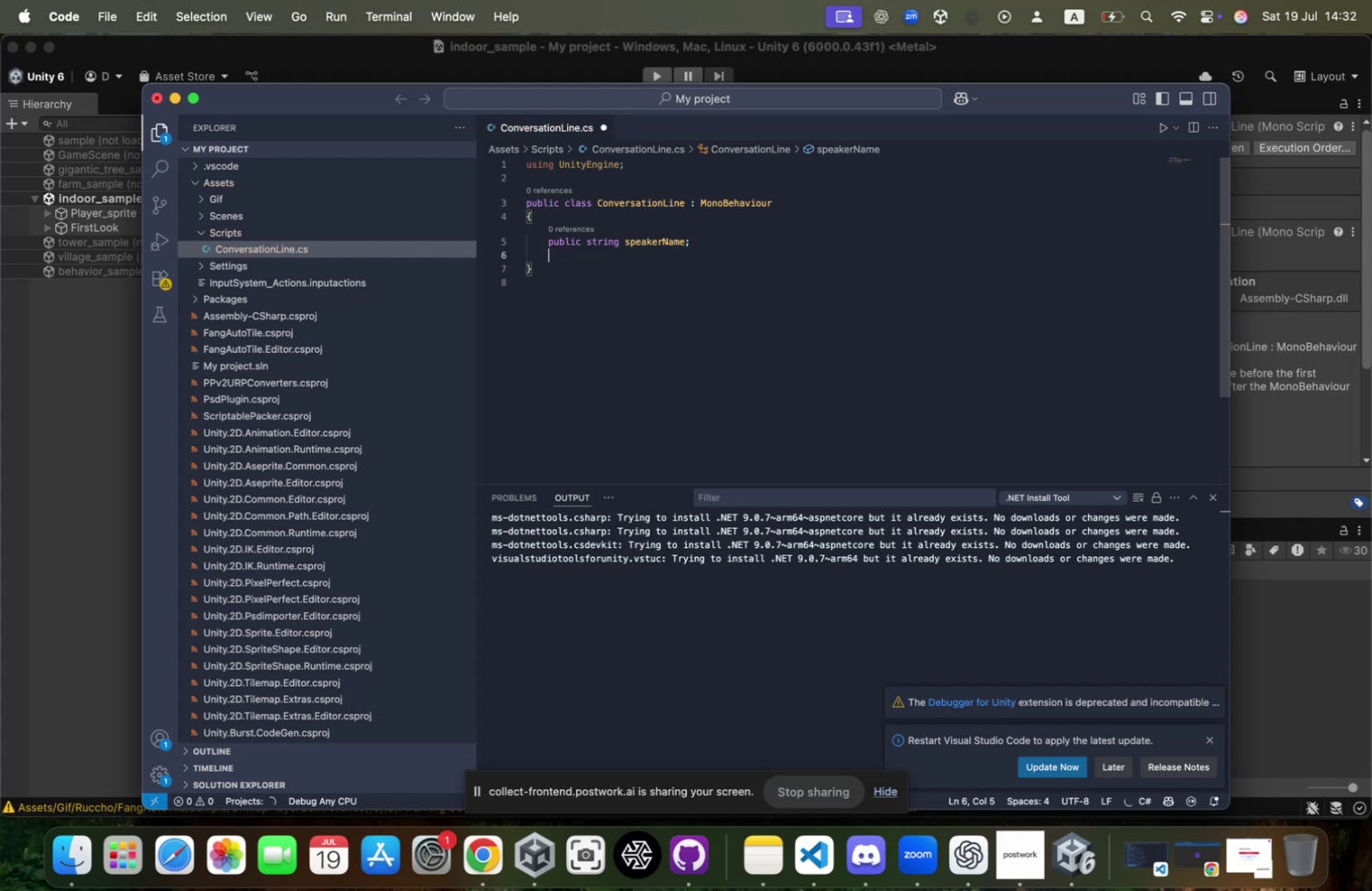 
type(public)
key(Backspace)
key(Backspace)
key(Backspace)
key(Backspace)
key(Backspace)
key(Backspace)
type([)
 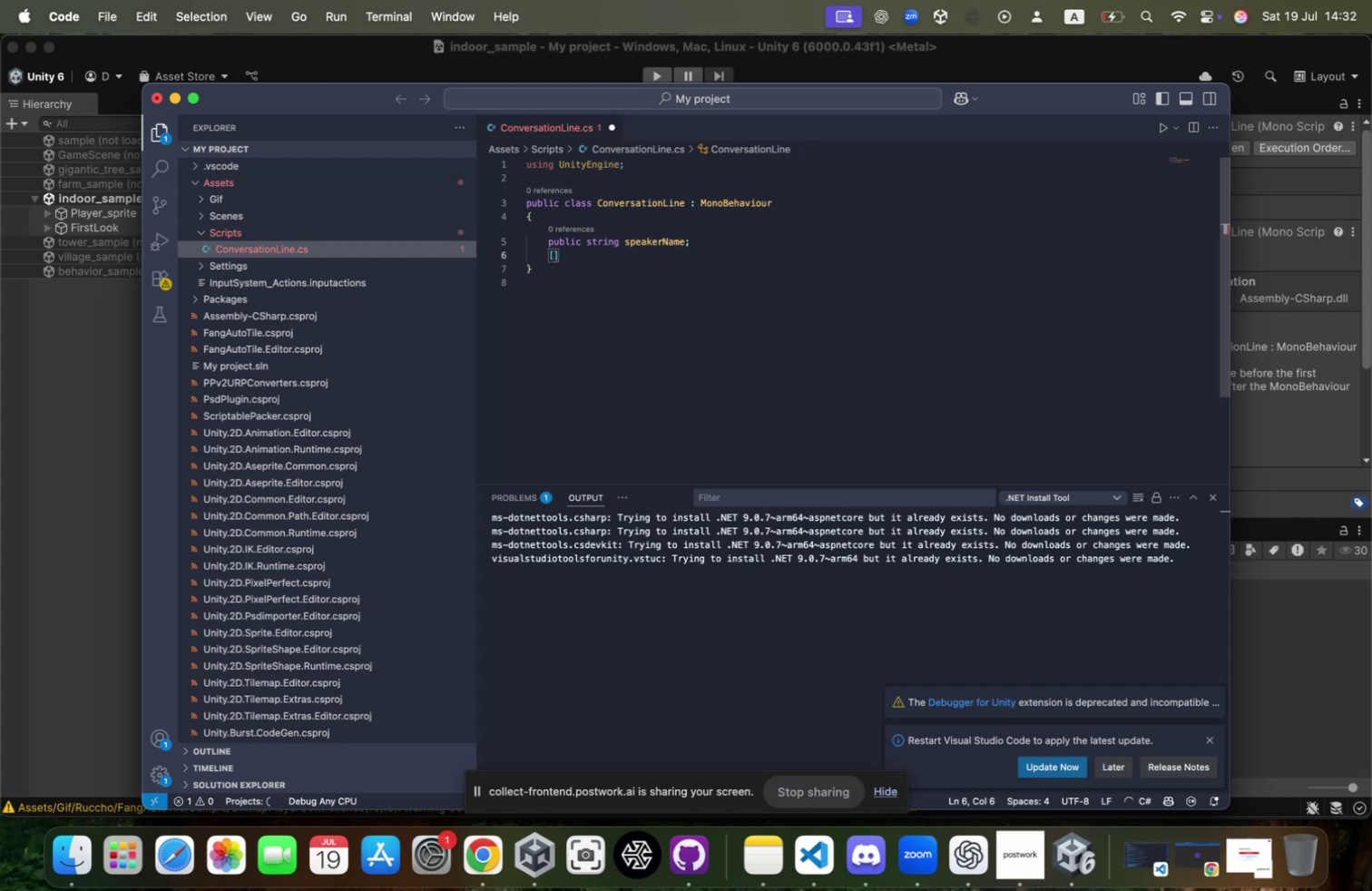 
hold_key(key=ShiftRight, duration=0.98)
 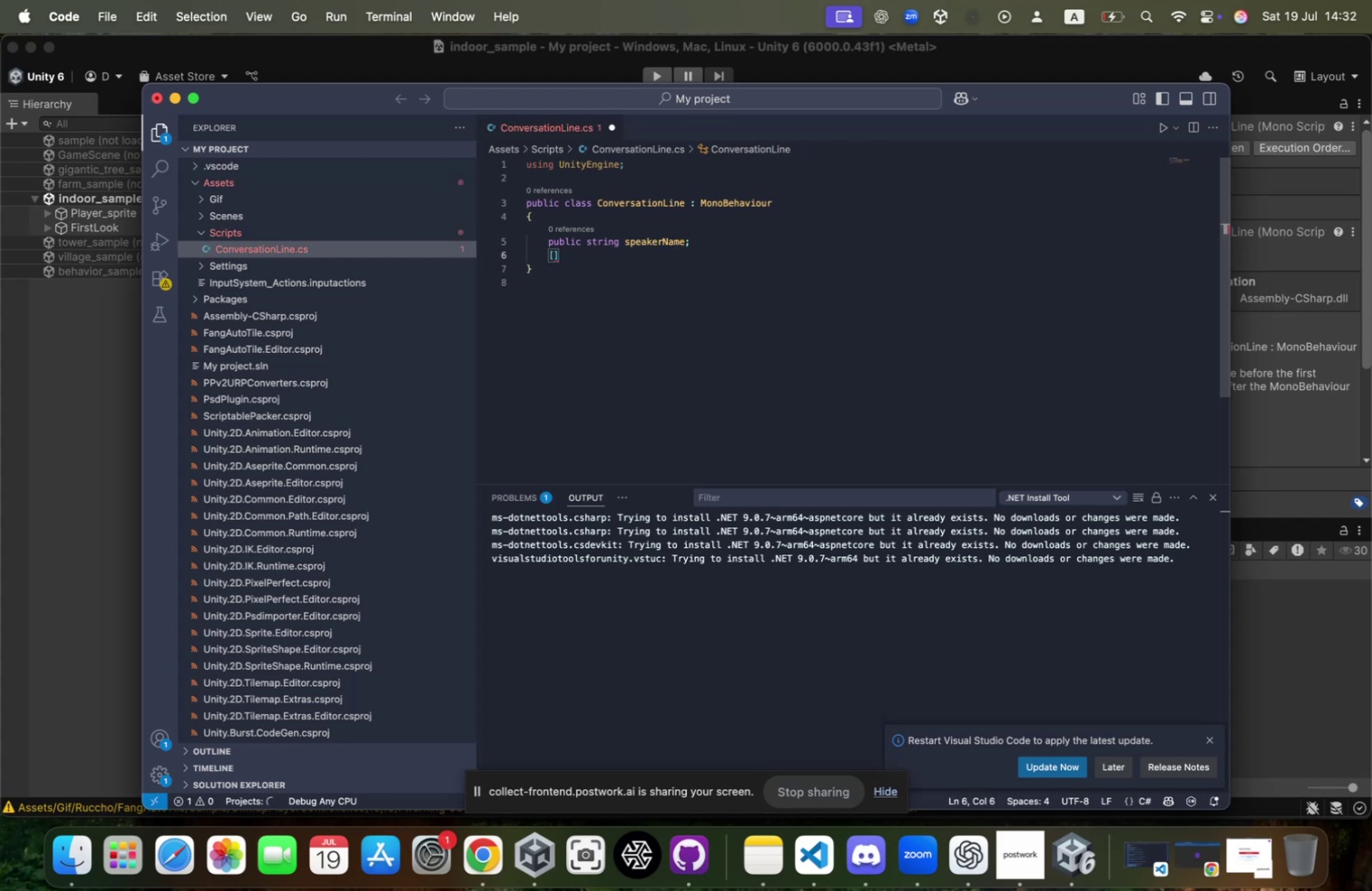 
type(Text)
key(Tab)
type((3,10)
 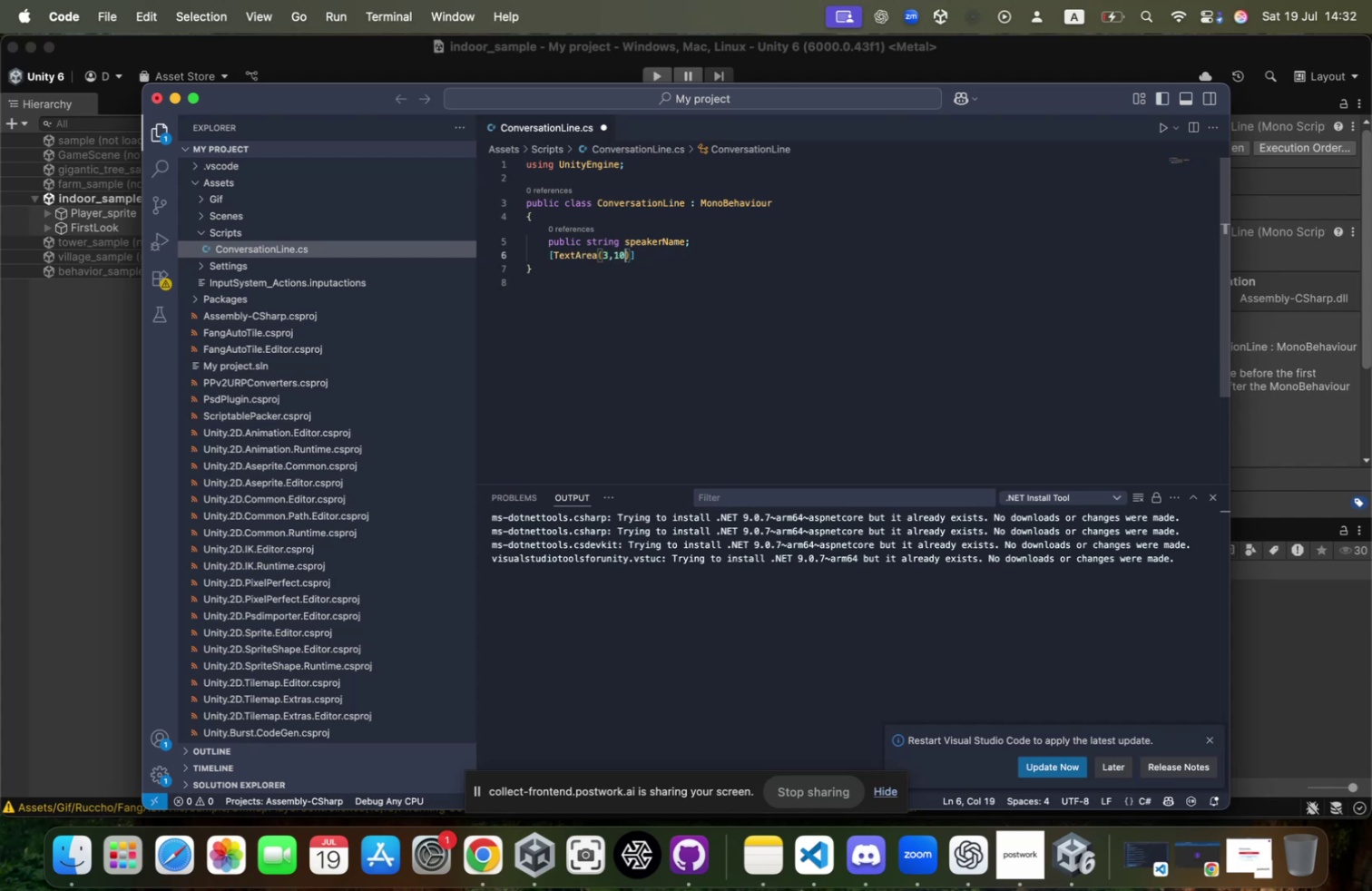 
key(ArrowRight)
 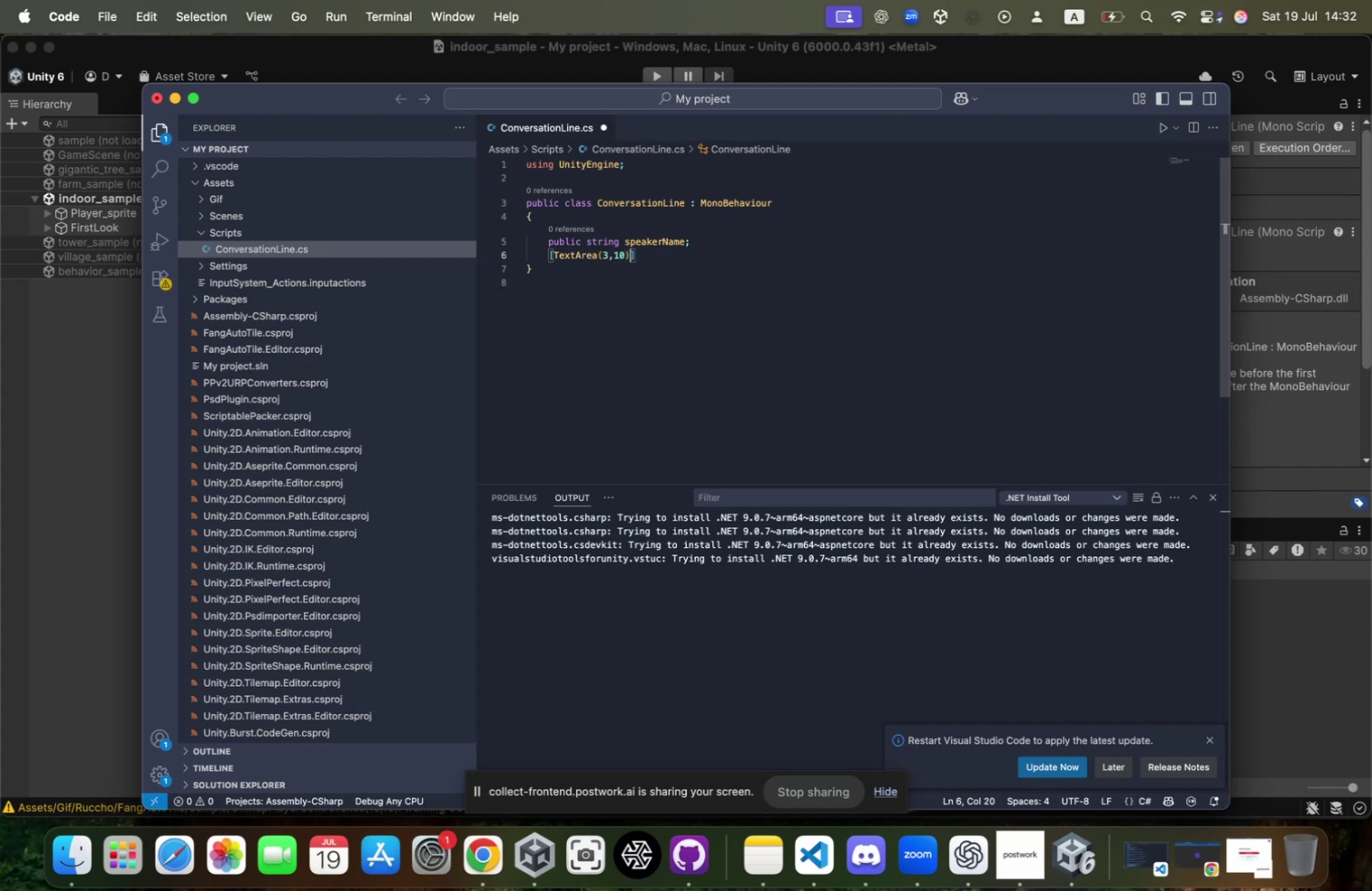 
key(ArrowRight)
 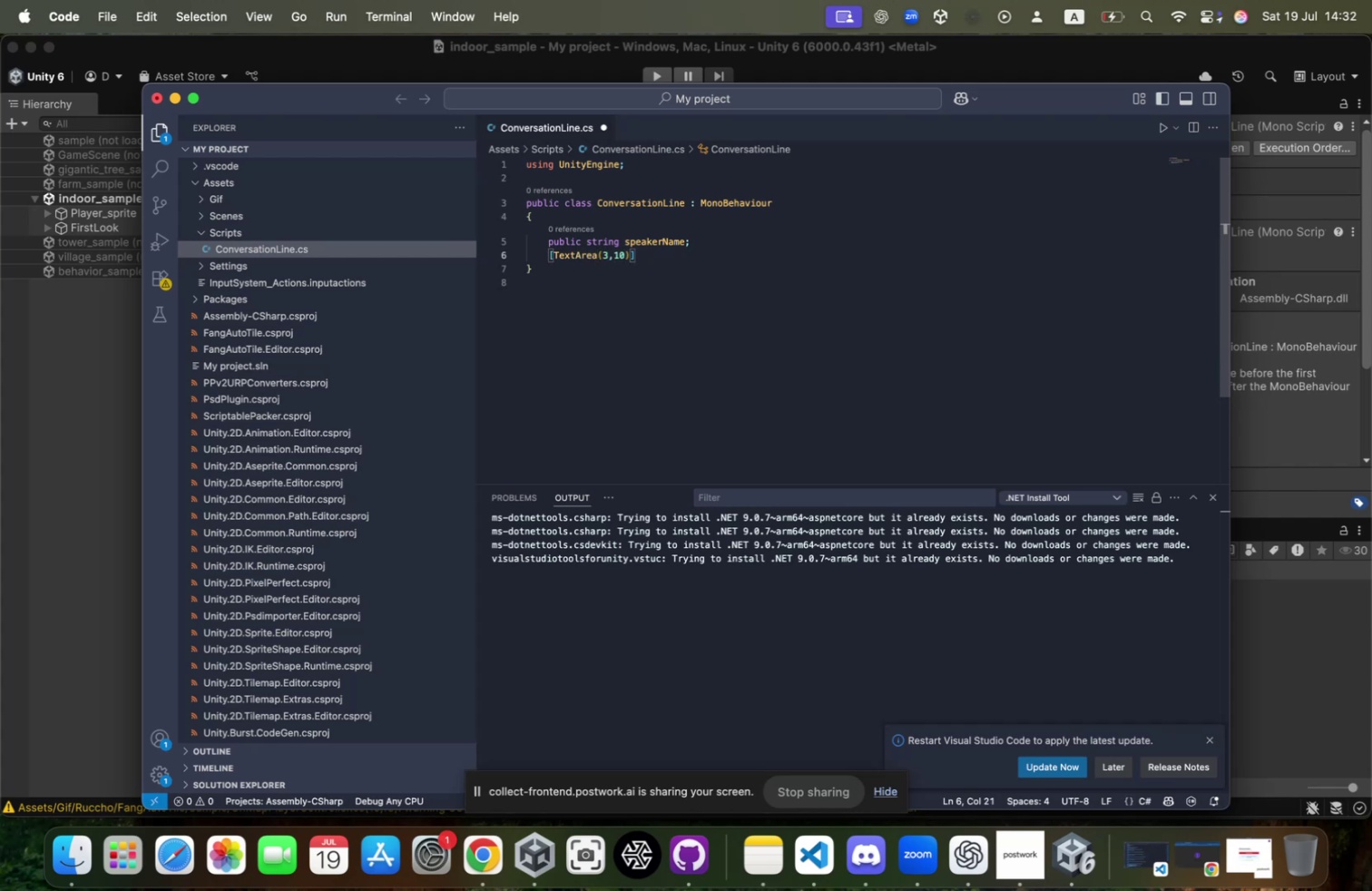 
key(Enter)
 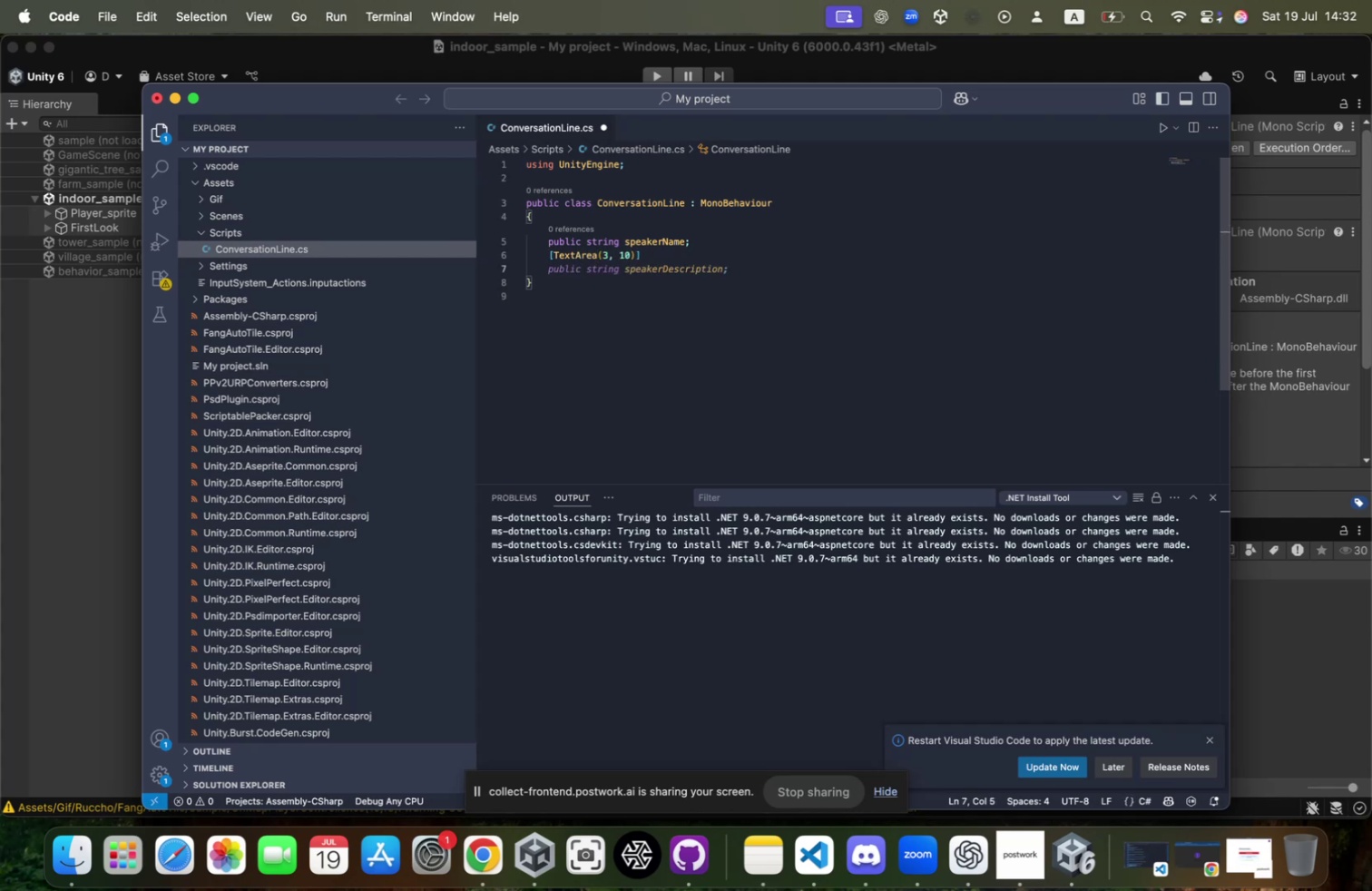 
type(p)
key(Backspace)
type(public string dialogueText;)
 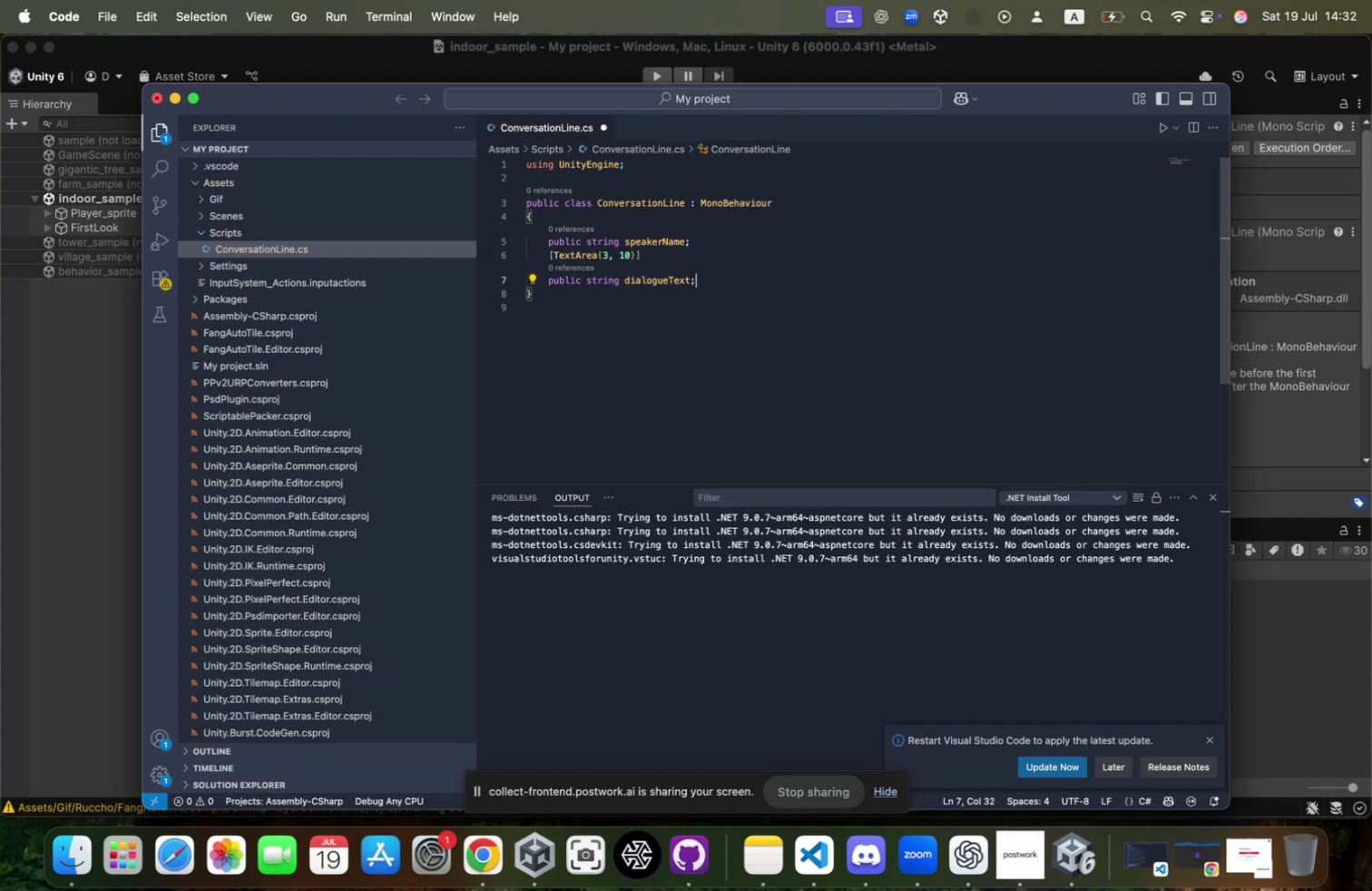 
key(Enter)
 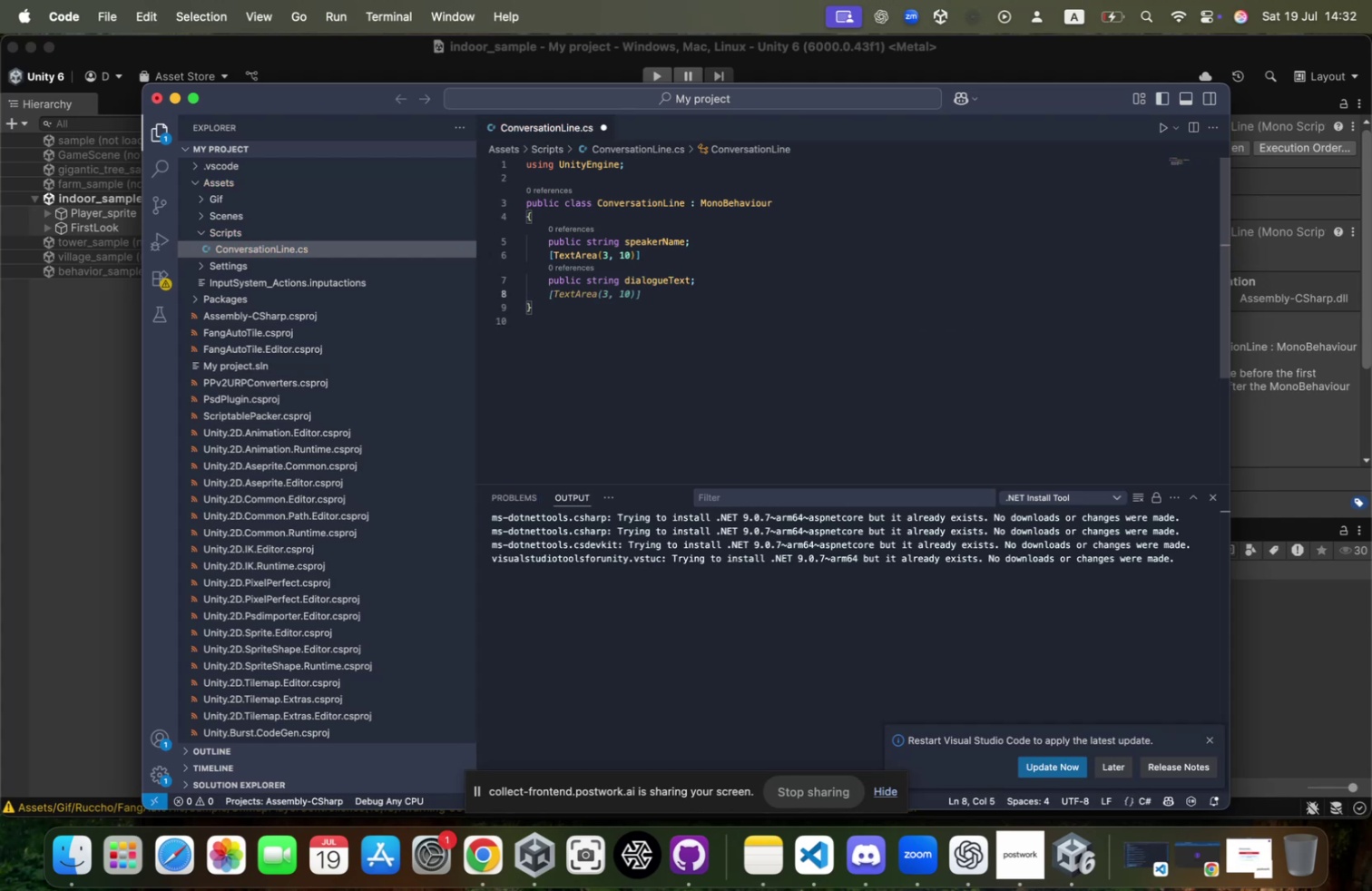 
key(Enter)
 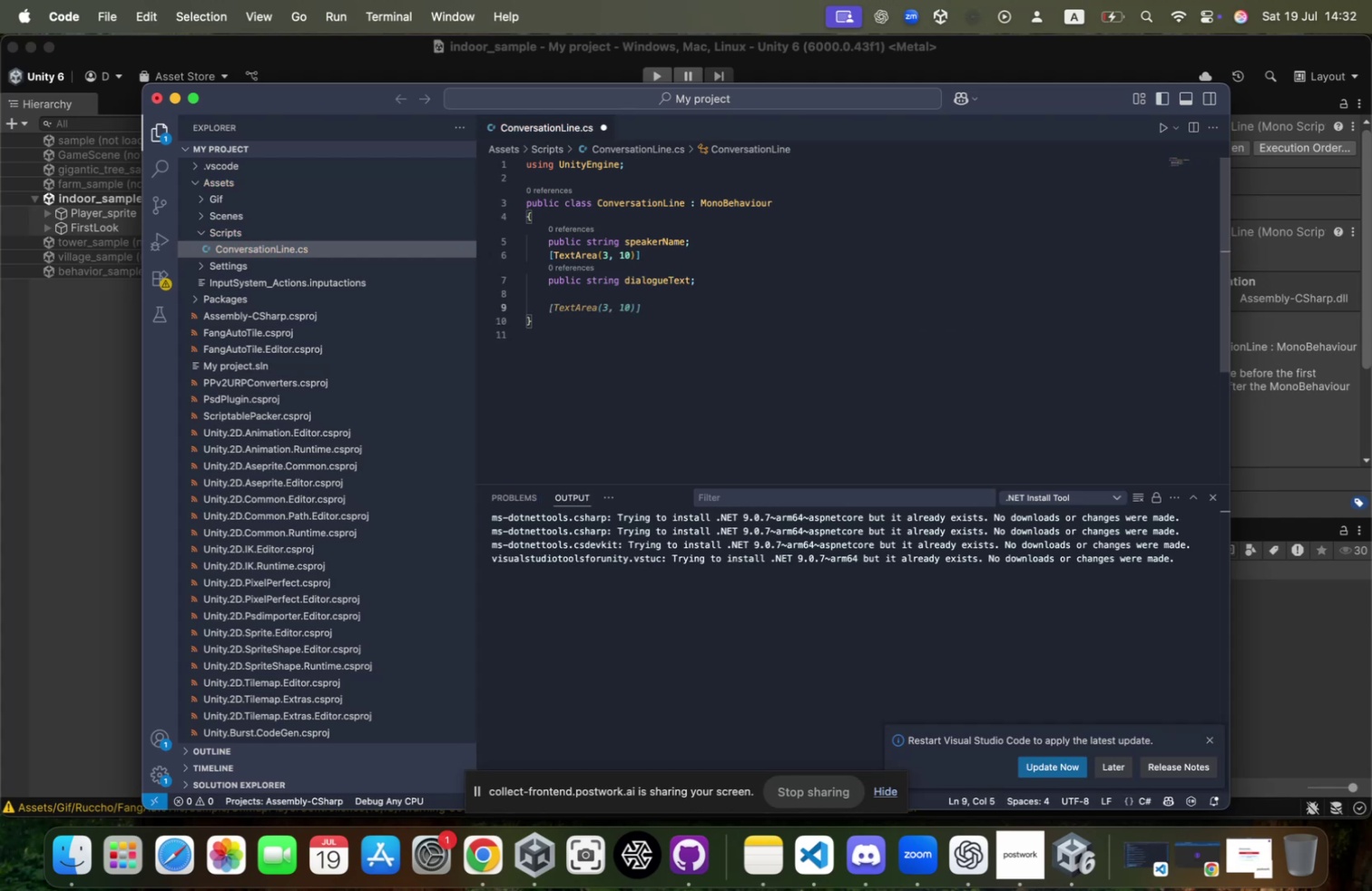 
type(public bool isChoice;)
 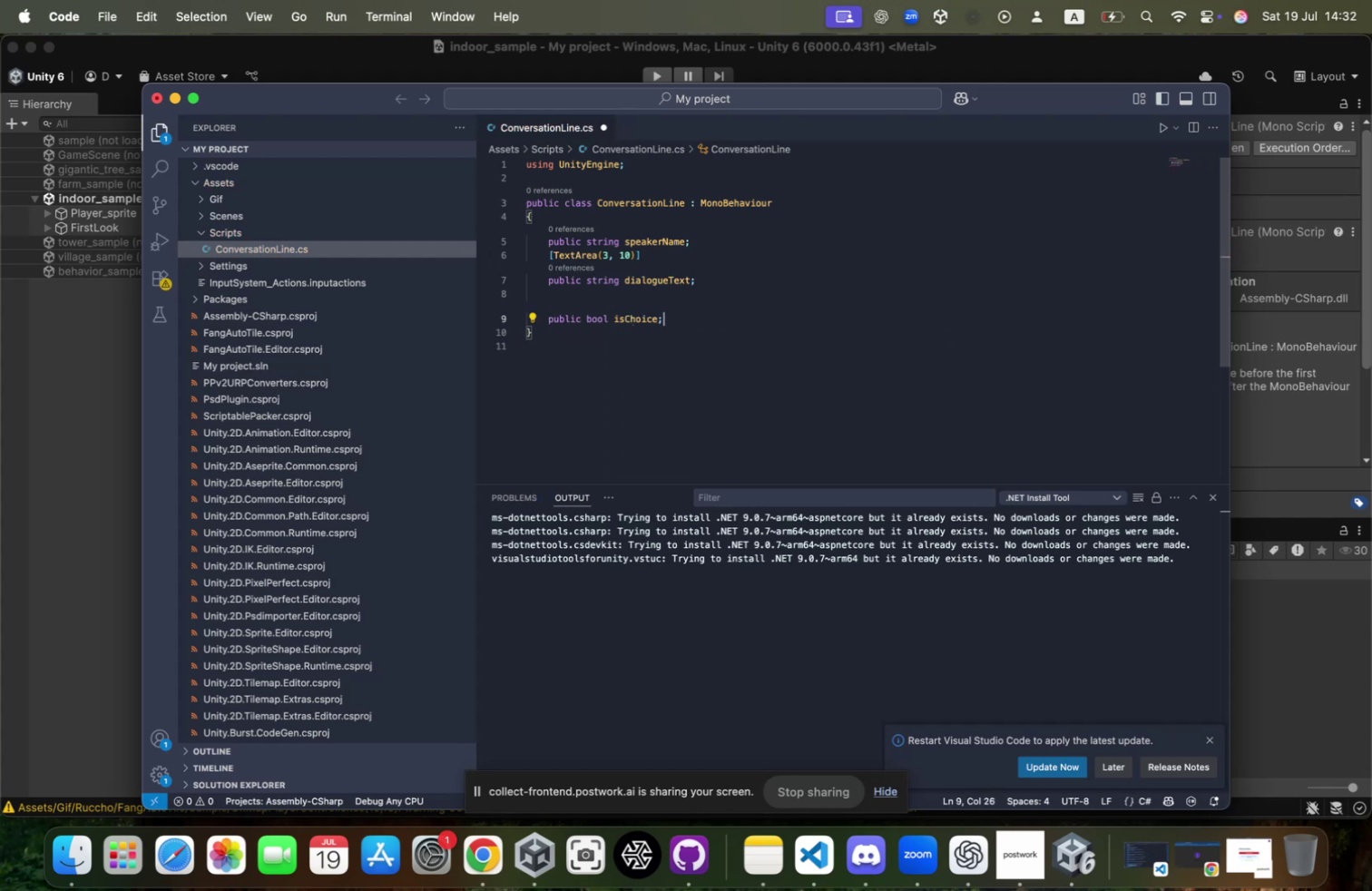 
key(Enter)
 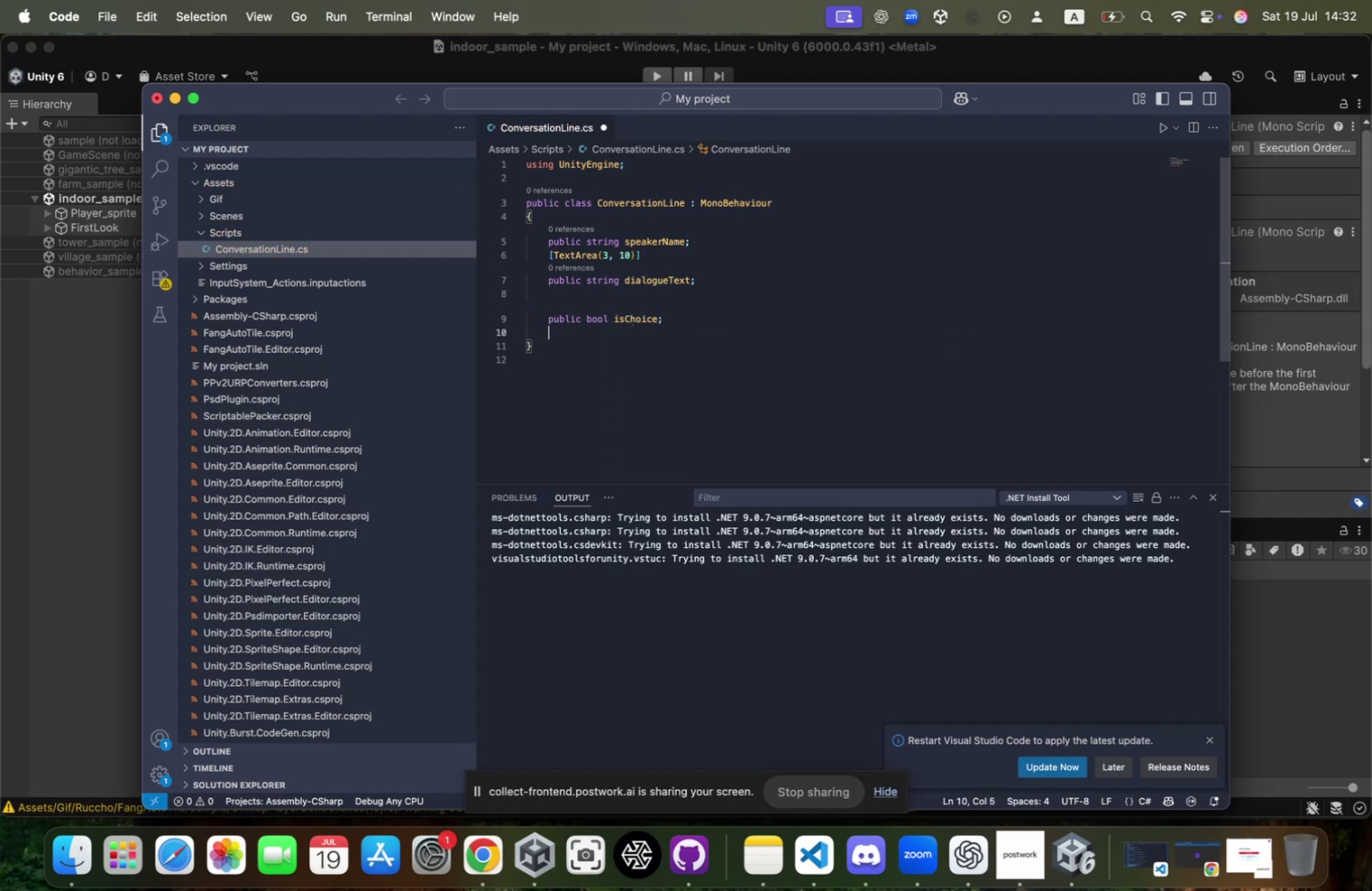 
type(public string[] choices;)
 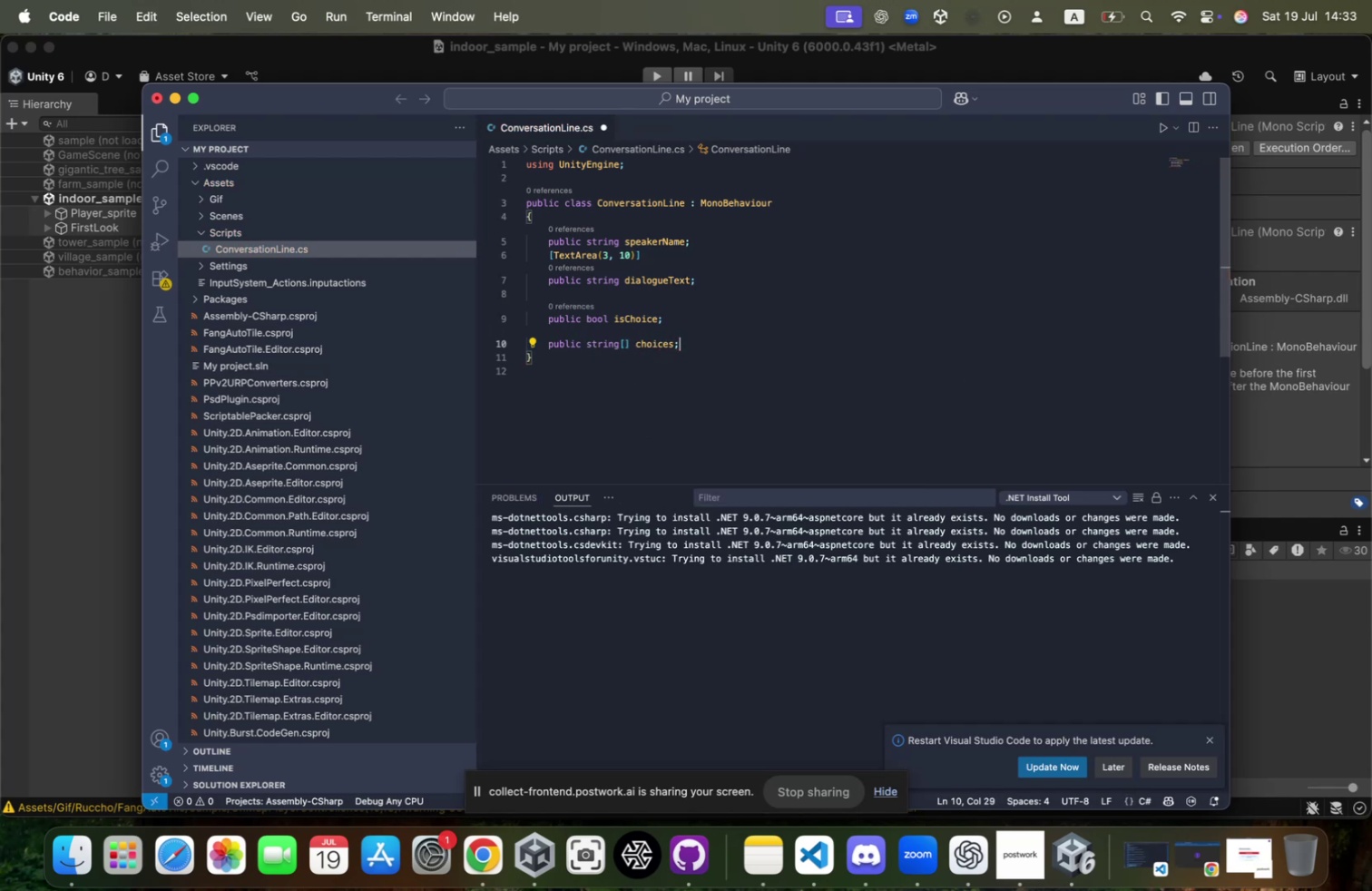 
key(Enter)
 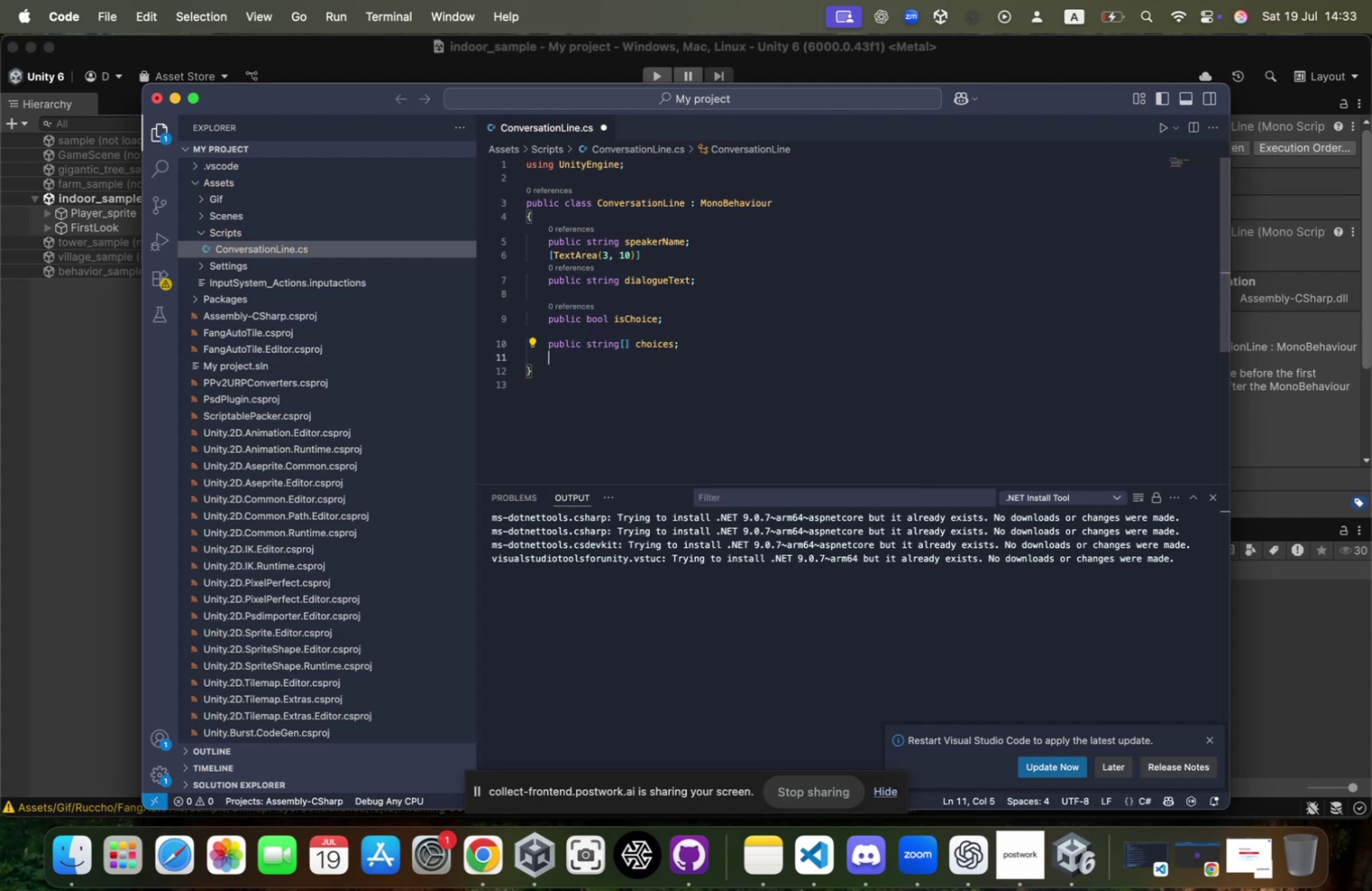 
key(Enter)
 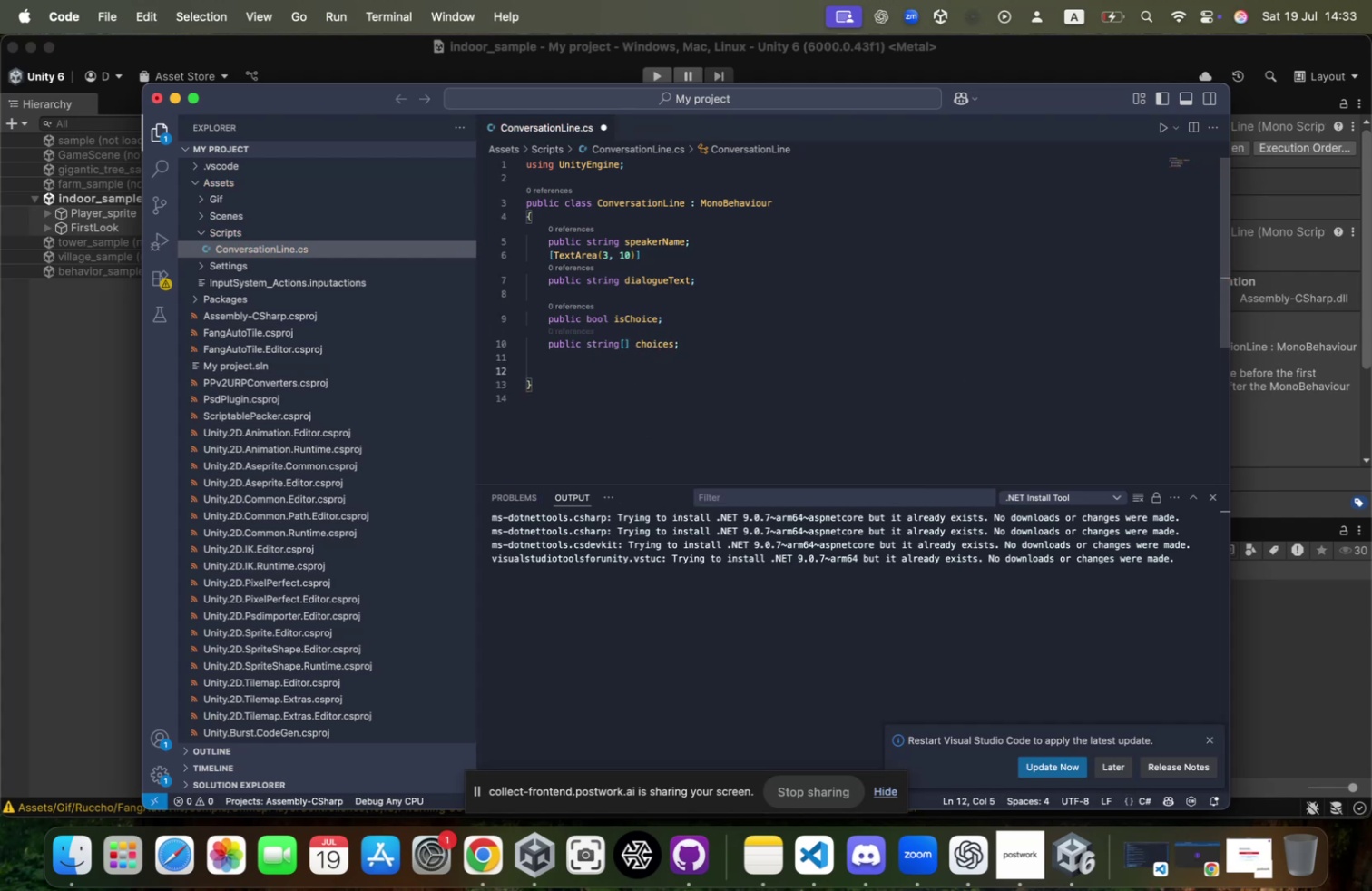 
type(public int nextLineIndeO)
key(Backspace)
type(xIfChoiceSelected0 = 1;)
 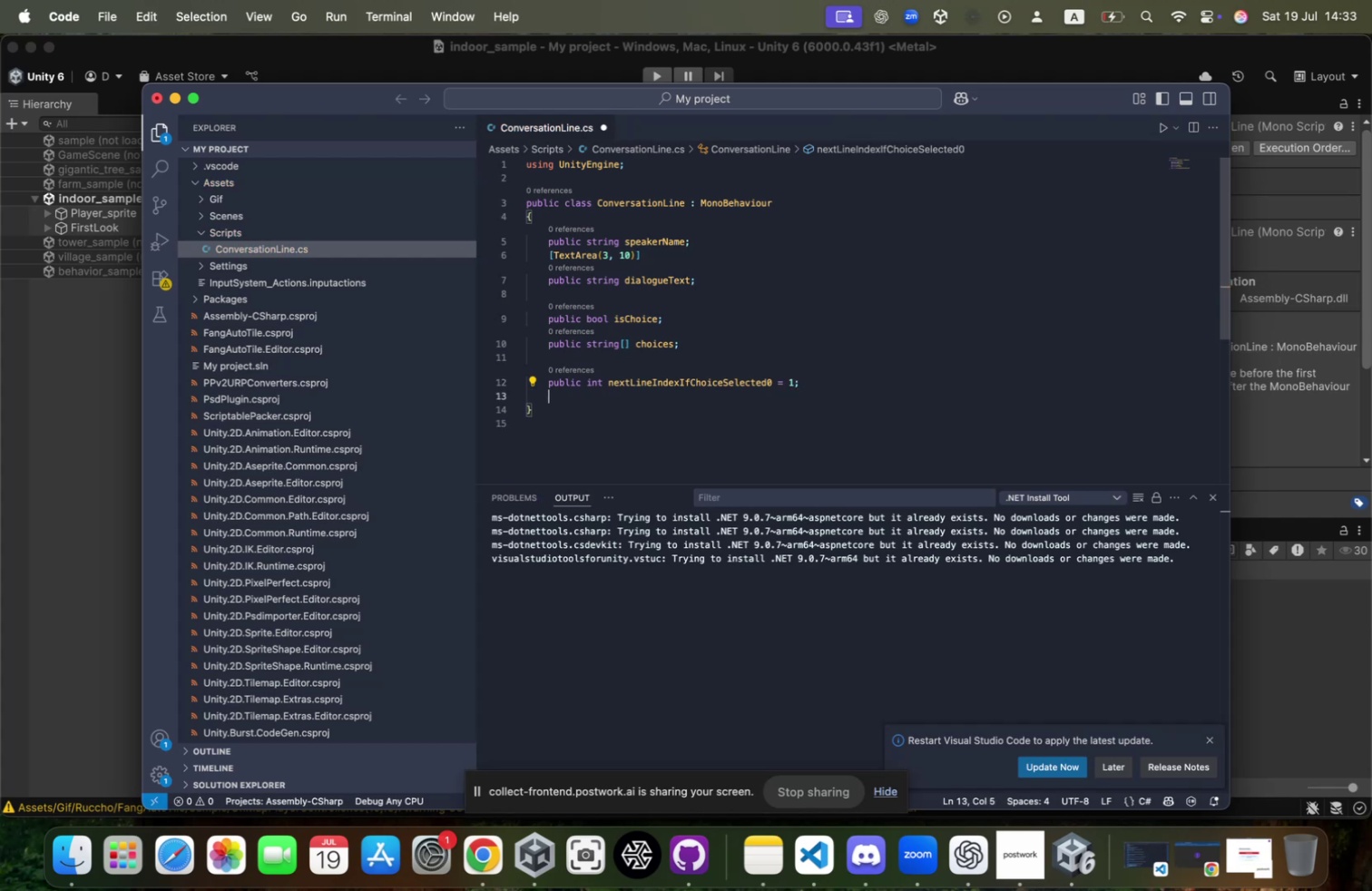 
 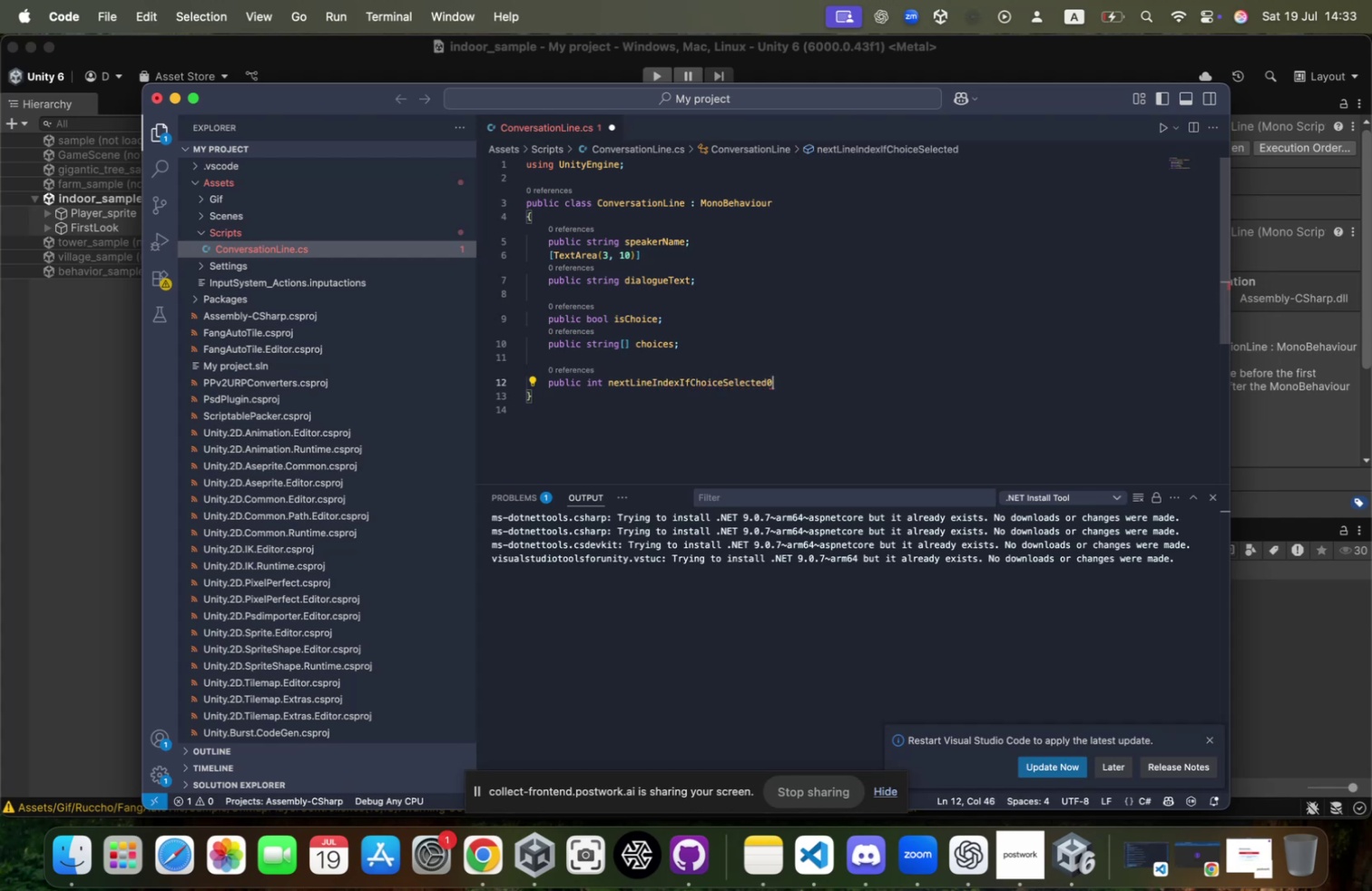 
key(Enter)
 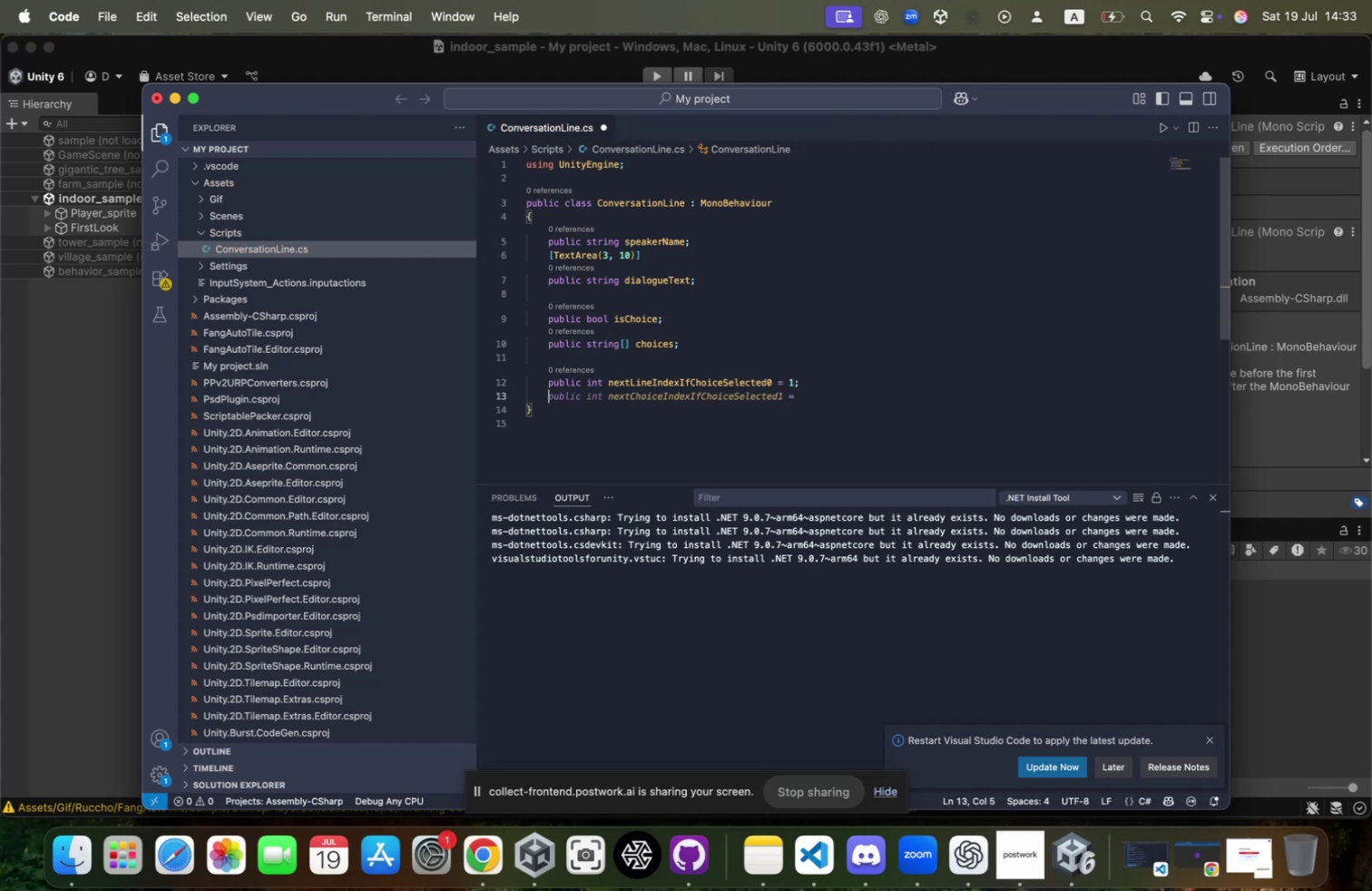 
type(public int next)
key(Tab)
key(Backspace)
type(1 -)
key(Backspace)
type(= 0)
key(Backspace)
type(-1)
 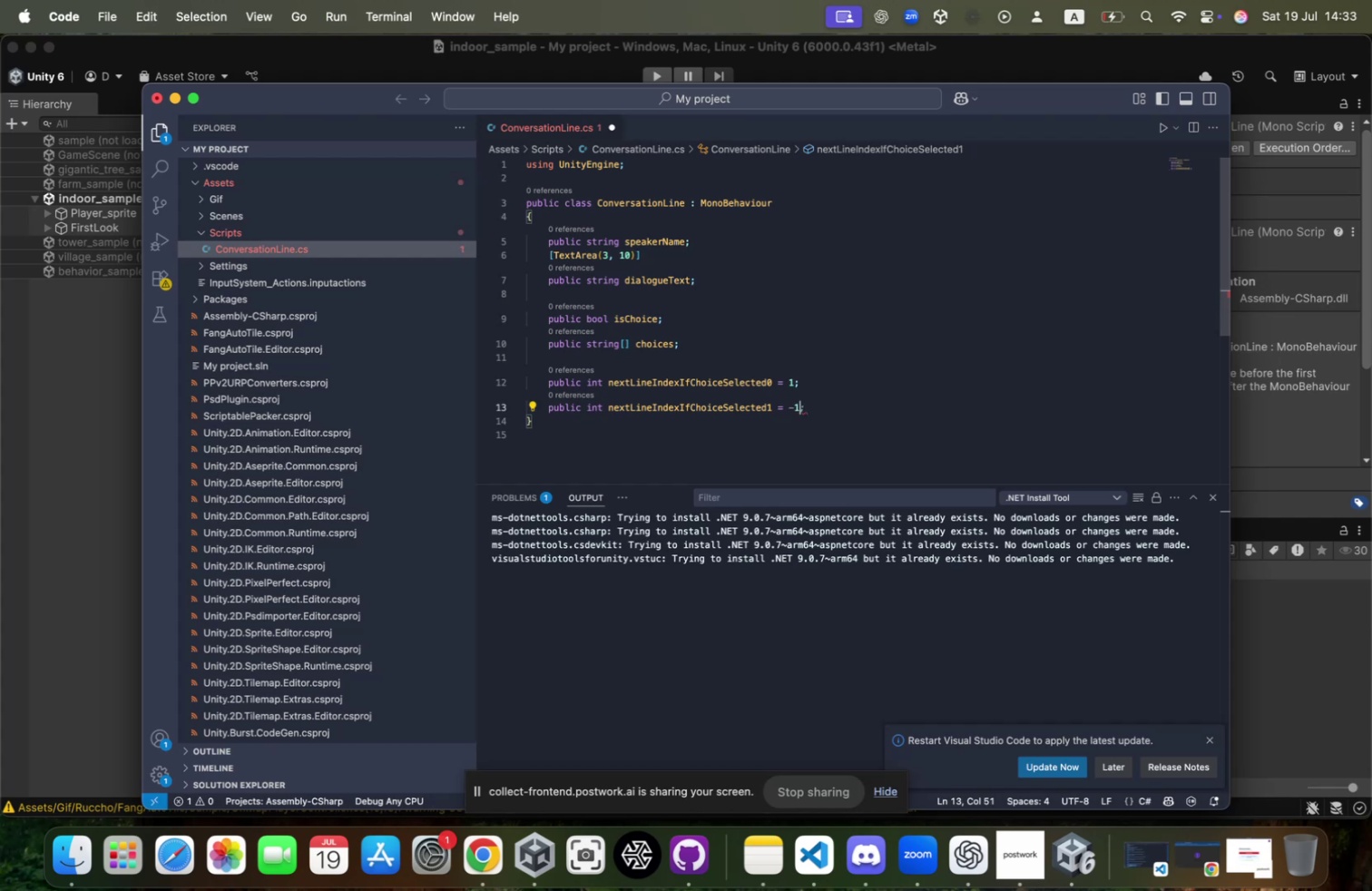 
key(ArrowUp)
 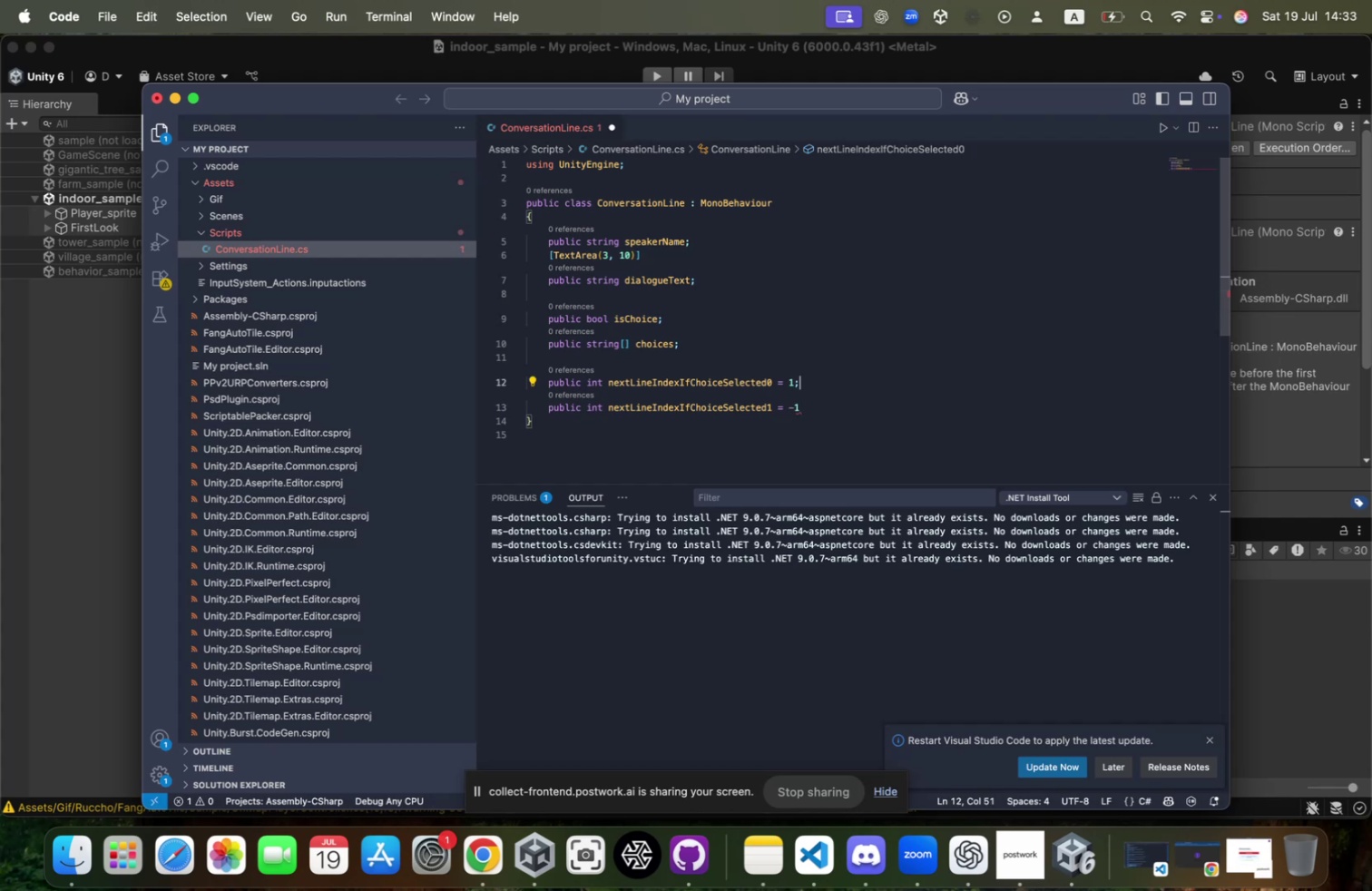 
key(ArrowLeft)
 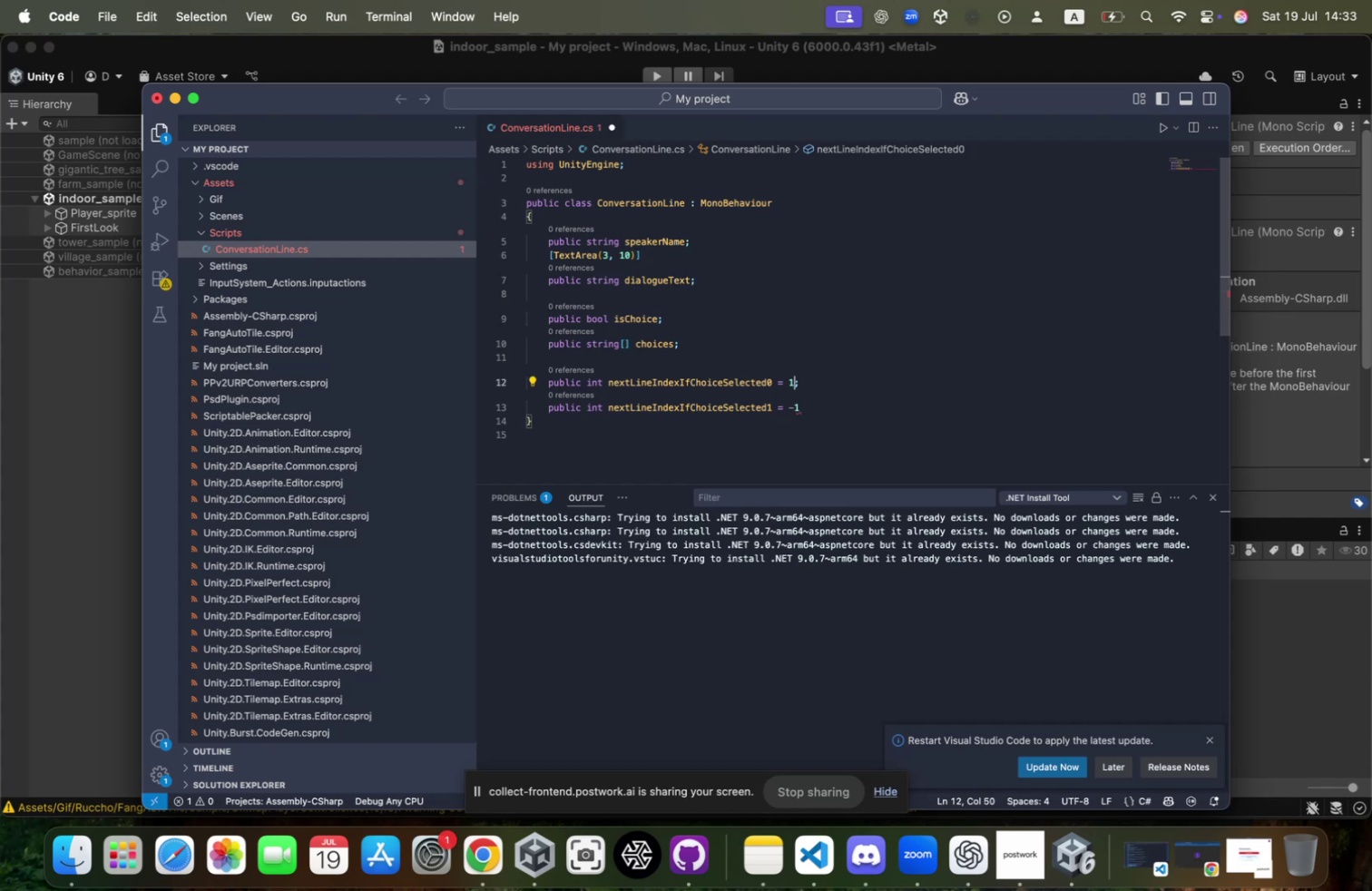 
key(ArrowLeft)
 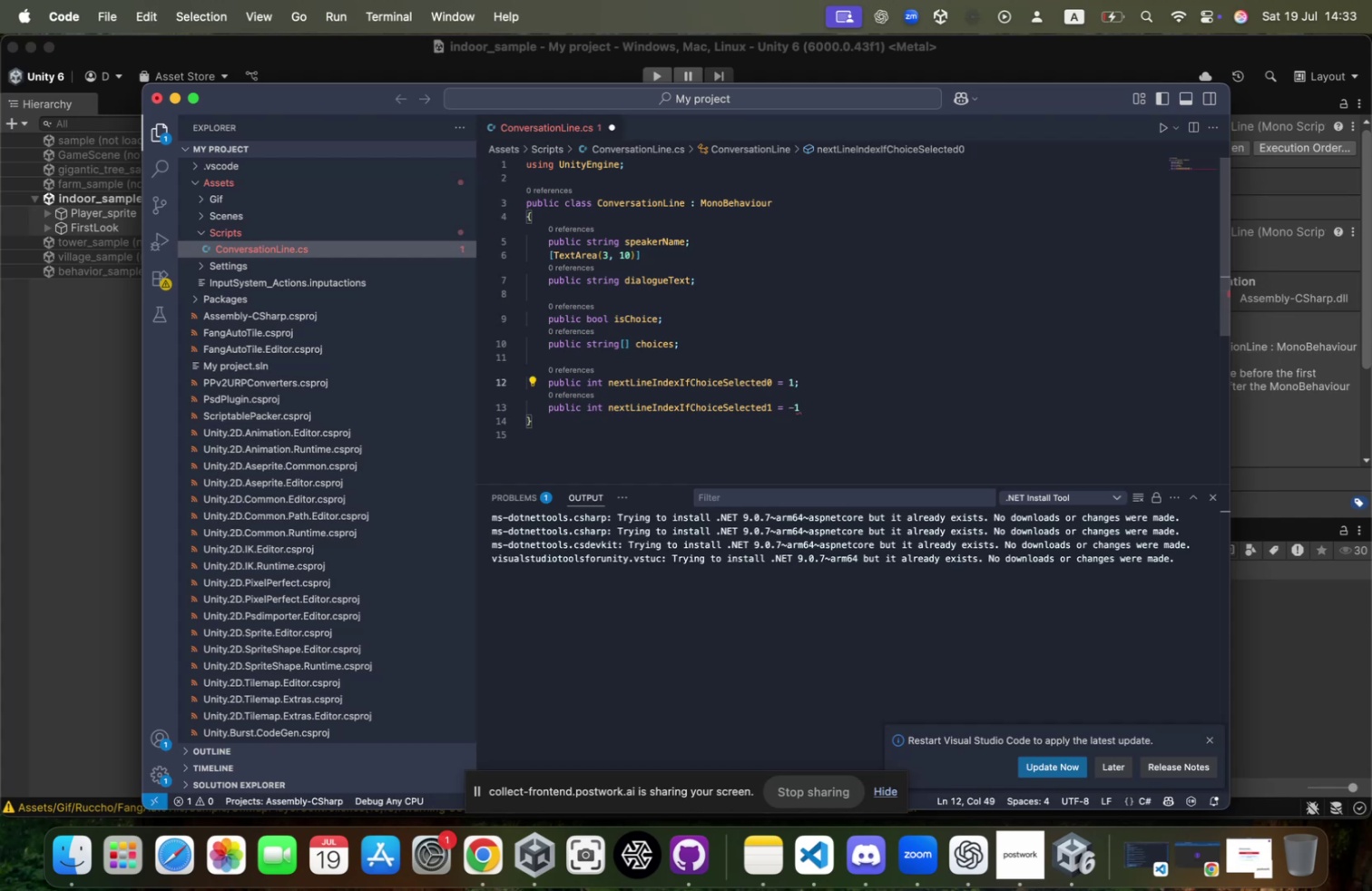 
key(Minus)
 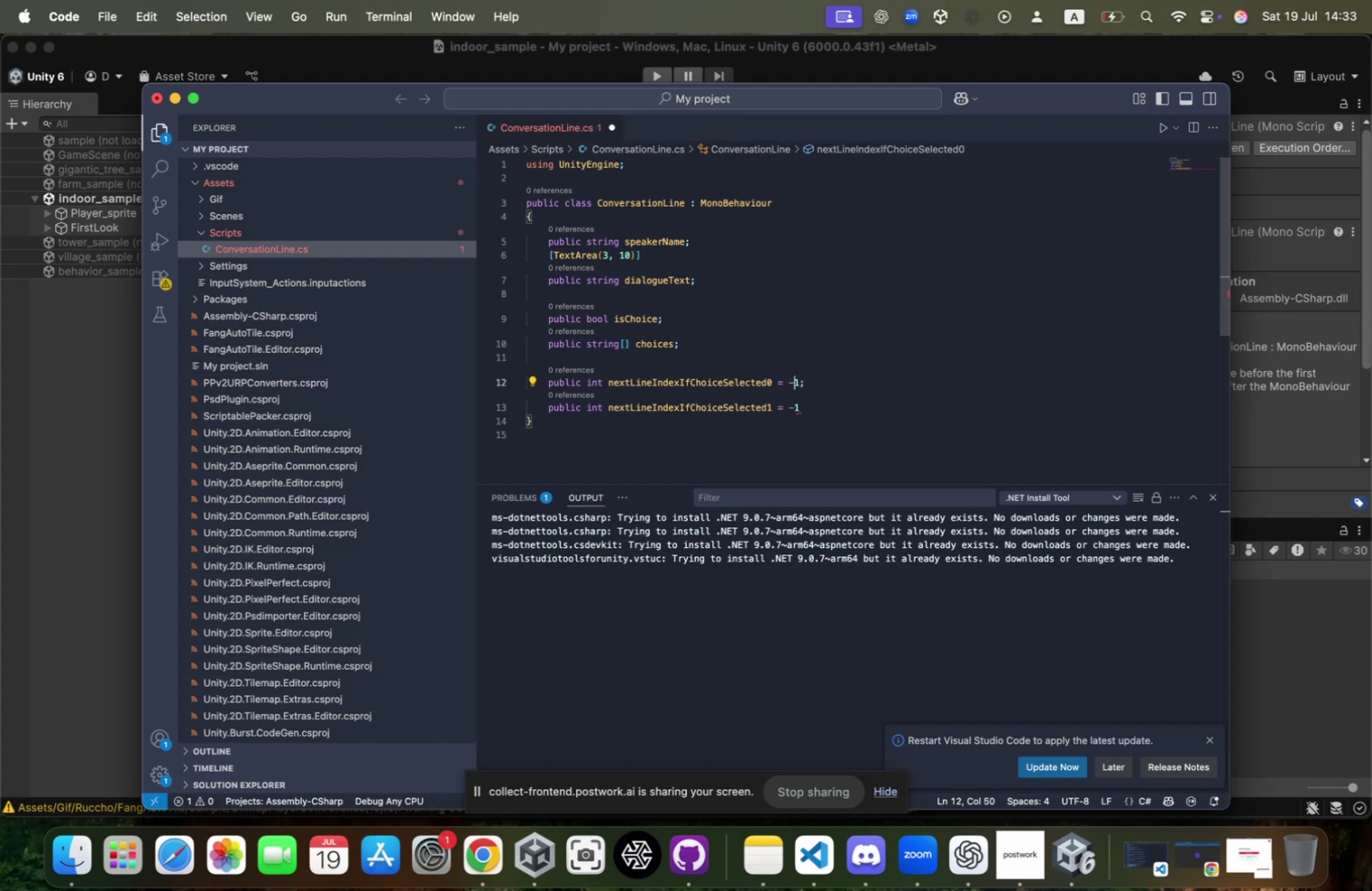 
key(ArrowDown)
 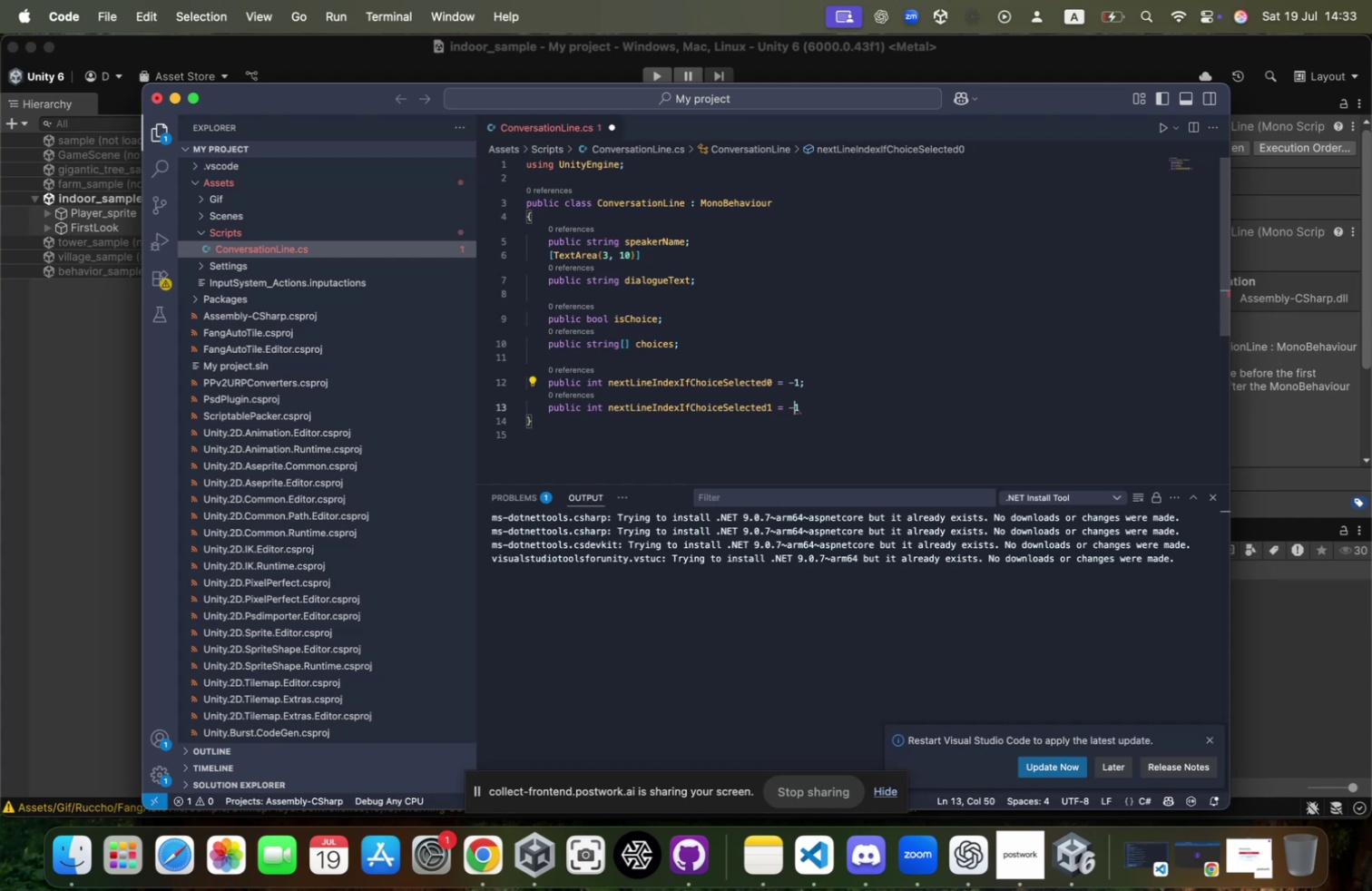 
key(ArrowDown)
 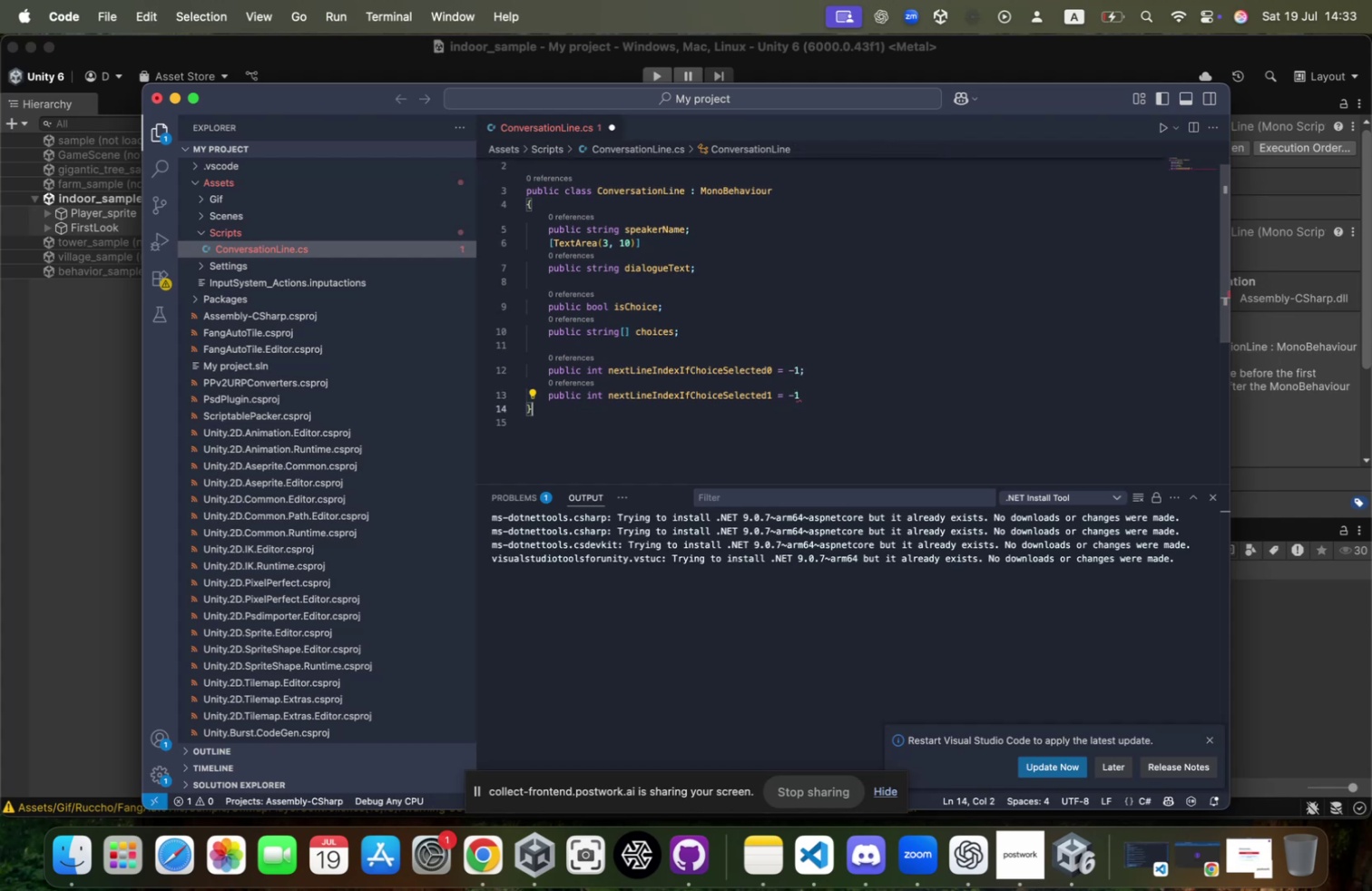 
key(ArrowUp)
 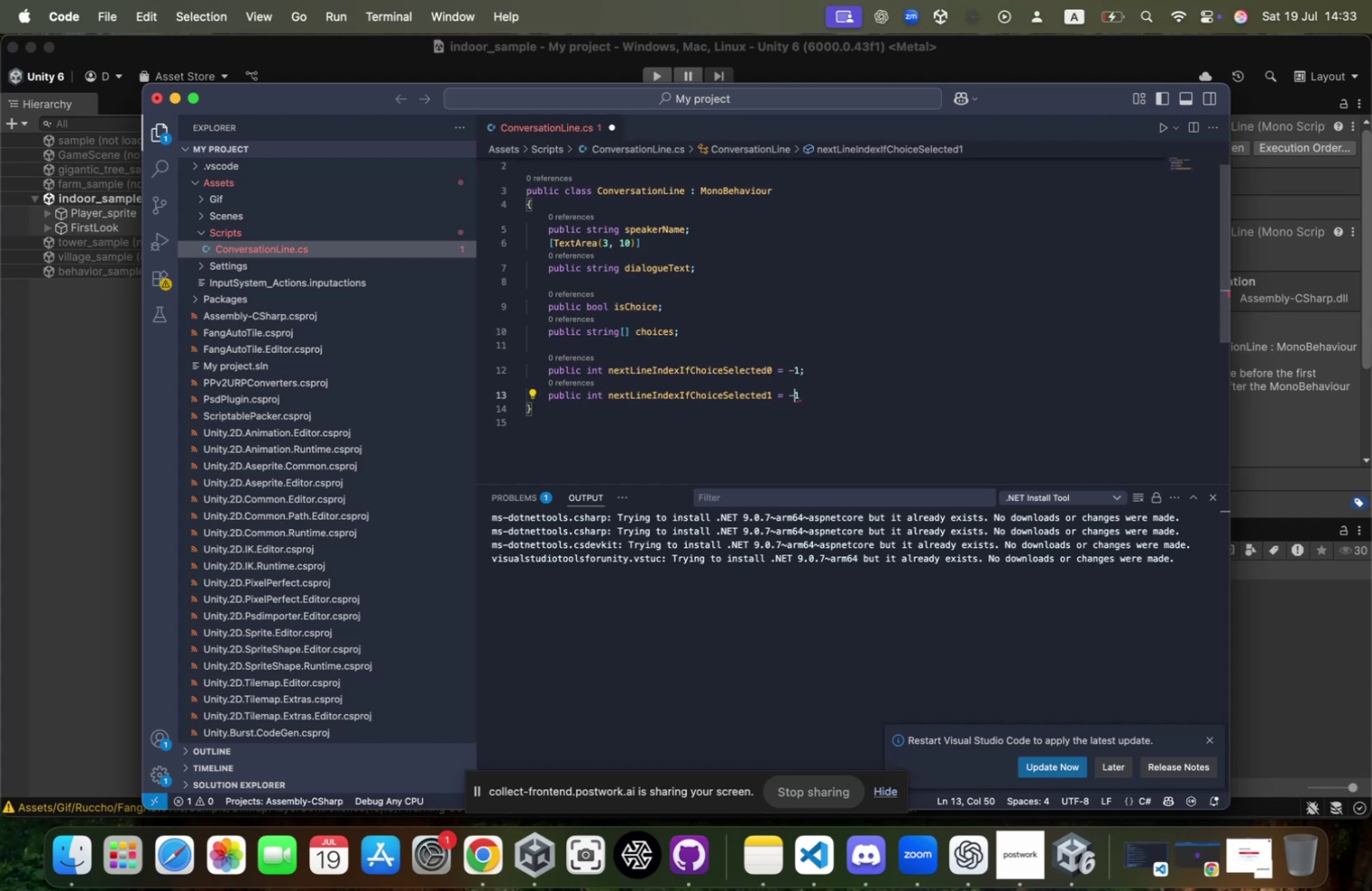 
key(ArrowLeft)
 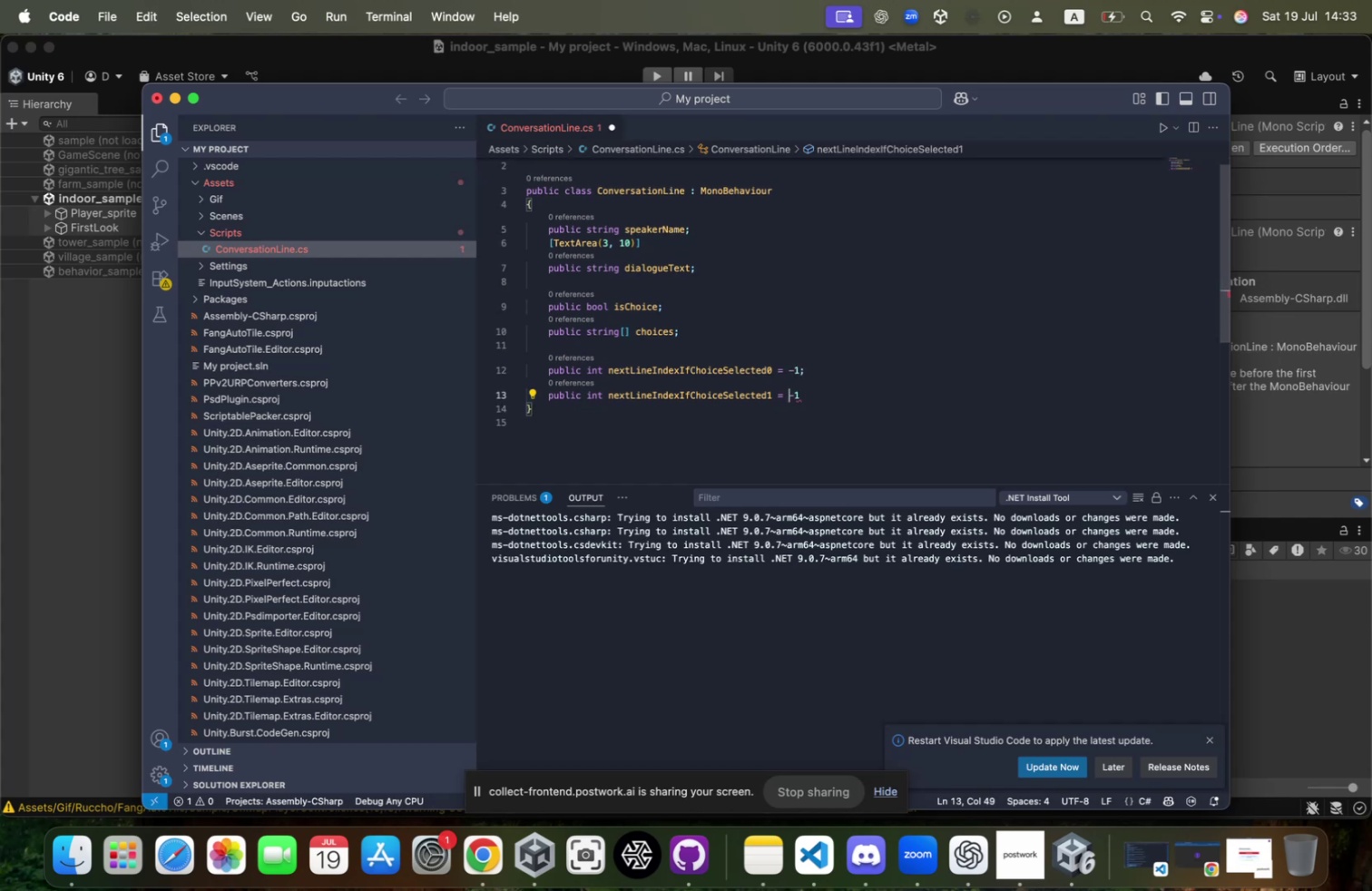 
key(ArrowRight)
 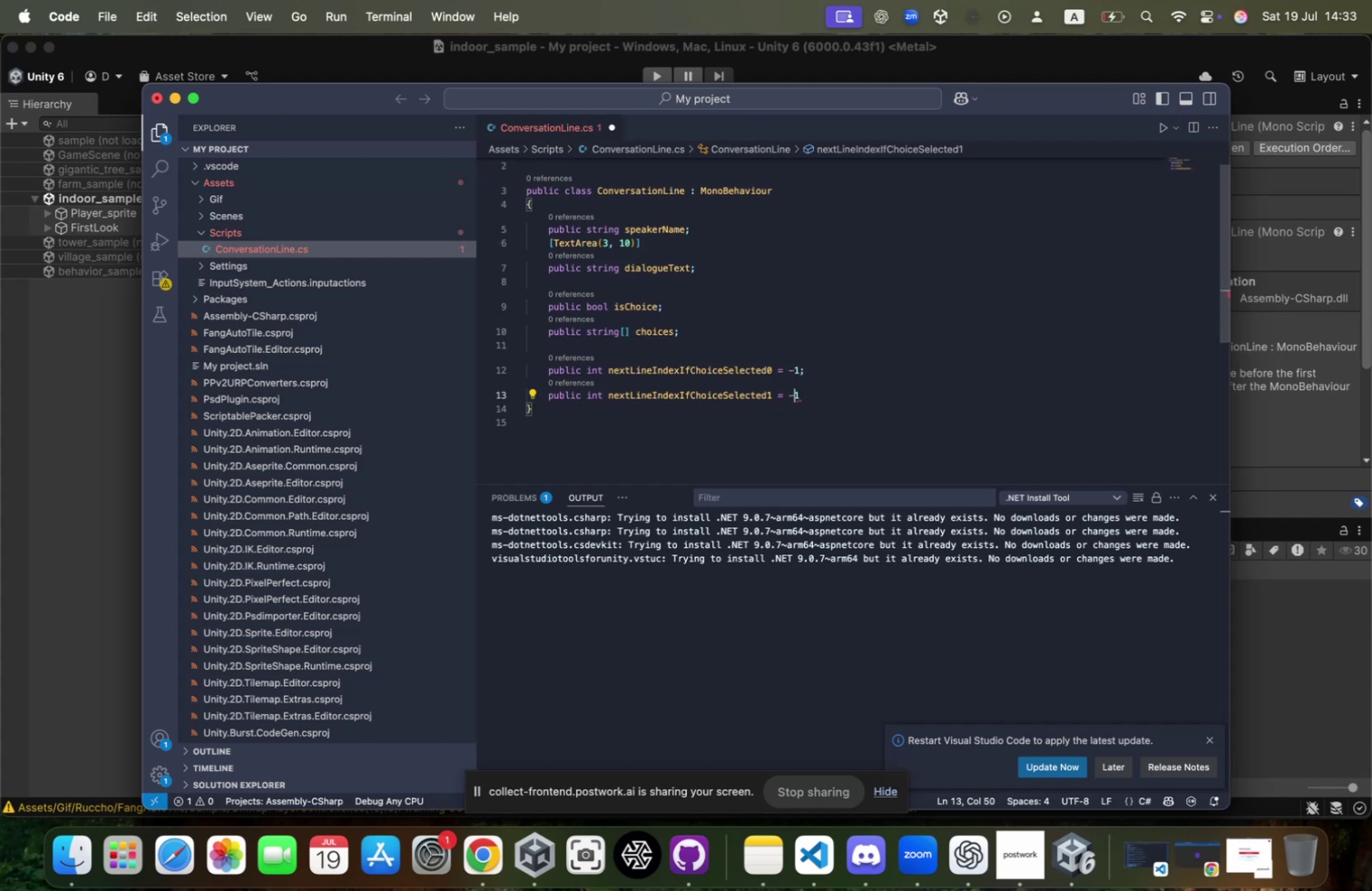 
key(ArrowRight)
 